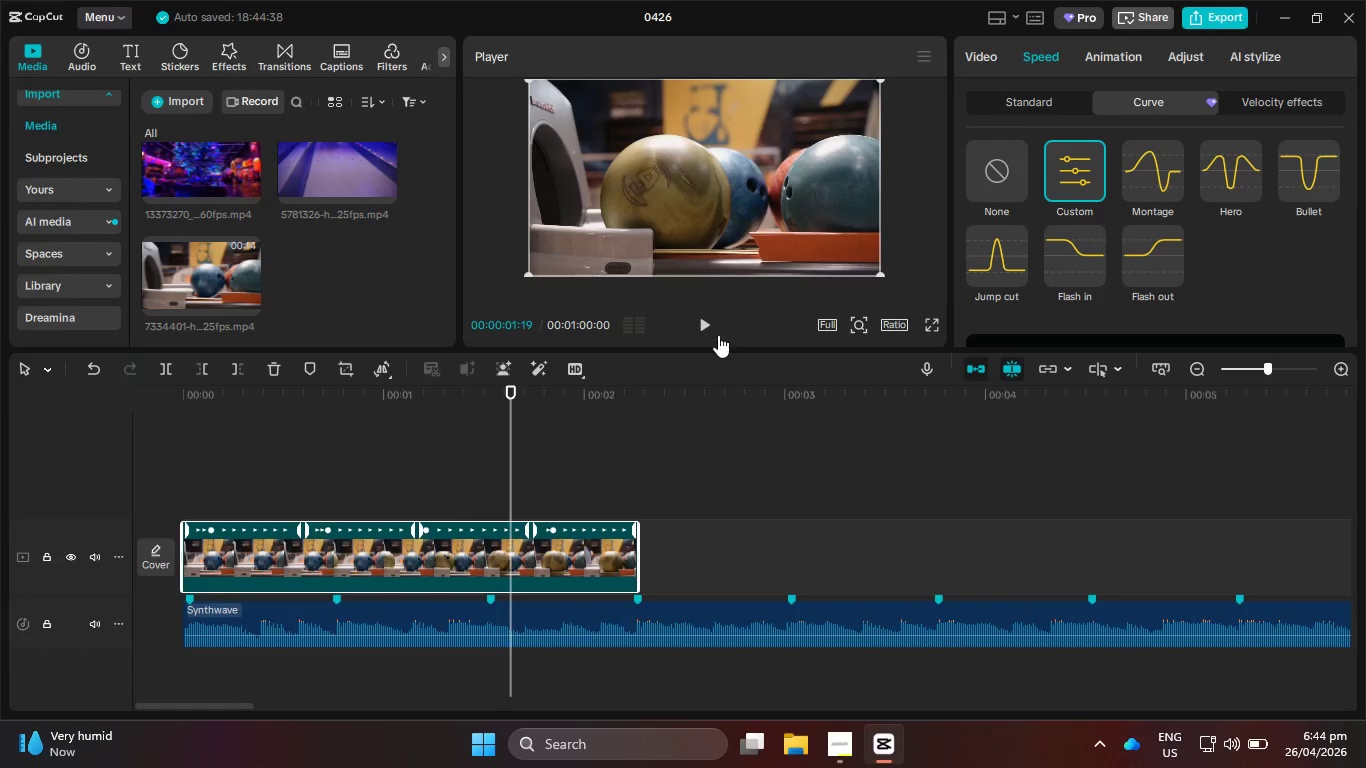 
left_click([713, 316])
 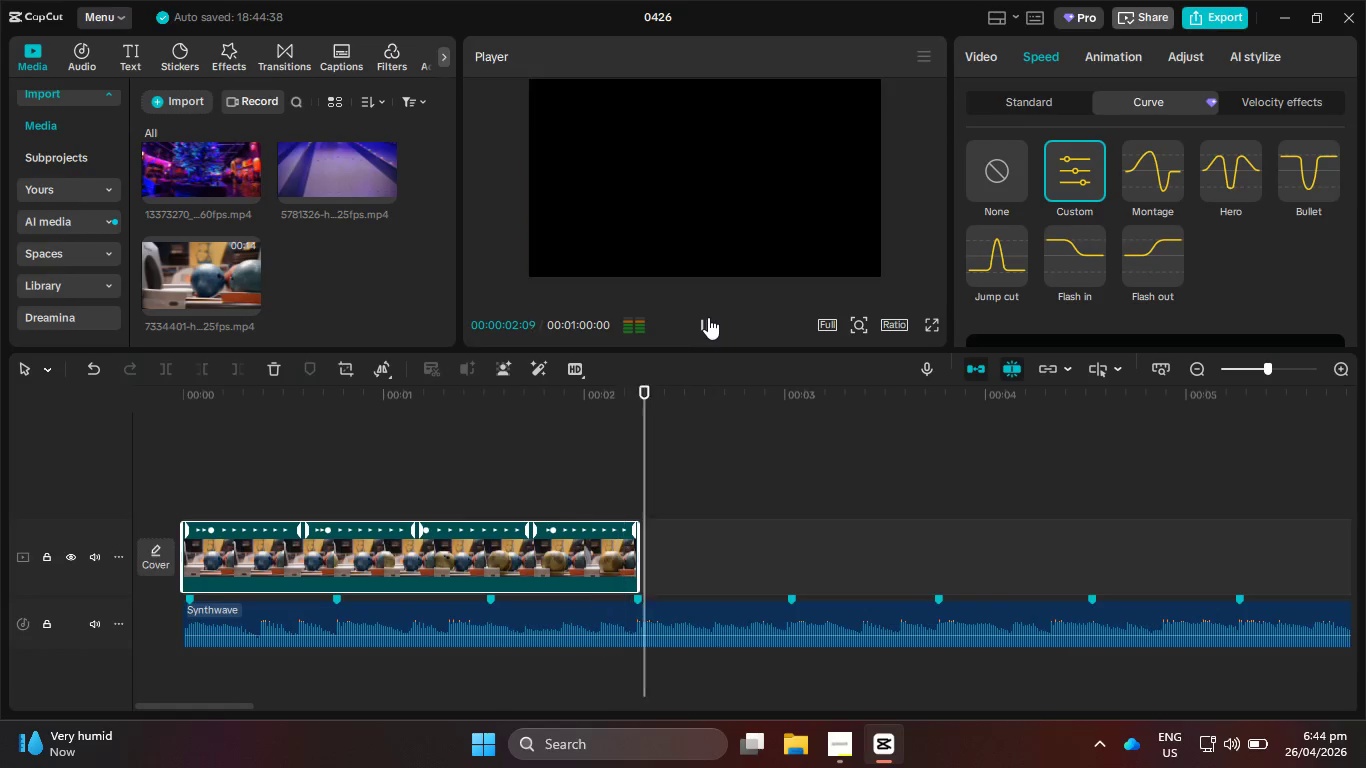 
left_click_drag(start_coordinate=[708, 317], to_coordinate=[699, 334])
 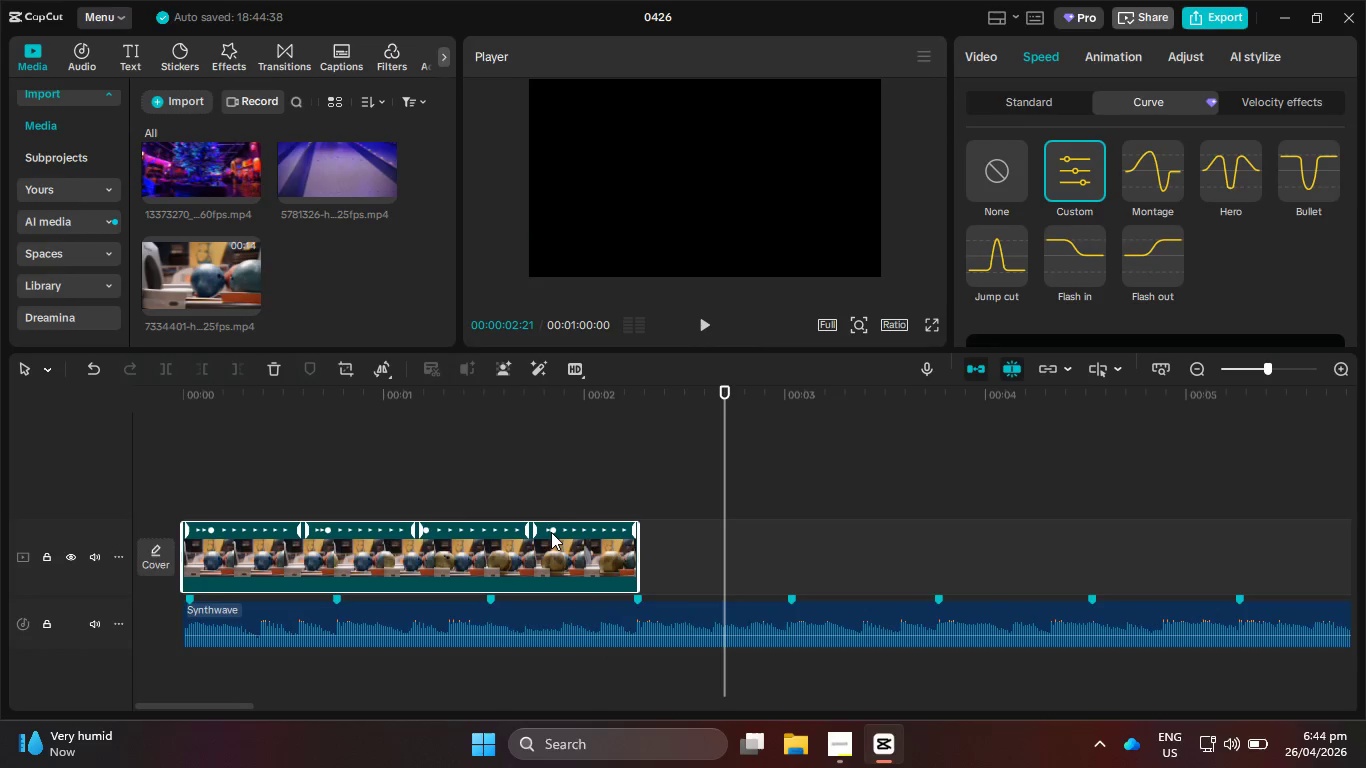 
left_click_drag(start_coordinate=[551, 532], to_coordinate=[580, 535])
 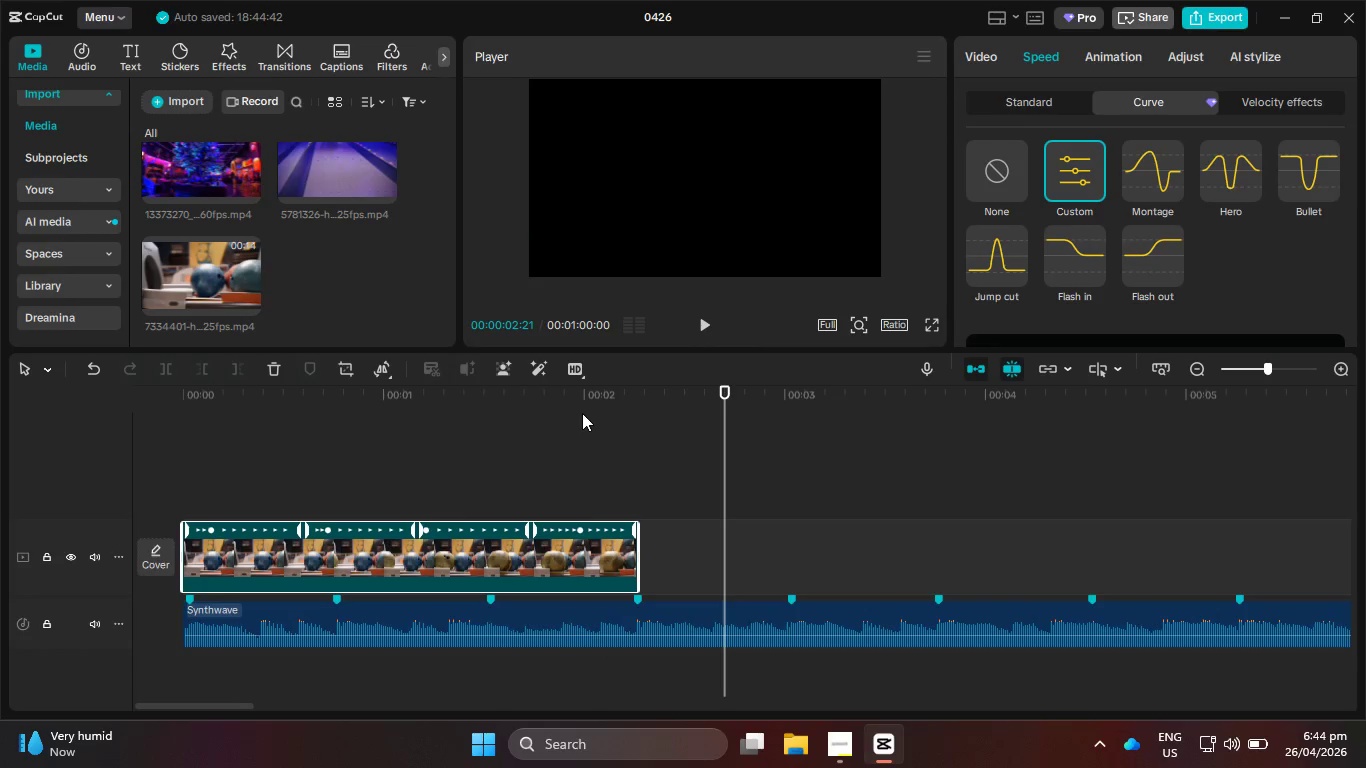 
left_click_drag(start_coordinate=[588, 407], to_coordinate=[492, 406])
 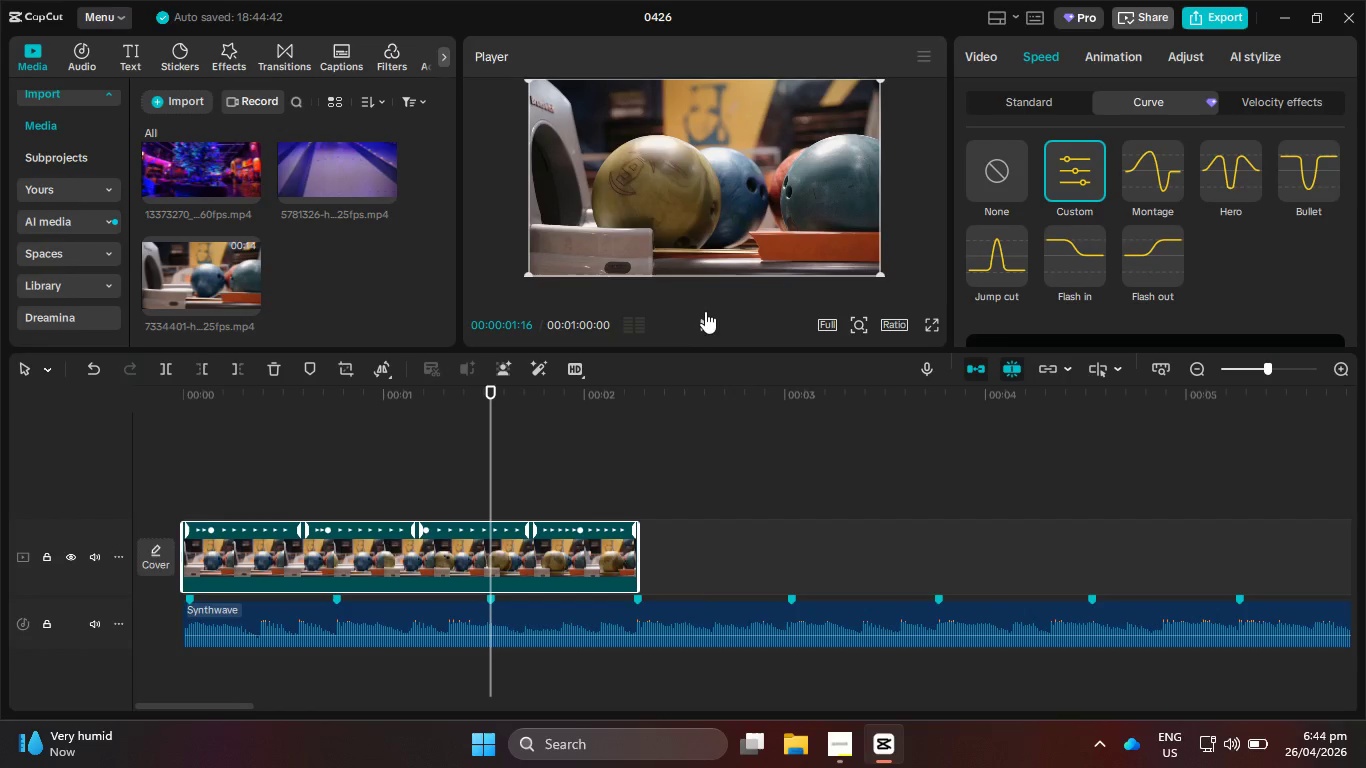 
left_click([707, 319])
 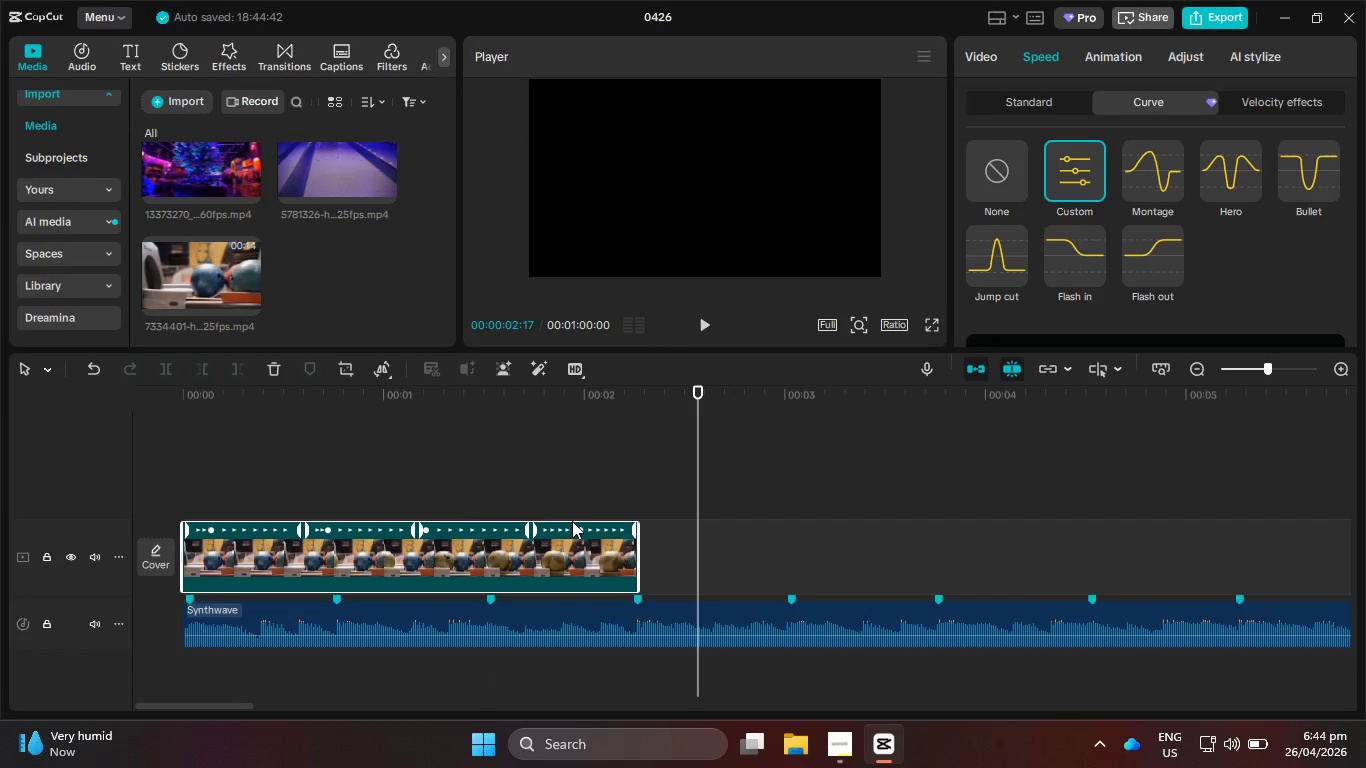 
left_click_drag(start_coordinate=[579, 530], to_coordinate=[661, 535])
 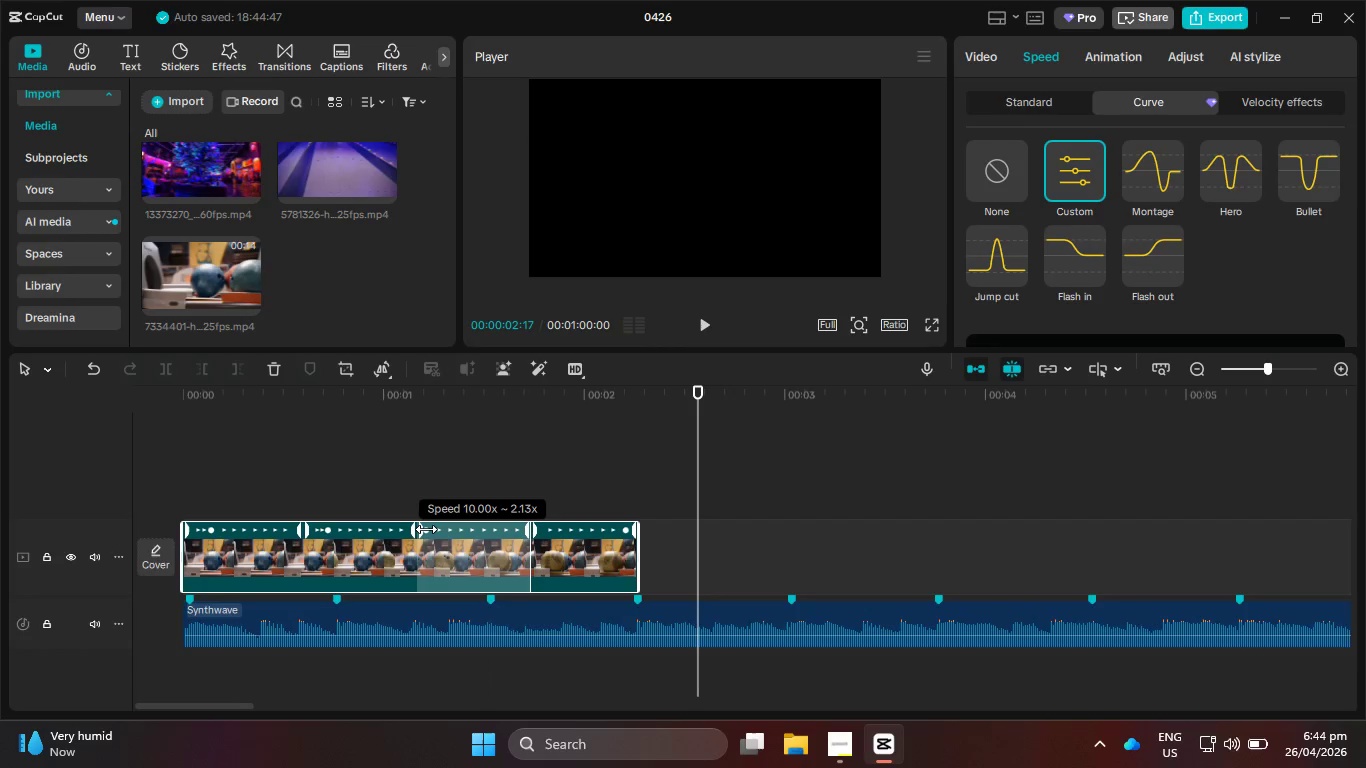 
left_click([426, 529])
 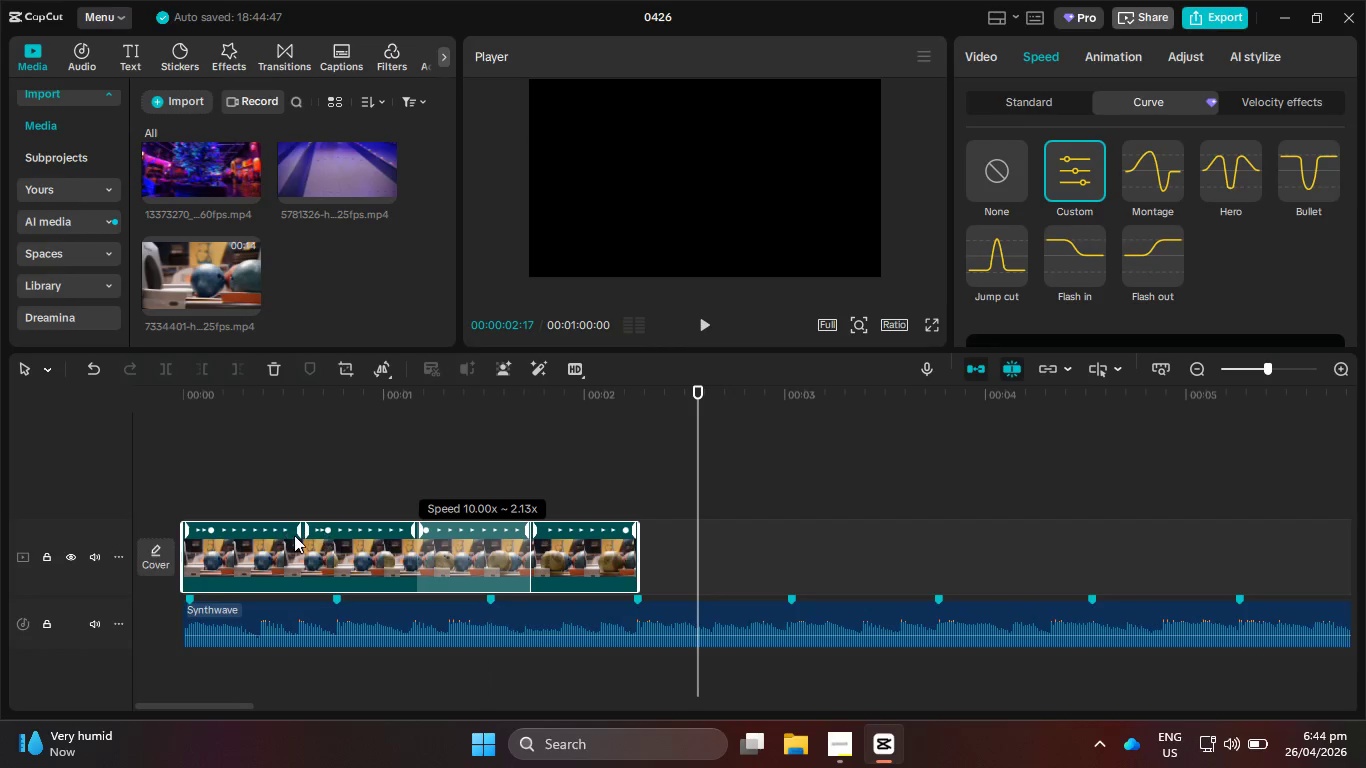 
left_click_drag(start_coordinate=[298, 531], to_coordinate=[279, 528])
 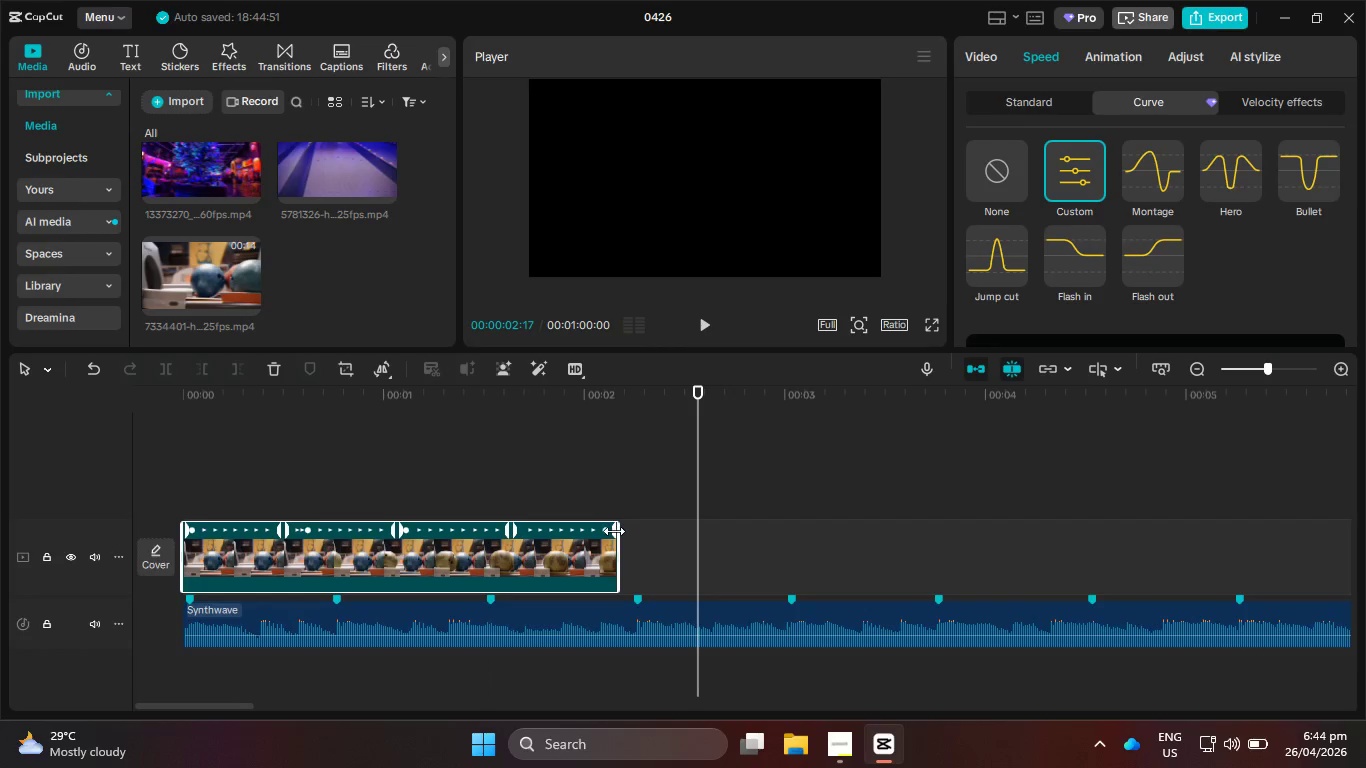 
left_click_drag(start_coordinate=[614, 531], to_coordinate=[635, 532])
 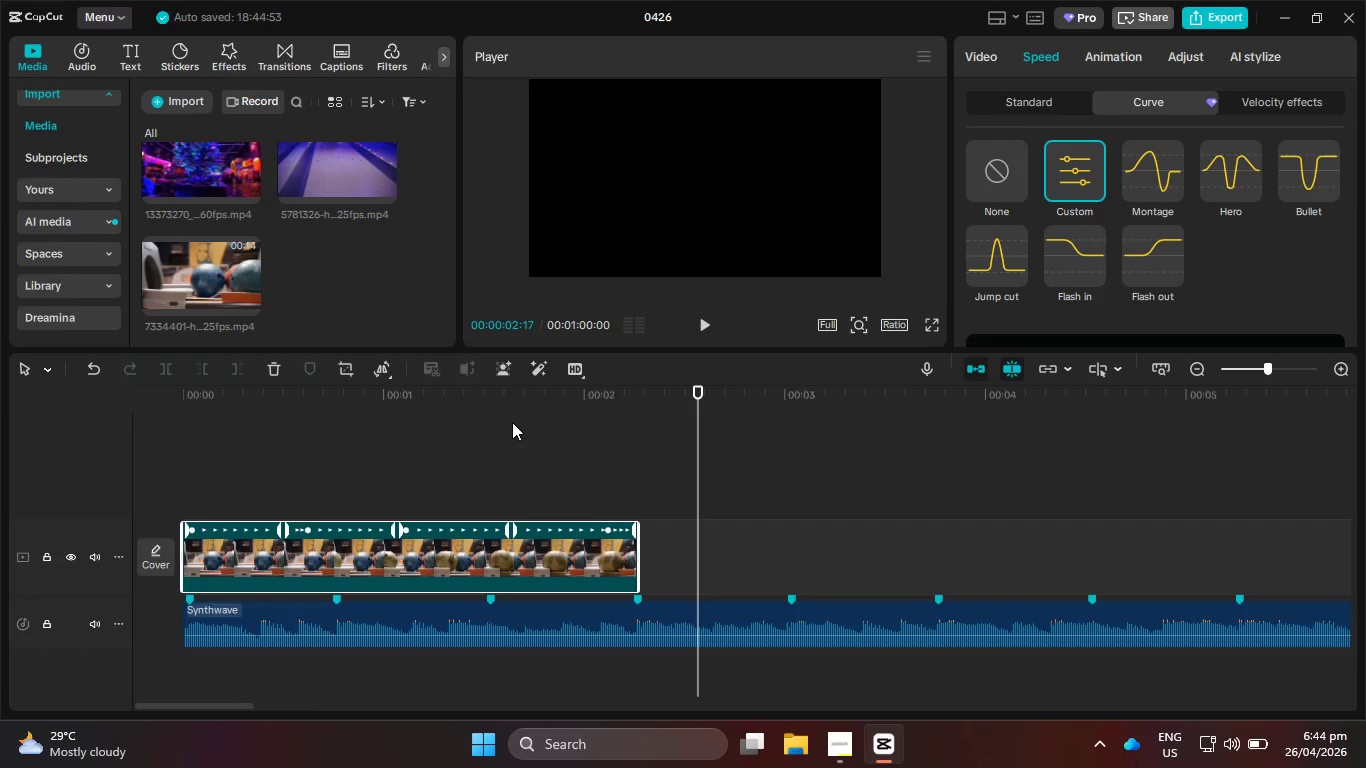 
left_click_drag(start_coordinate=[510, 404], to_coordinate=[124, 376])
 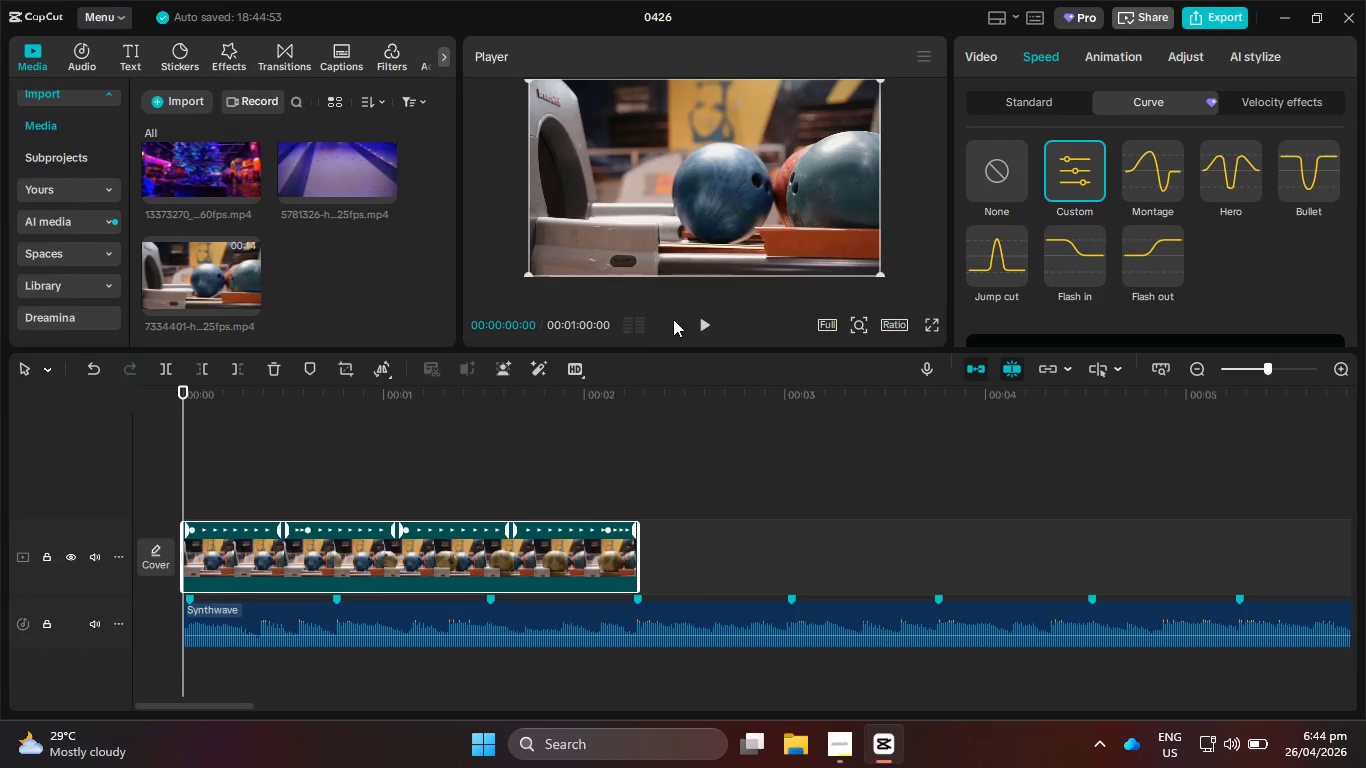 
left_click([713, 320])
 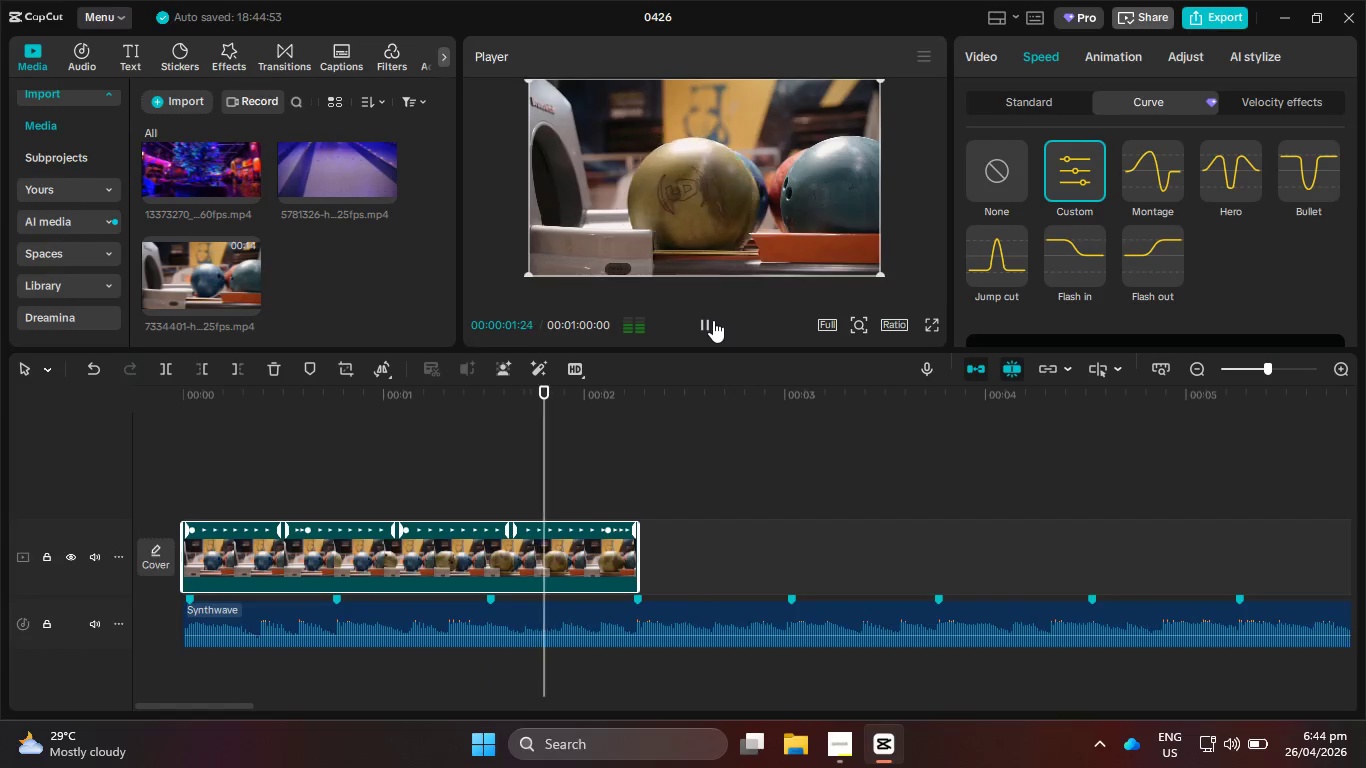 
left_click_drag(start_coordinate=[713, 320], to_coordinate=[706, 322])
 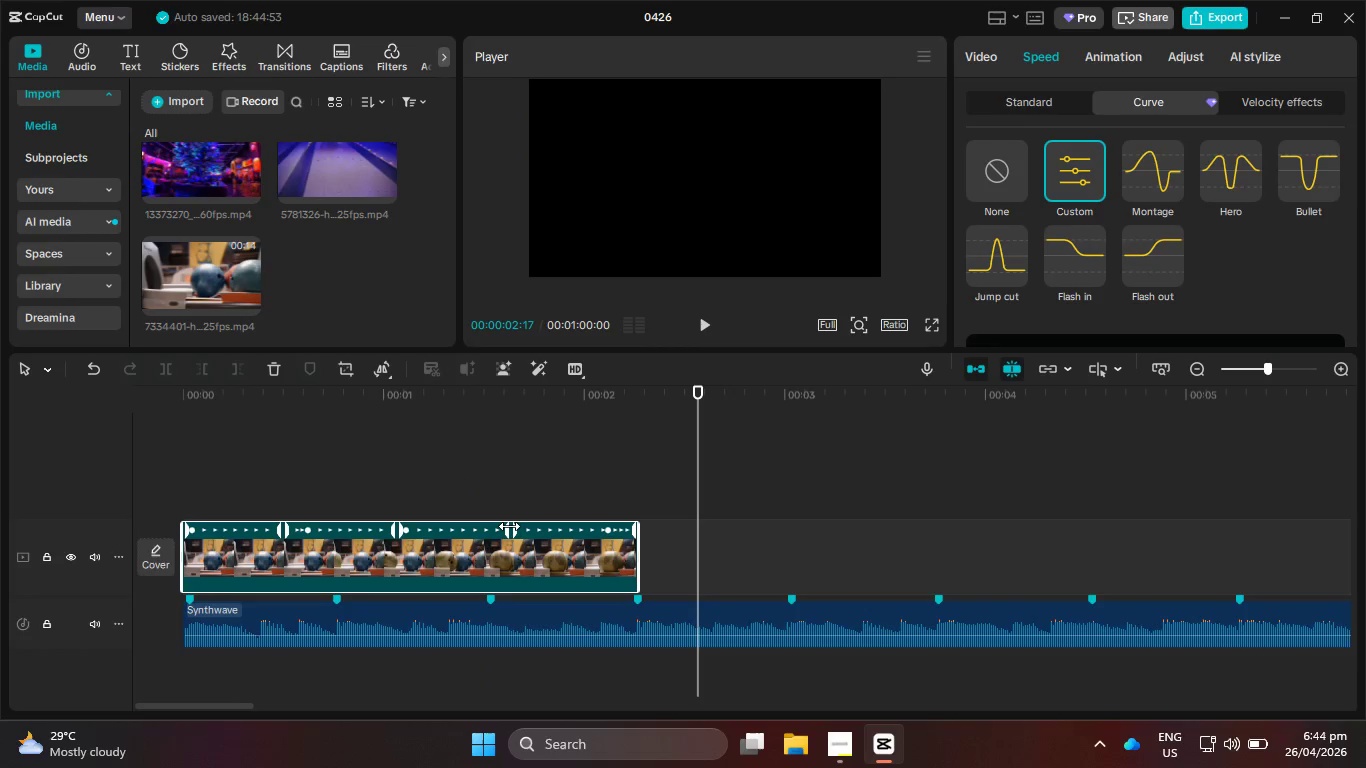 
left_click_drag(start_coordinate=[507, 526], to_coordinate=[485, 528])
 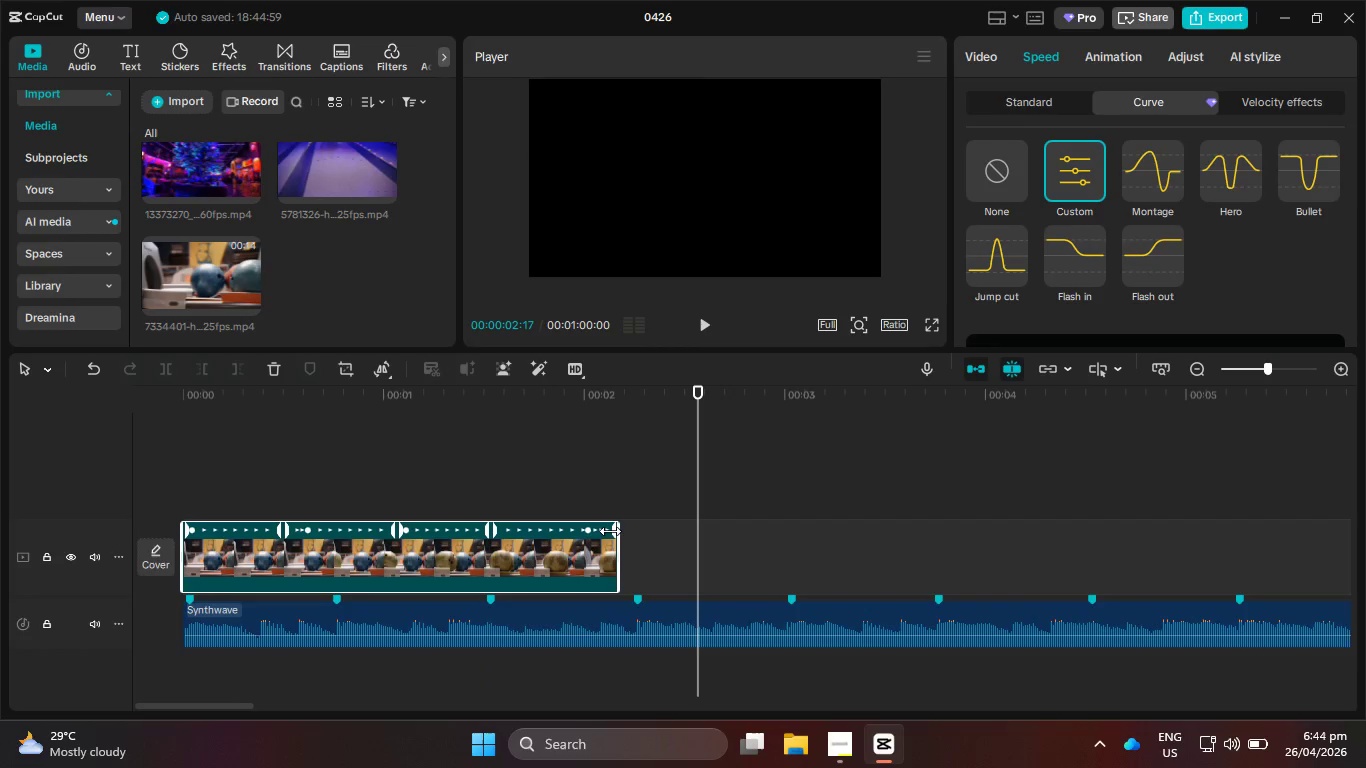 
left_click_drag(start_coordinate=[612, 531], to_coordinate=[635, 528])
 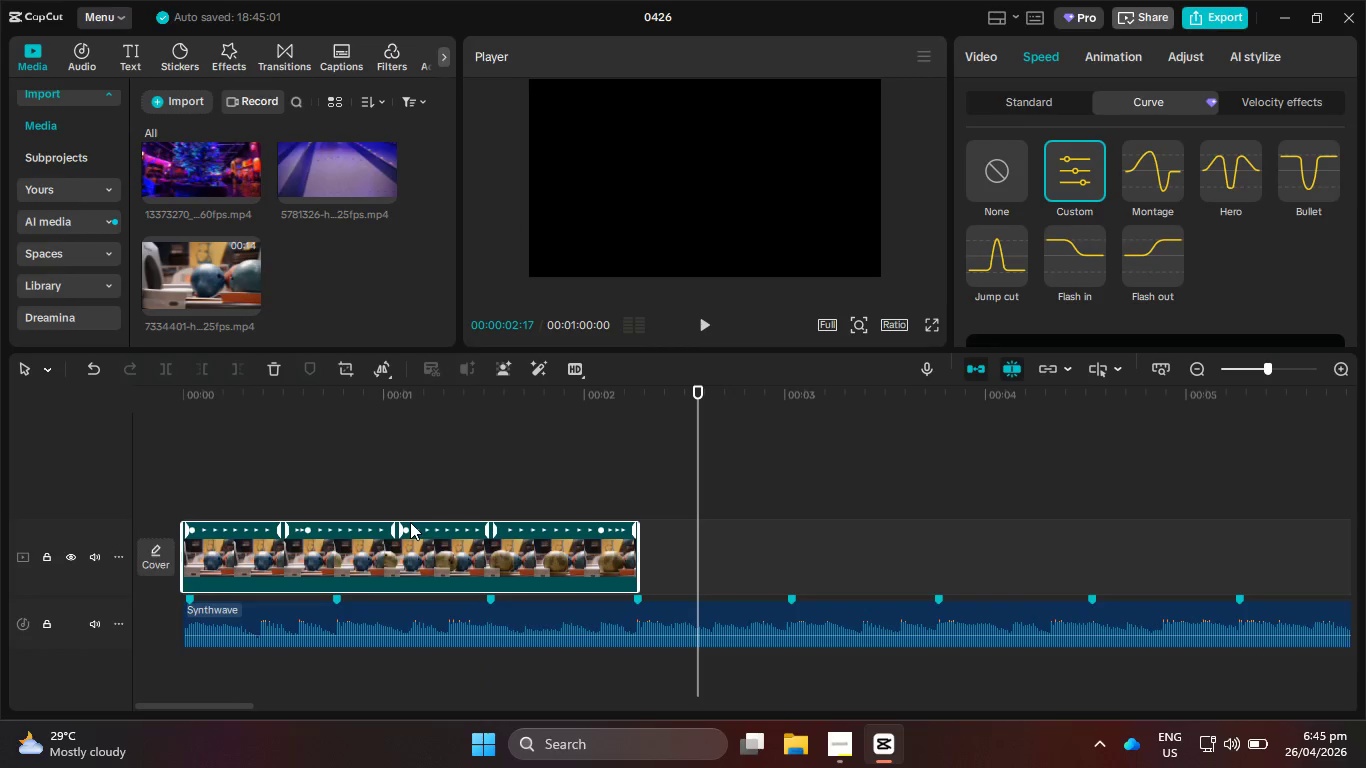 
left_click_drag(start_coordinate=[419, 404], to_coordinate=[91, 400])
 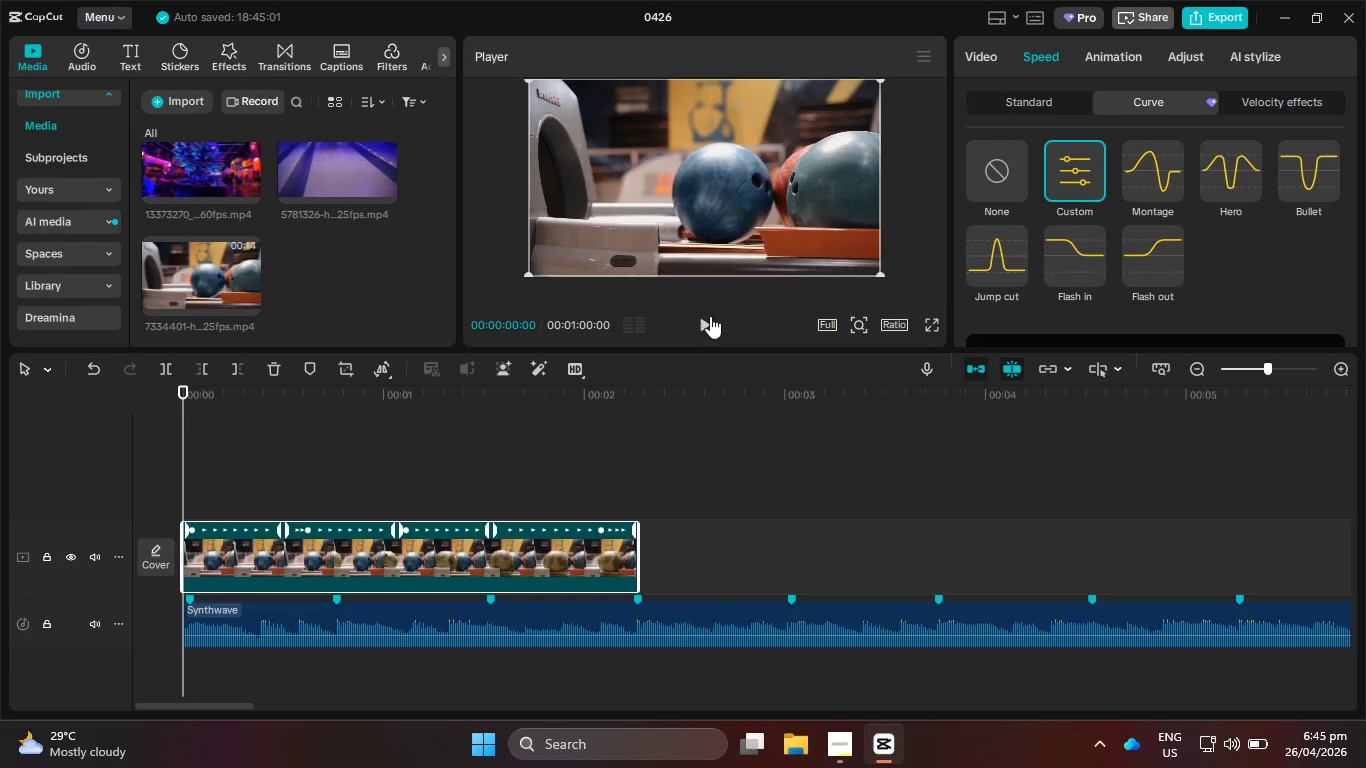 
left_click([707, 314])
 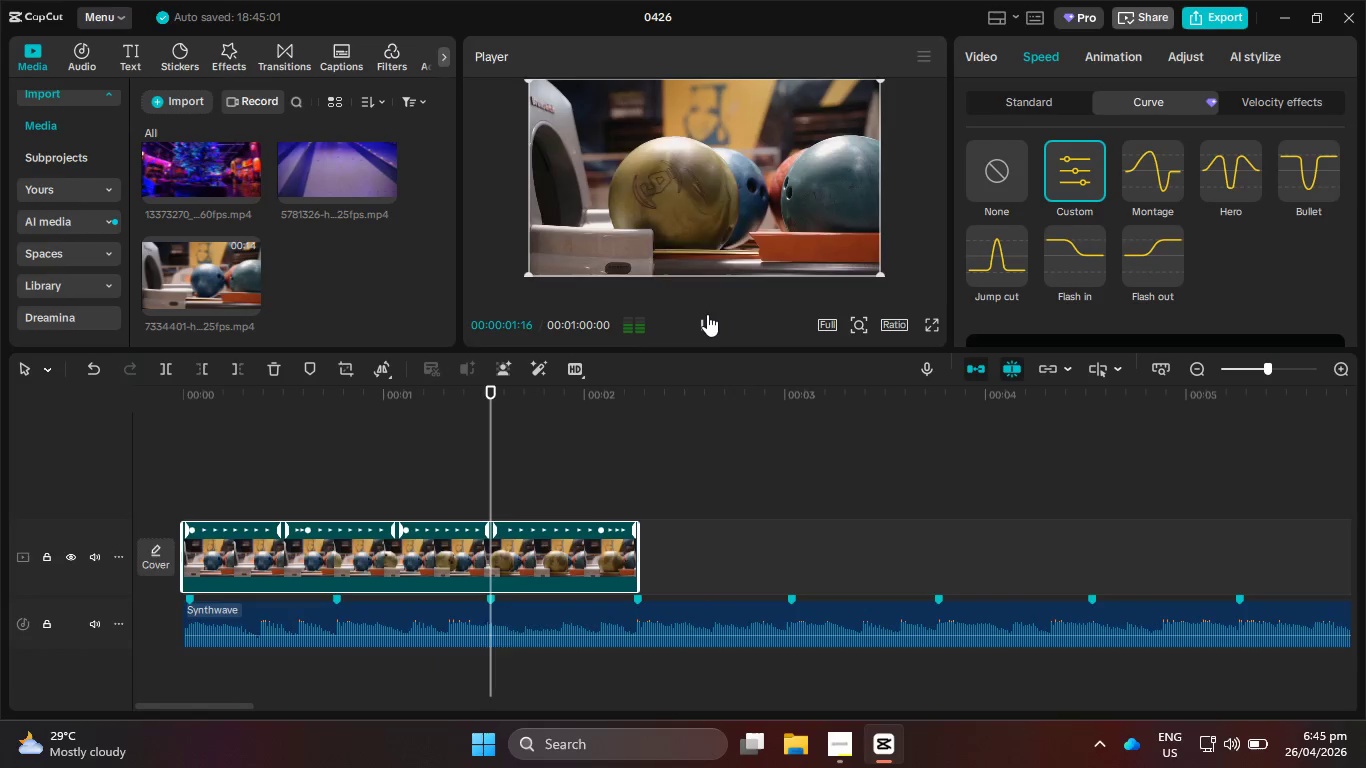 
left_click_drag(start_coordinate=[707, 314], to_coordinate=[697, 319])
 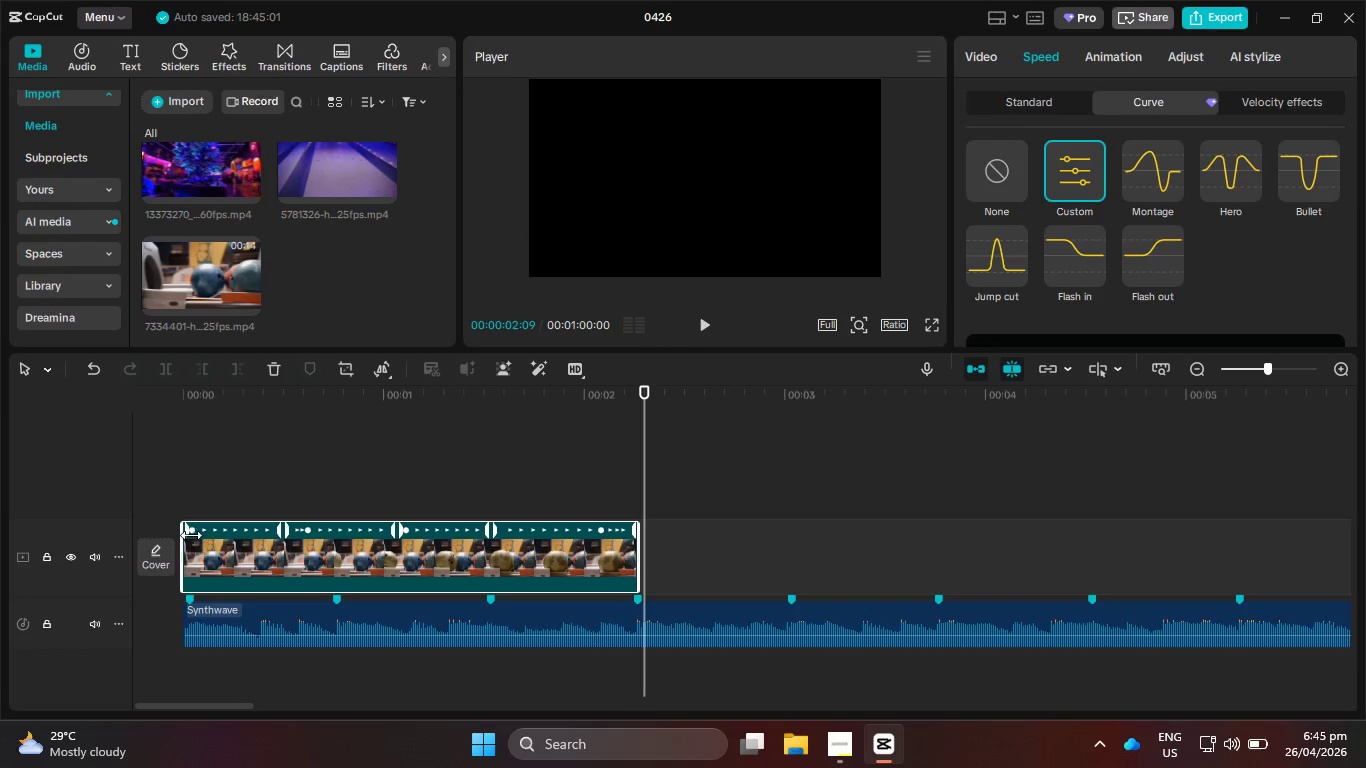 
left_click_drag(start_coordinate=[190, 531], to_coordinate=[208, 529])
 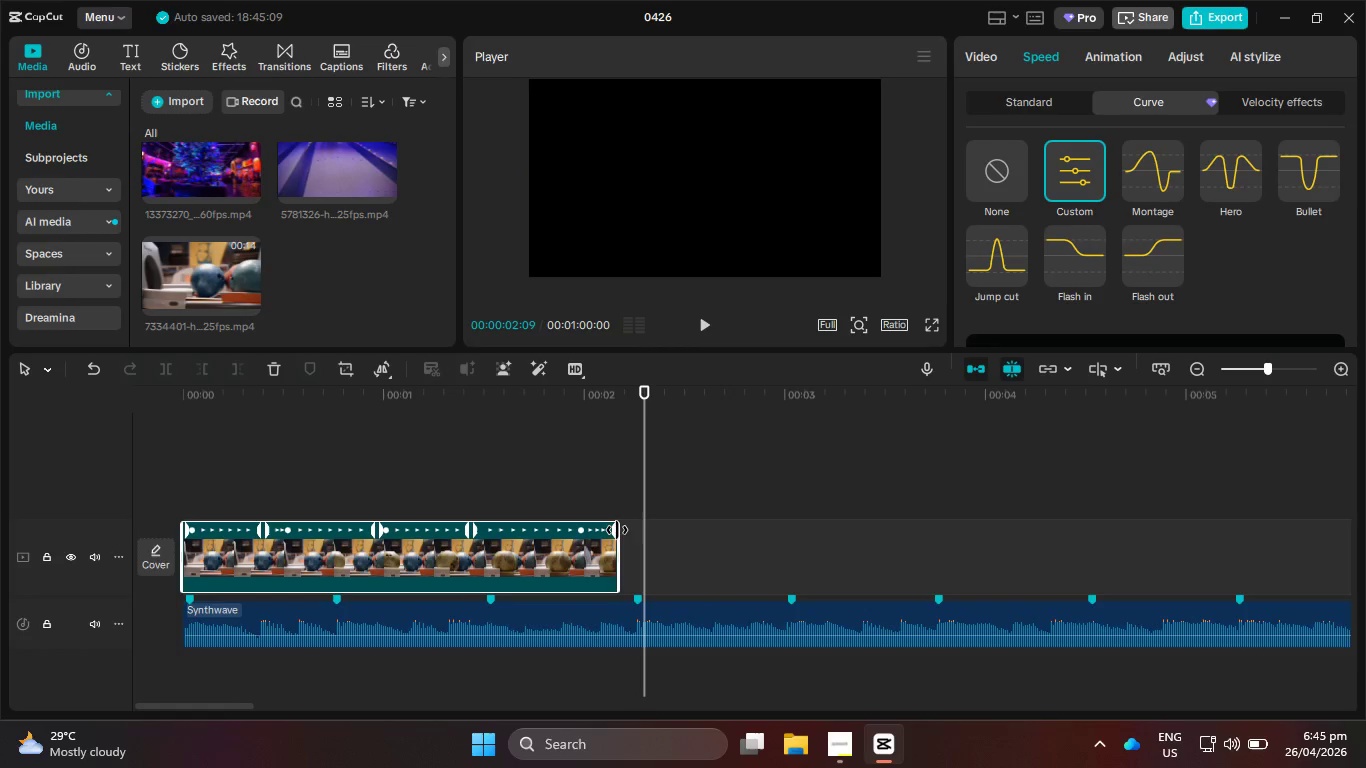 
left_click_drag(start_coordinate=[614, 532], to_coordinate=[634, 534])
 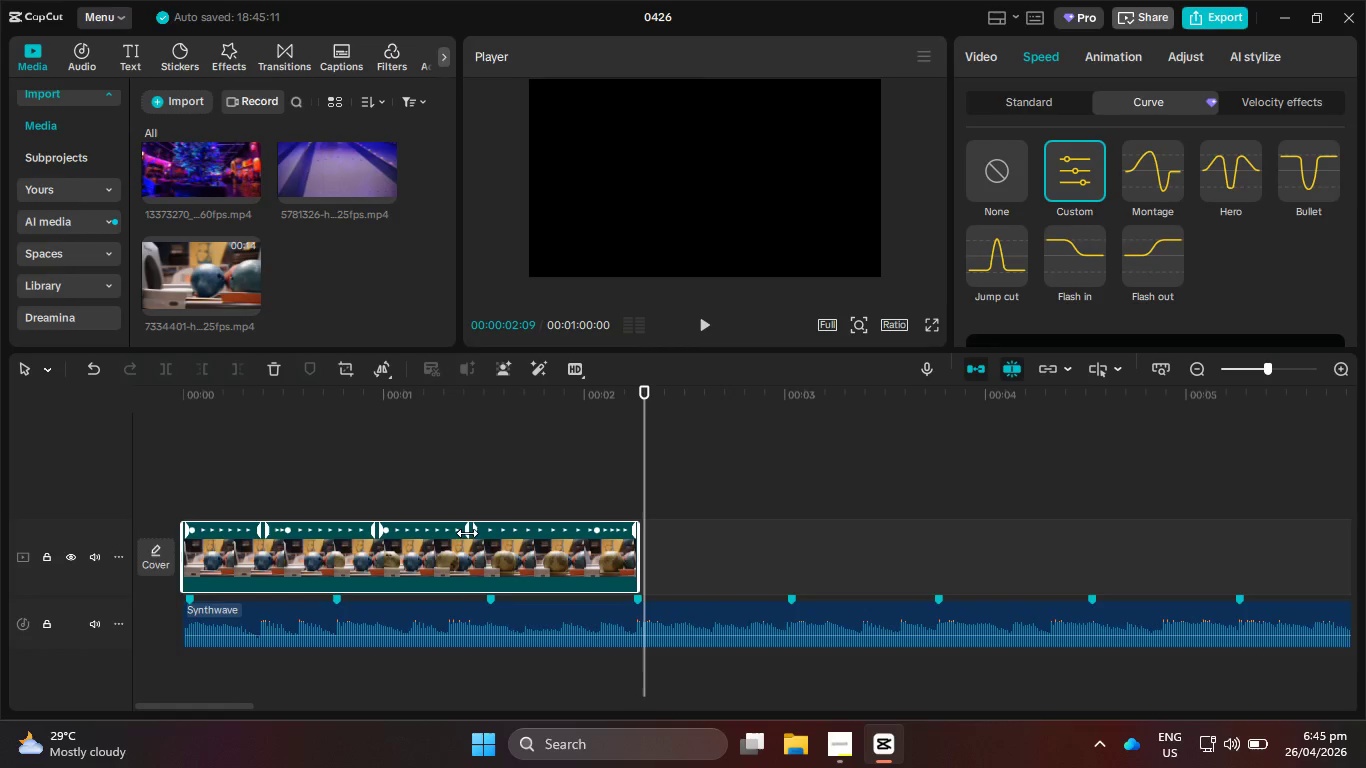 
left_click_drag(start_coordinate=[466, 533], to_coordinate=[497, 534])
 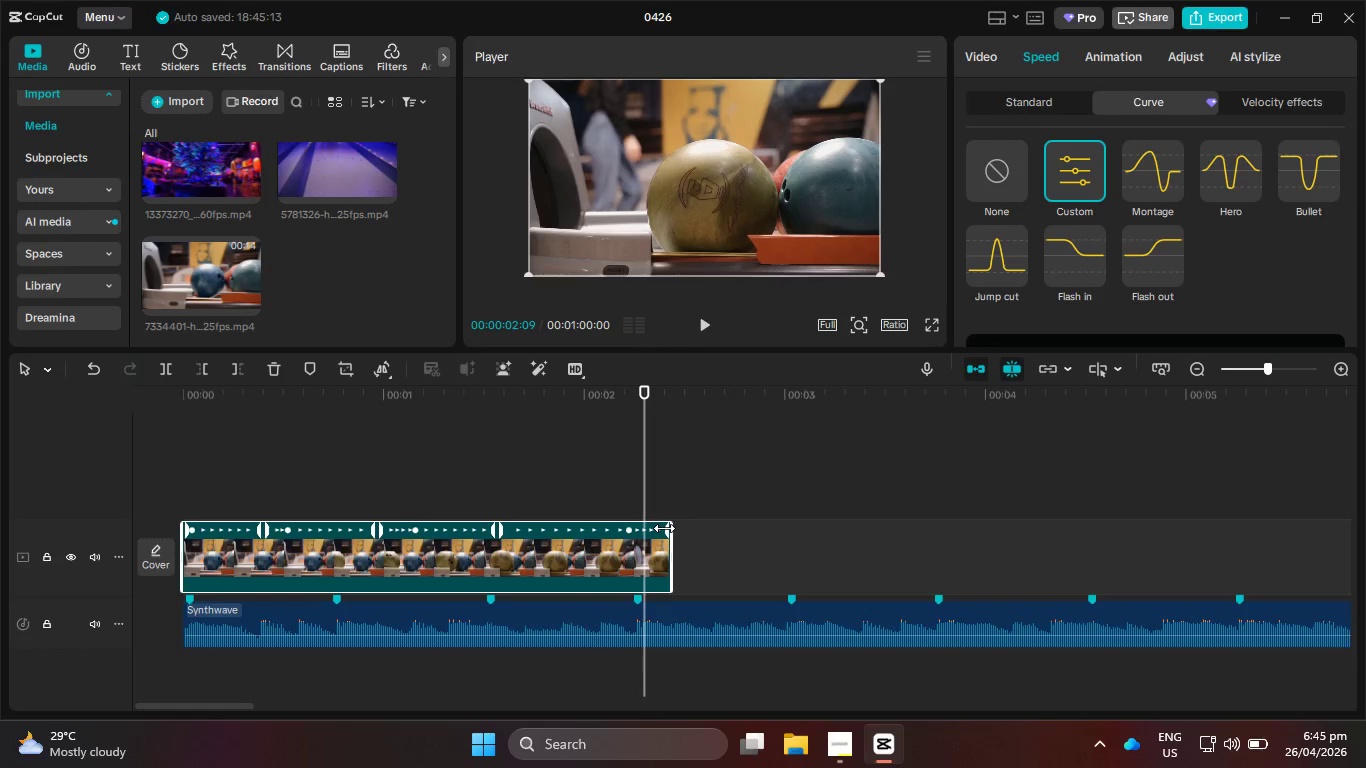 
left_click_drag(start_coordinate=[666, 529], to_coordinate=[633, 535])
 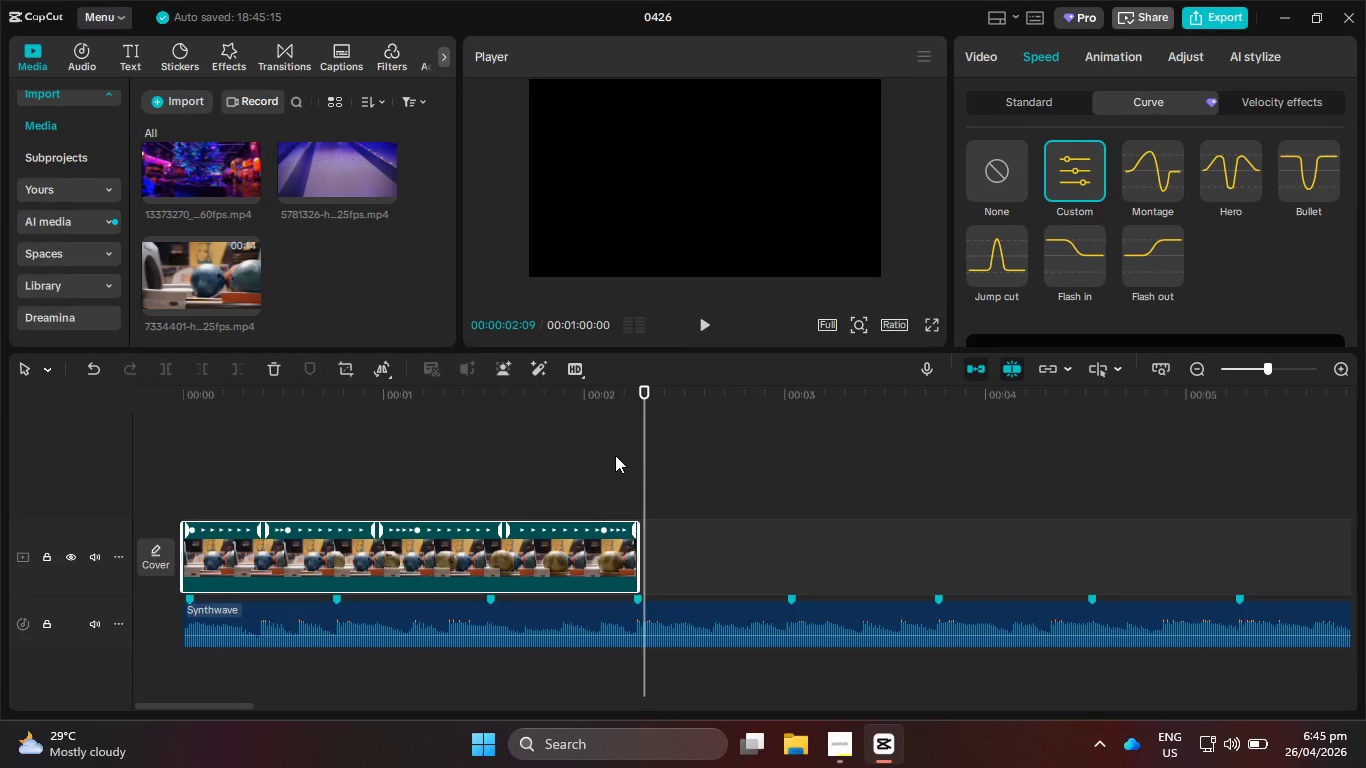 
left_click_drag(start_coordinate=[618, 416], to_coordinate=[631, 416])
 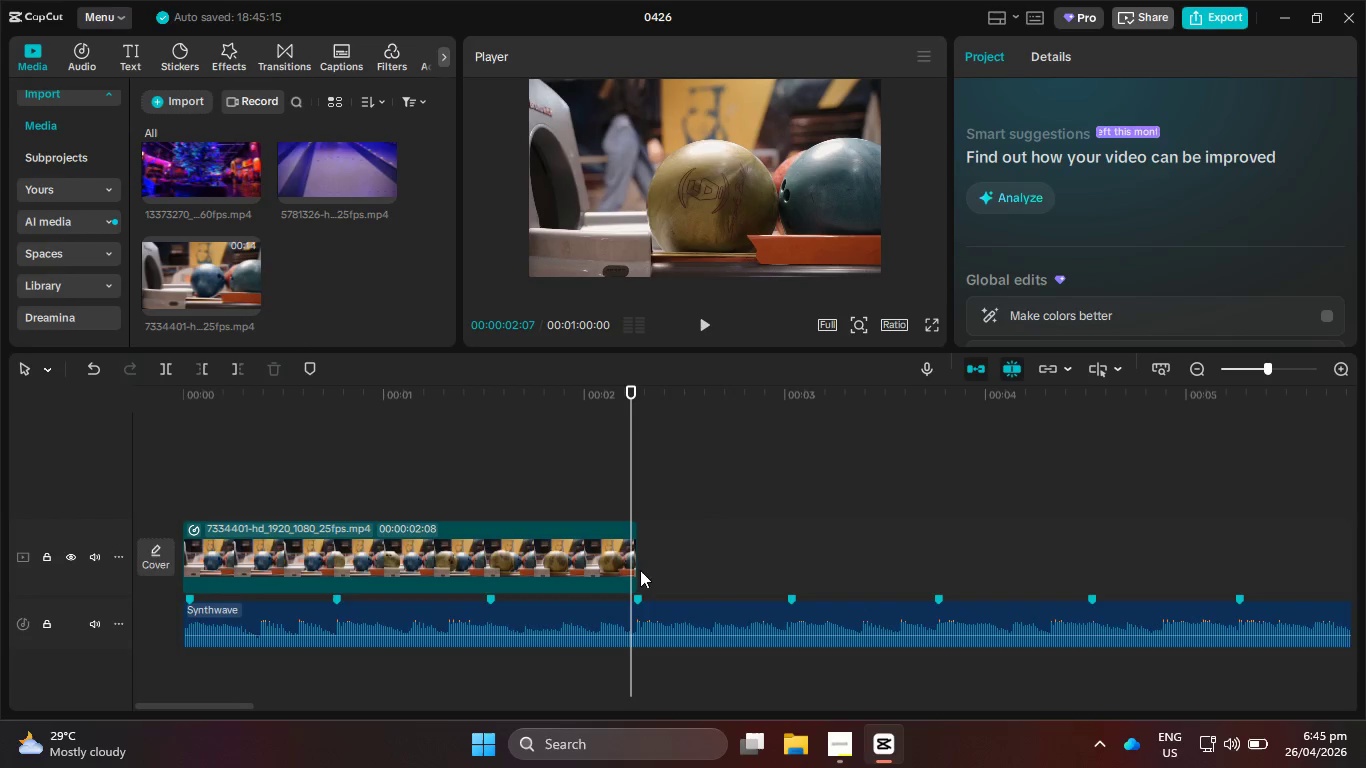 
left_click_drag(start_coordinate=[640, 586], to_coordinate=[635, 593])
 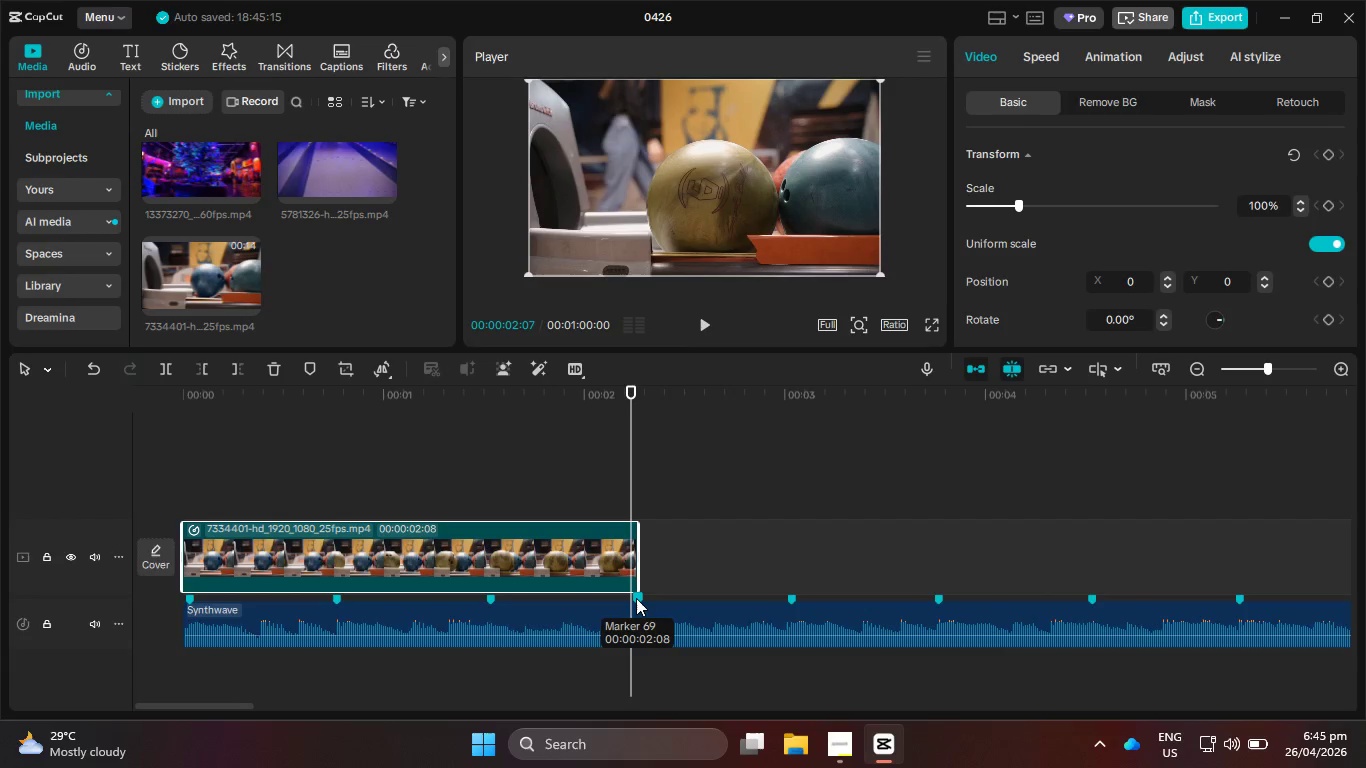 
left_click([636, 600])
 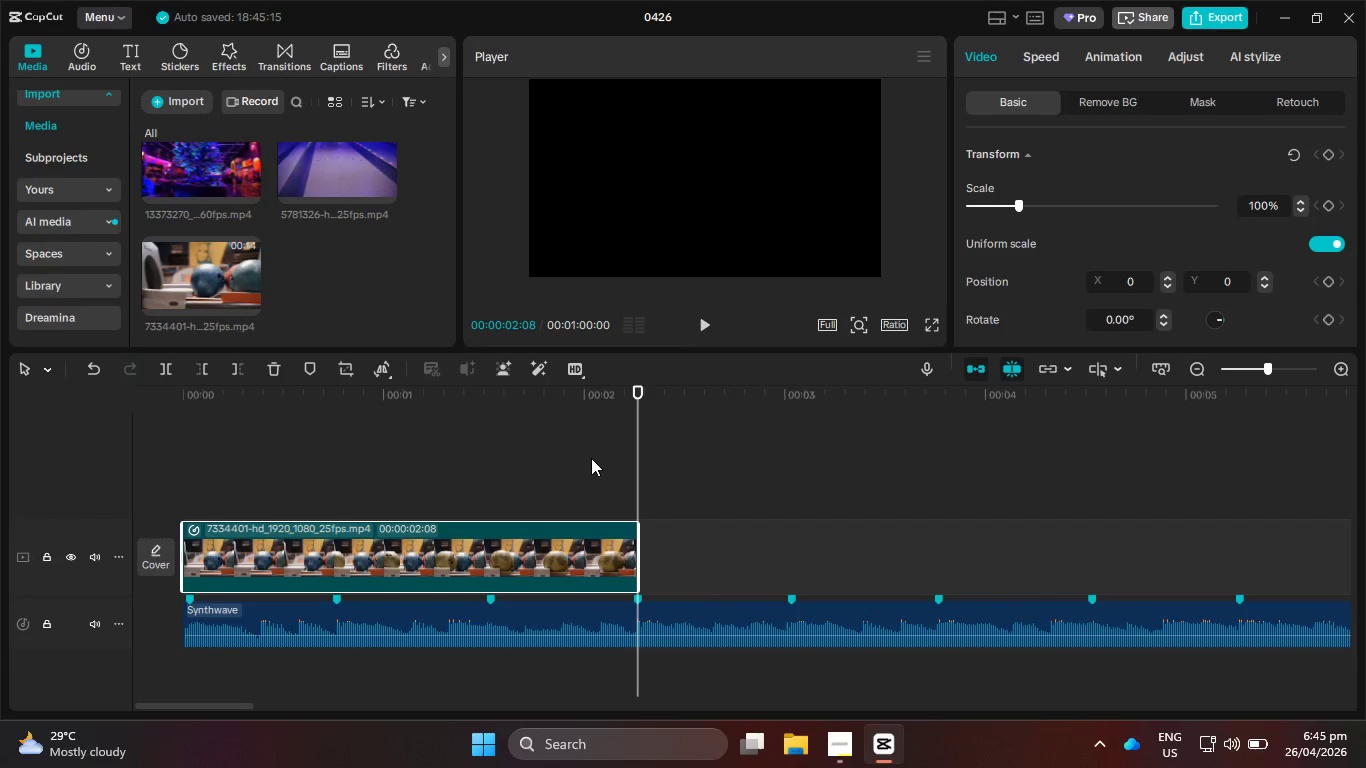 
left_click_drag(start_coordinate=[534, 397], to_coordinate=[71, 392])
 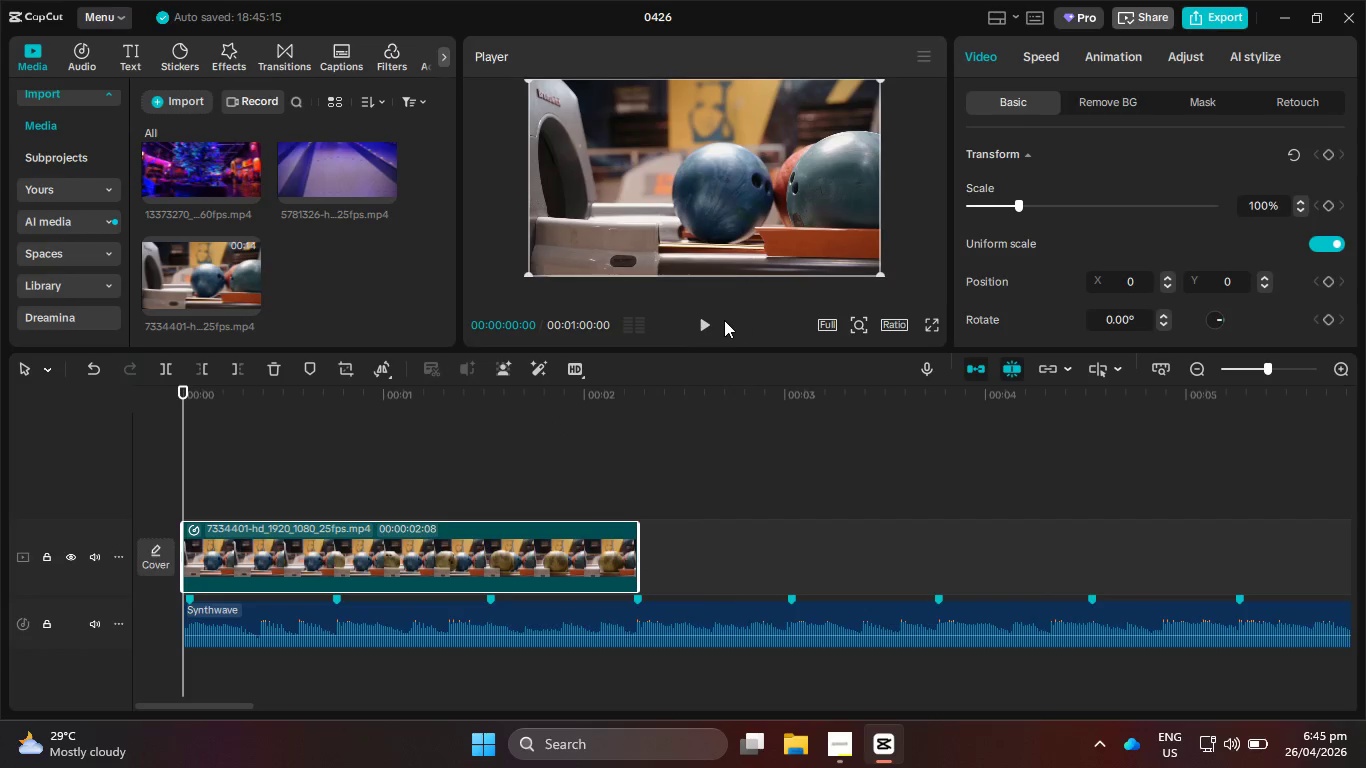 
left_click([709, 319])
 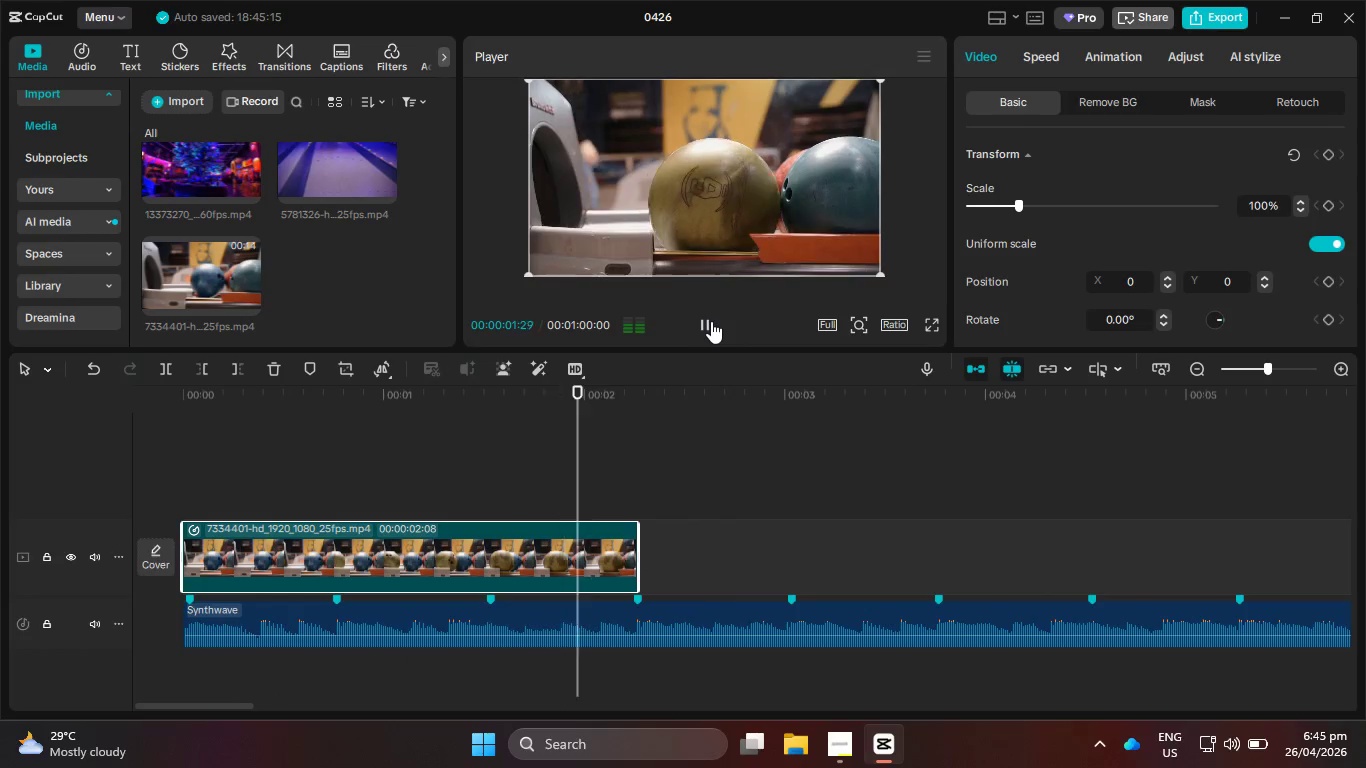 
left_click([712, 322])
 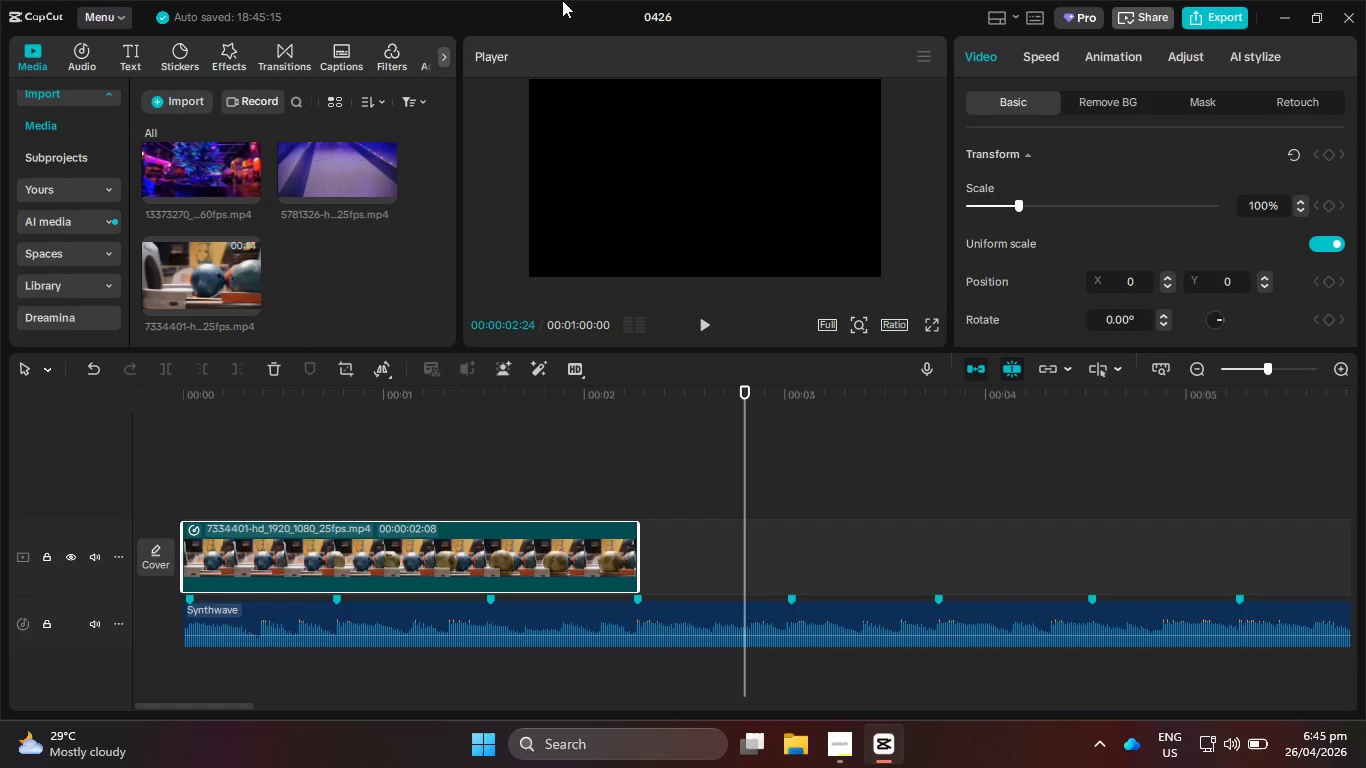 
wait(14.05)
 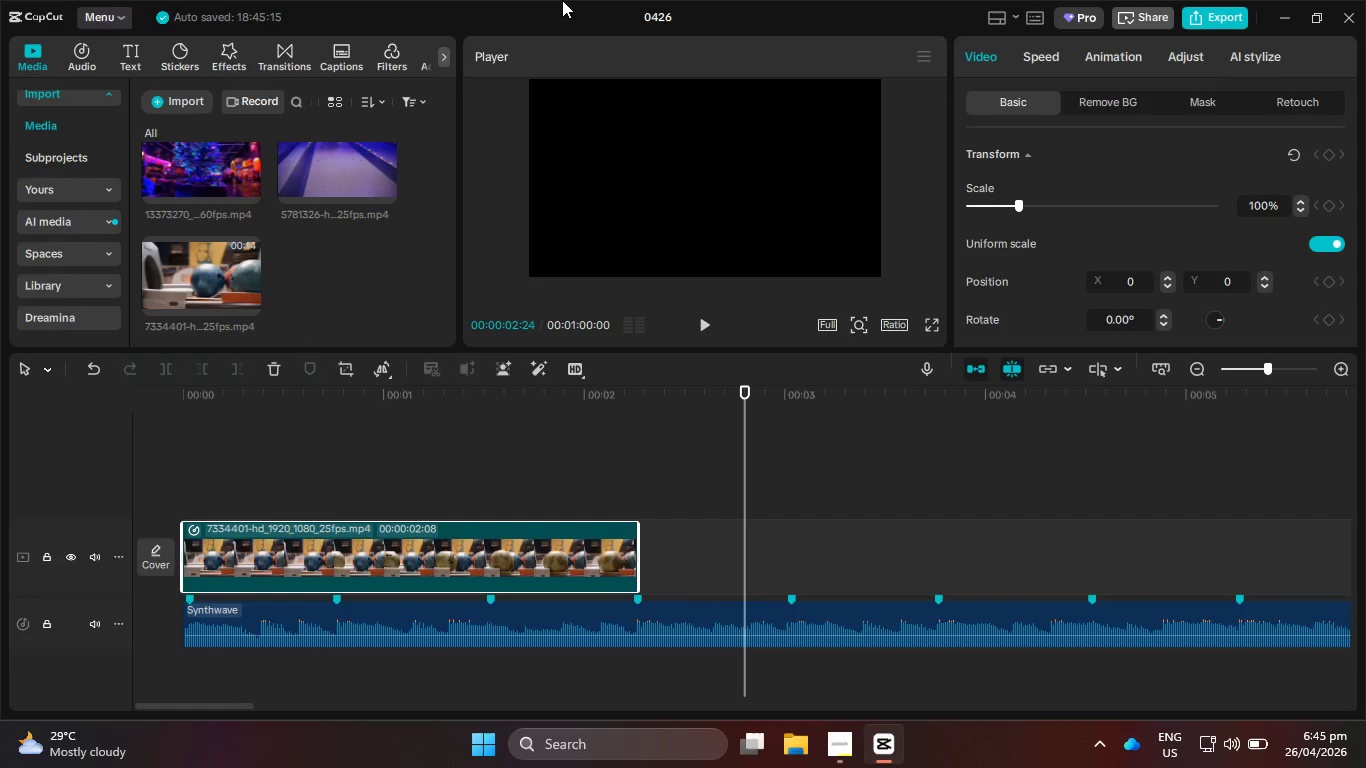 
left_click([265, 67])
 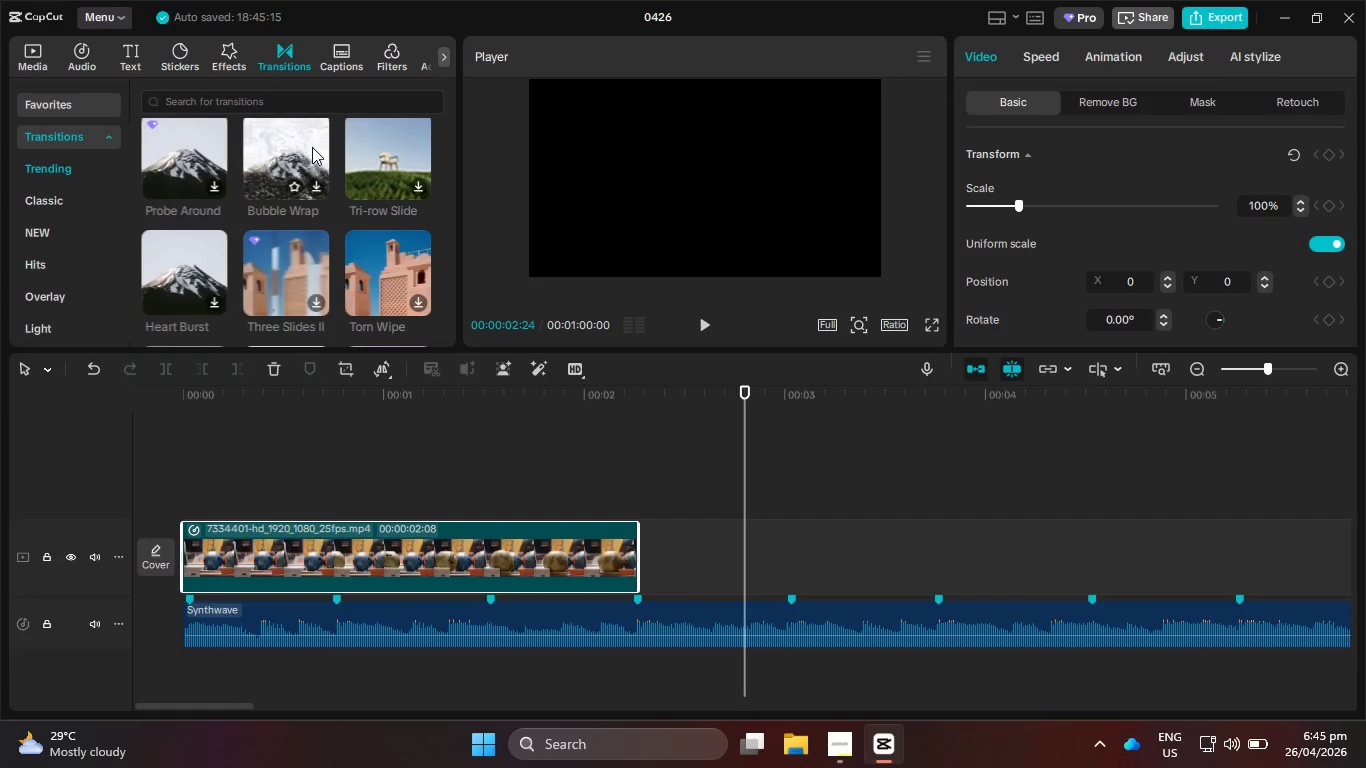 
scroll: coordinate [312, 147], scroll_direction: down, amount: 1.0
 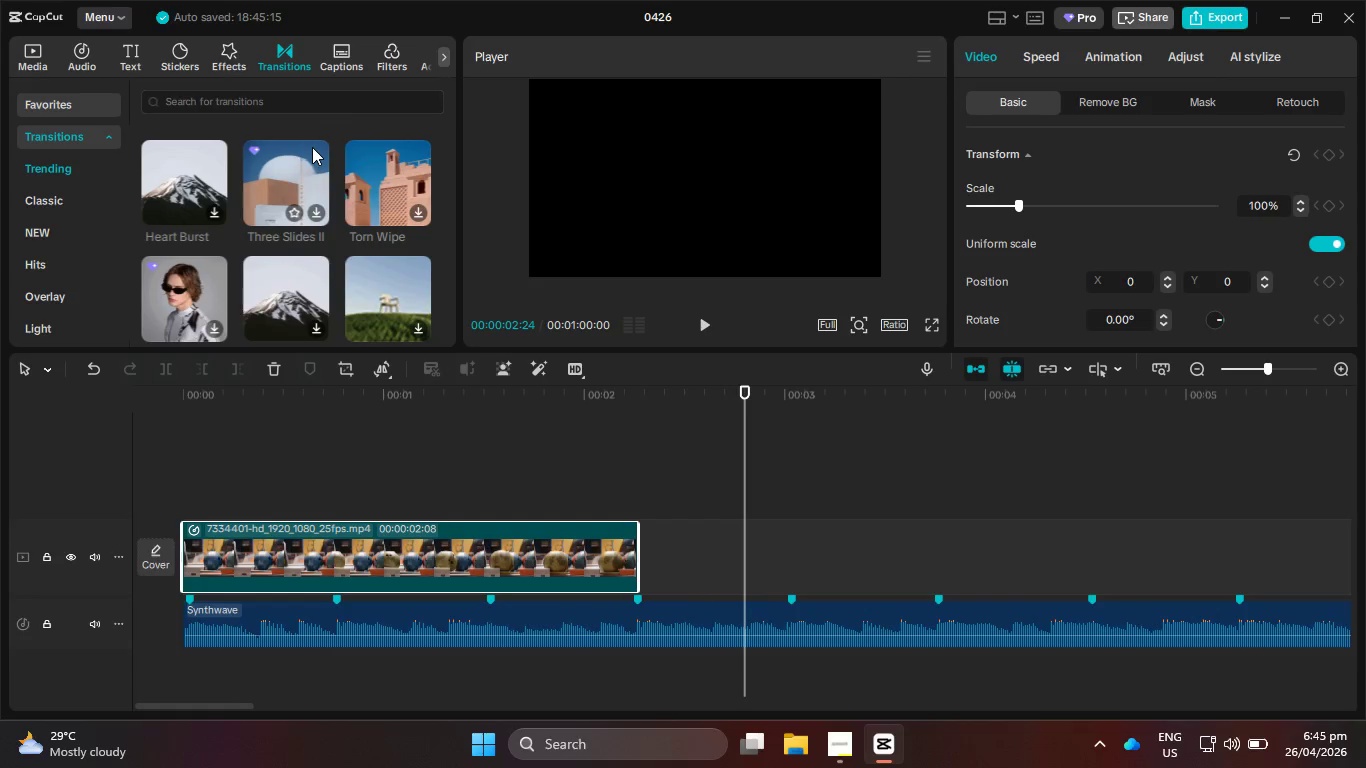 
wait(16.75)
 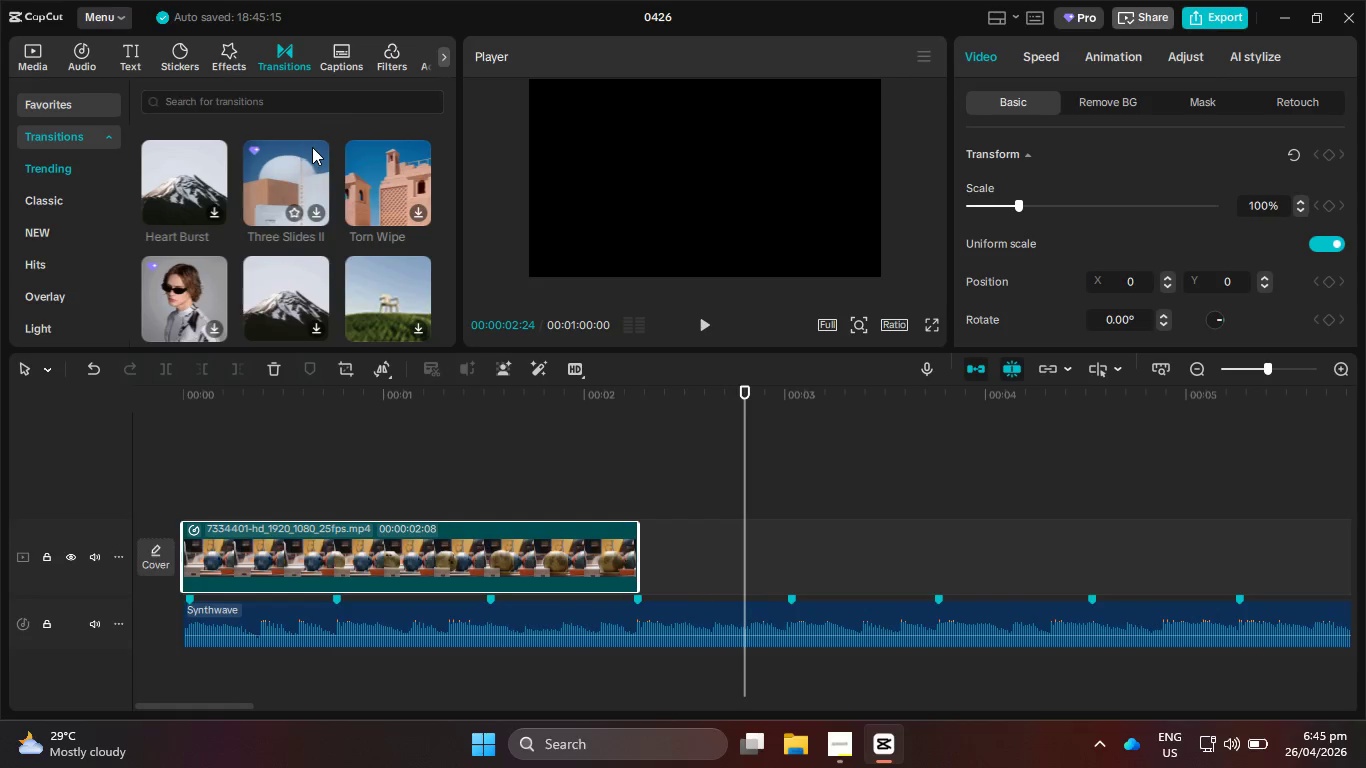 
scroll: coordinate [306, 166], scroll_direction: down, amount: 3.0
 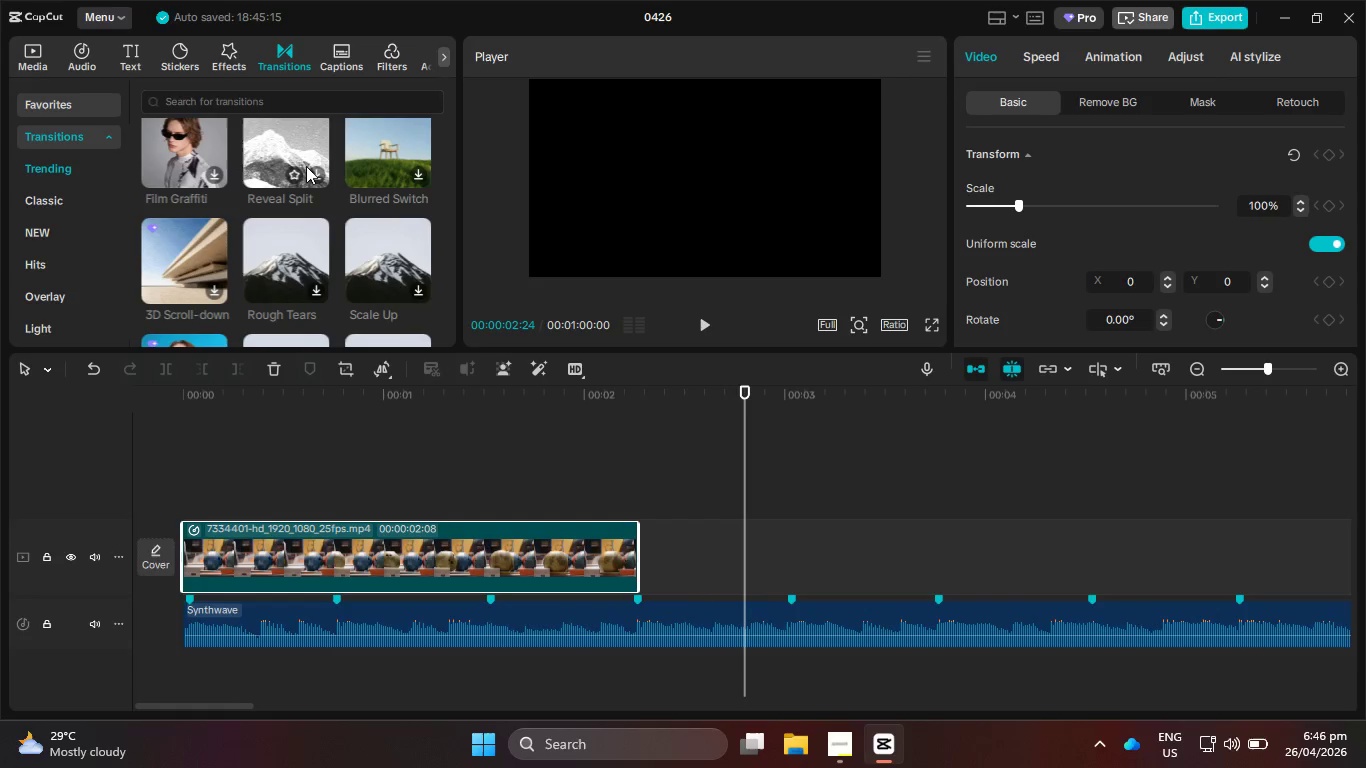 
wait(17.57)
 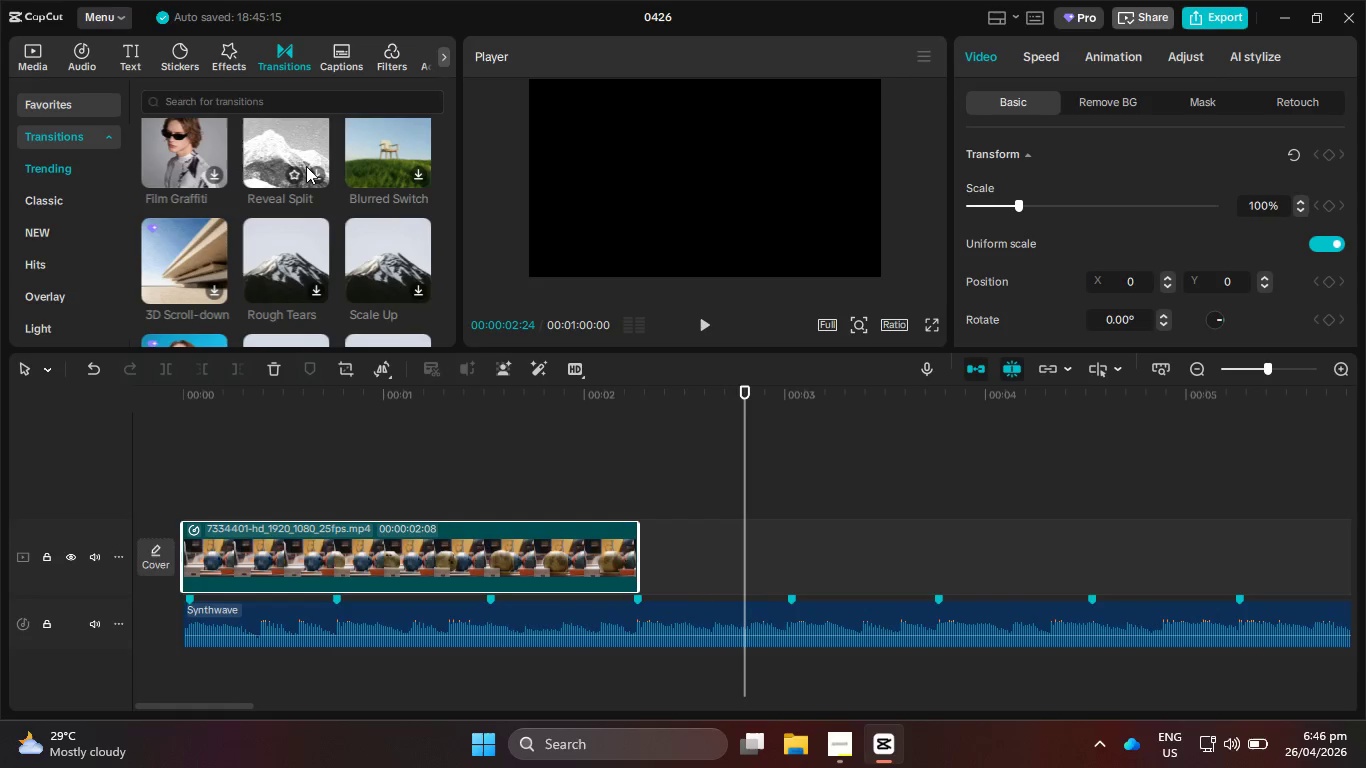 
scroll: coordinate [187, 216], scroll_direction: down, amount: 2.0
 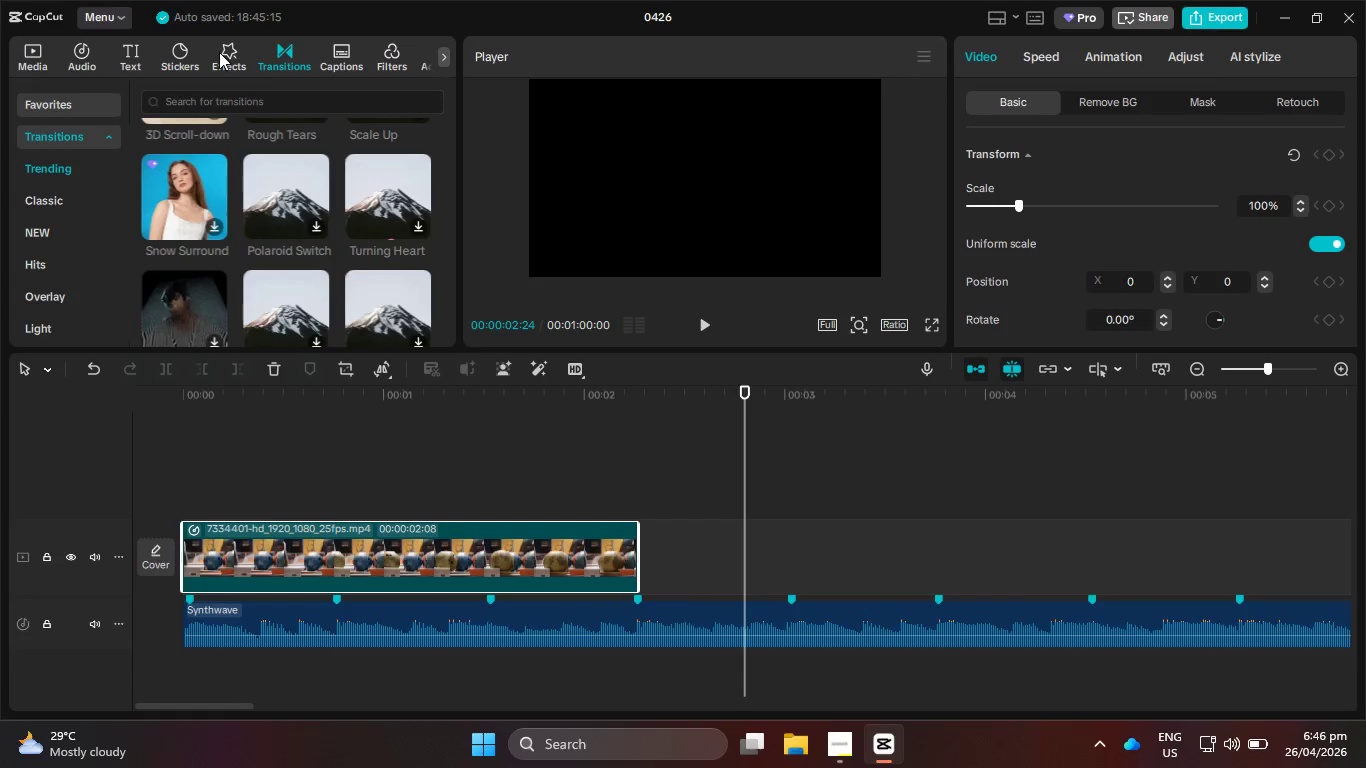 
wait(32.38)
 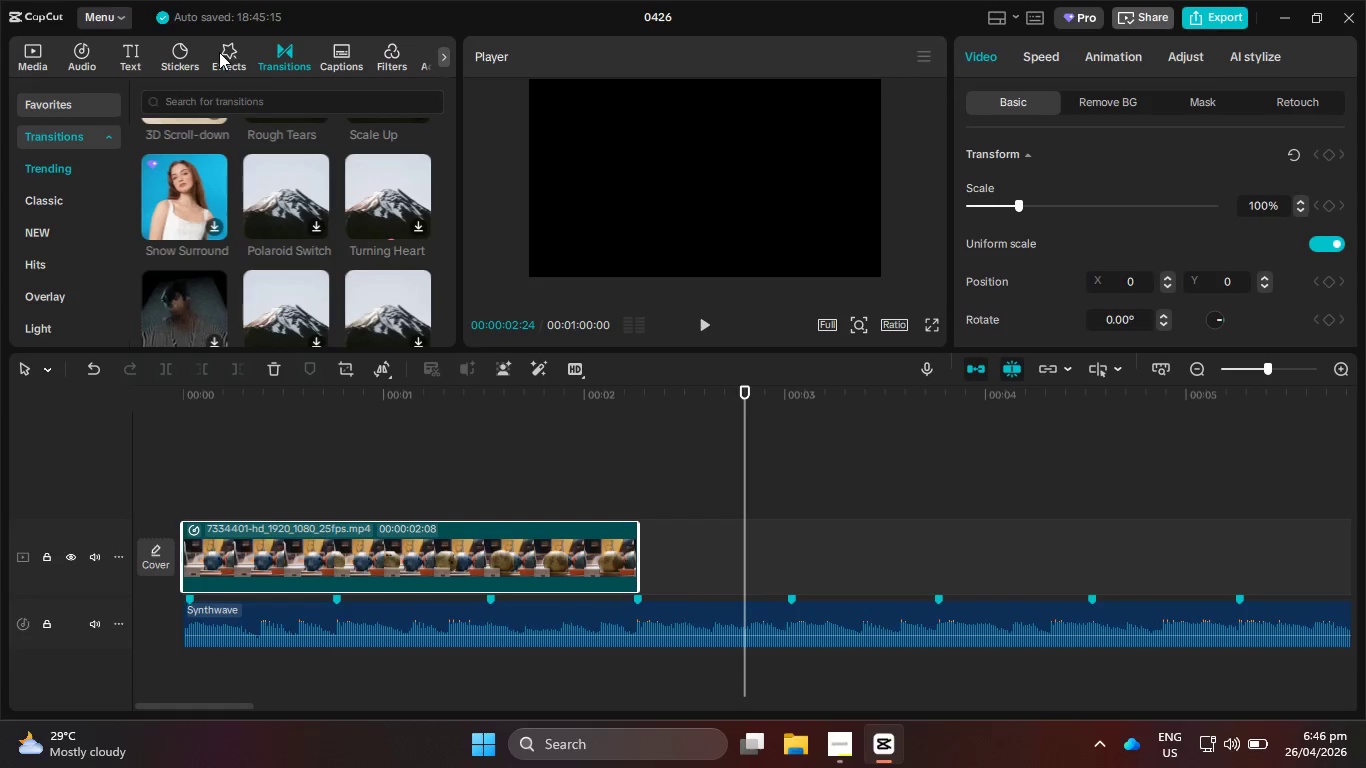 
scroll: coordinate [319, 270], scroll_direction: down, amount: 3.0
 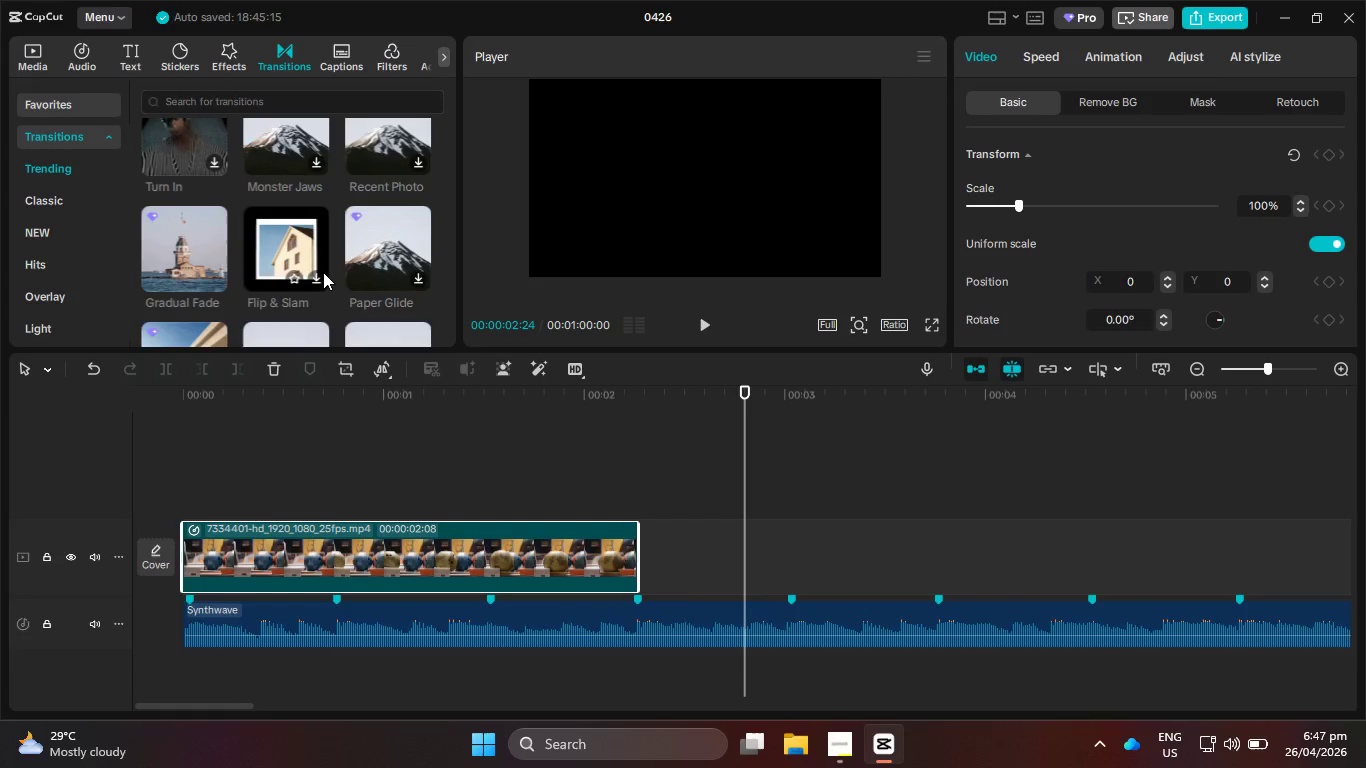 
wait(22.65)
 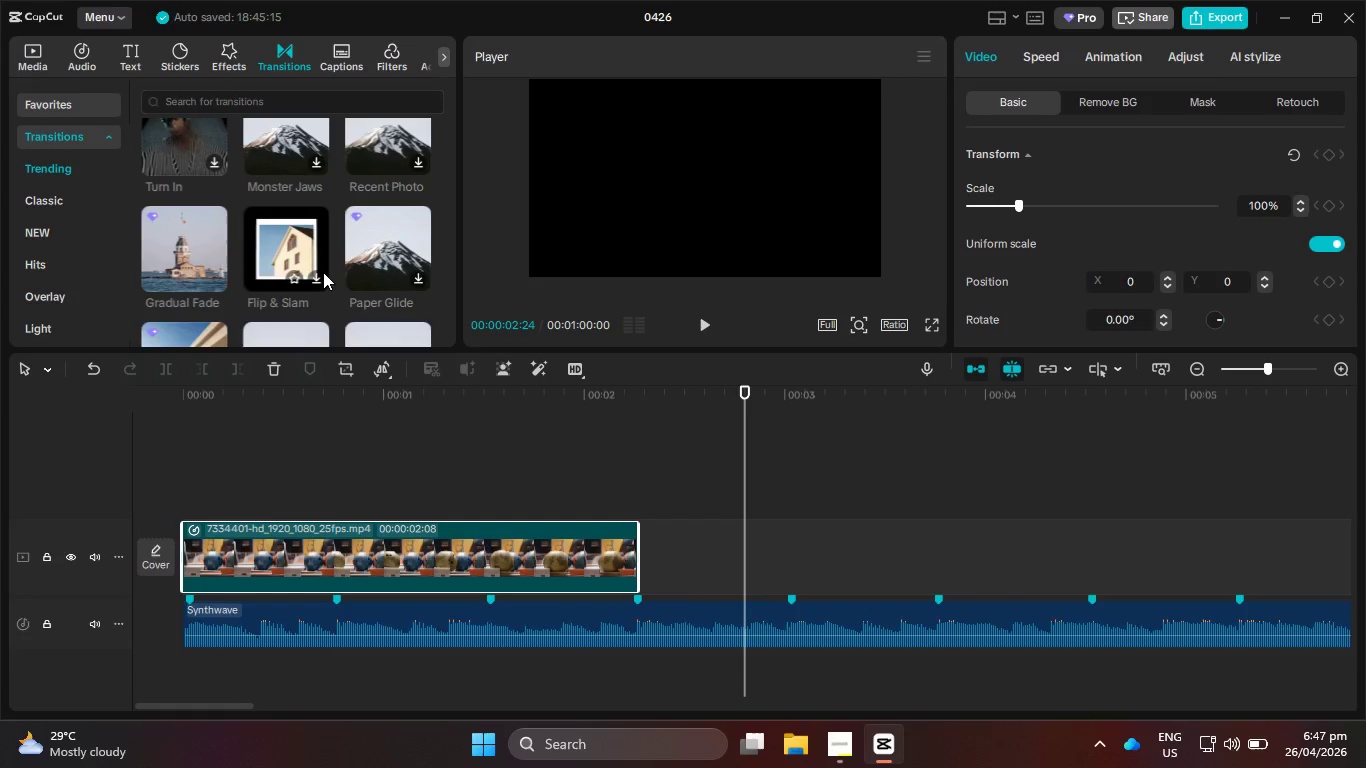 
scroll: coordinate [327, 309], scroll_direction: down, amount: 4.0
 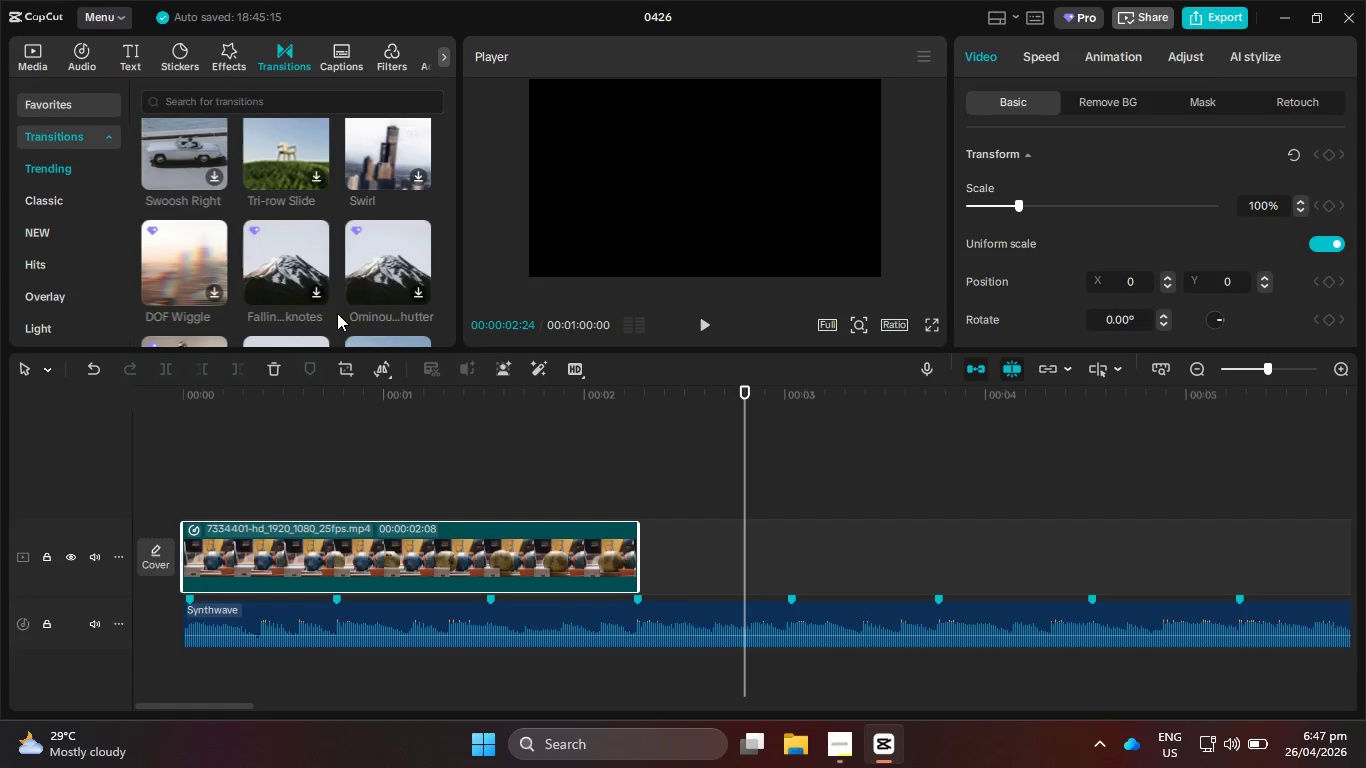 
wait(12.93)
 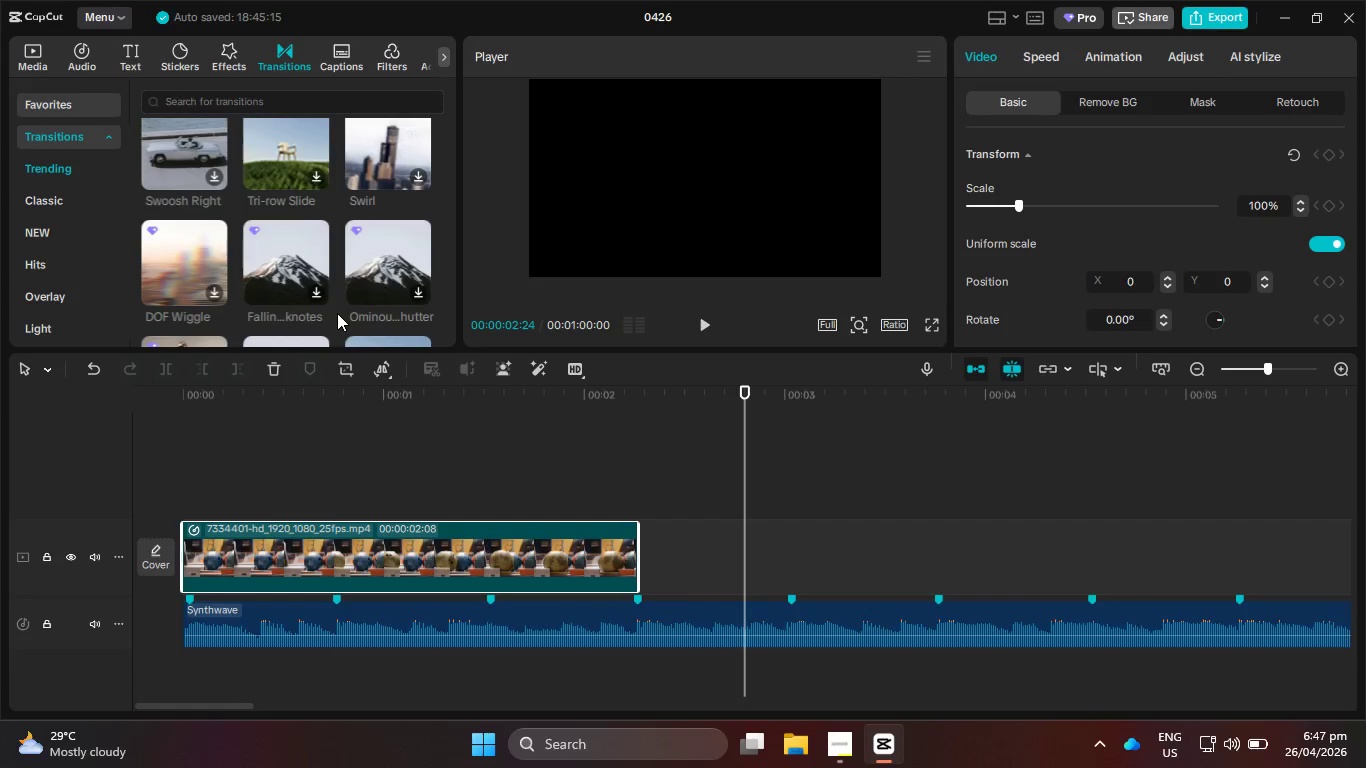 
left_click([702, 326])
 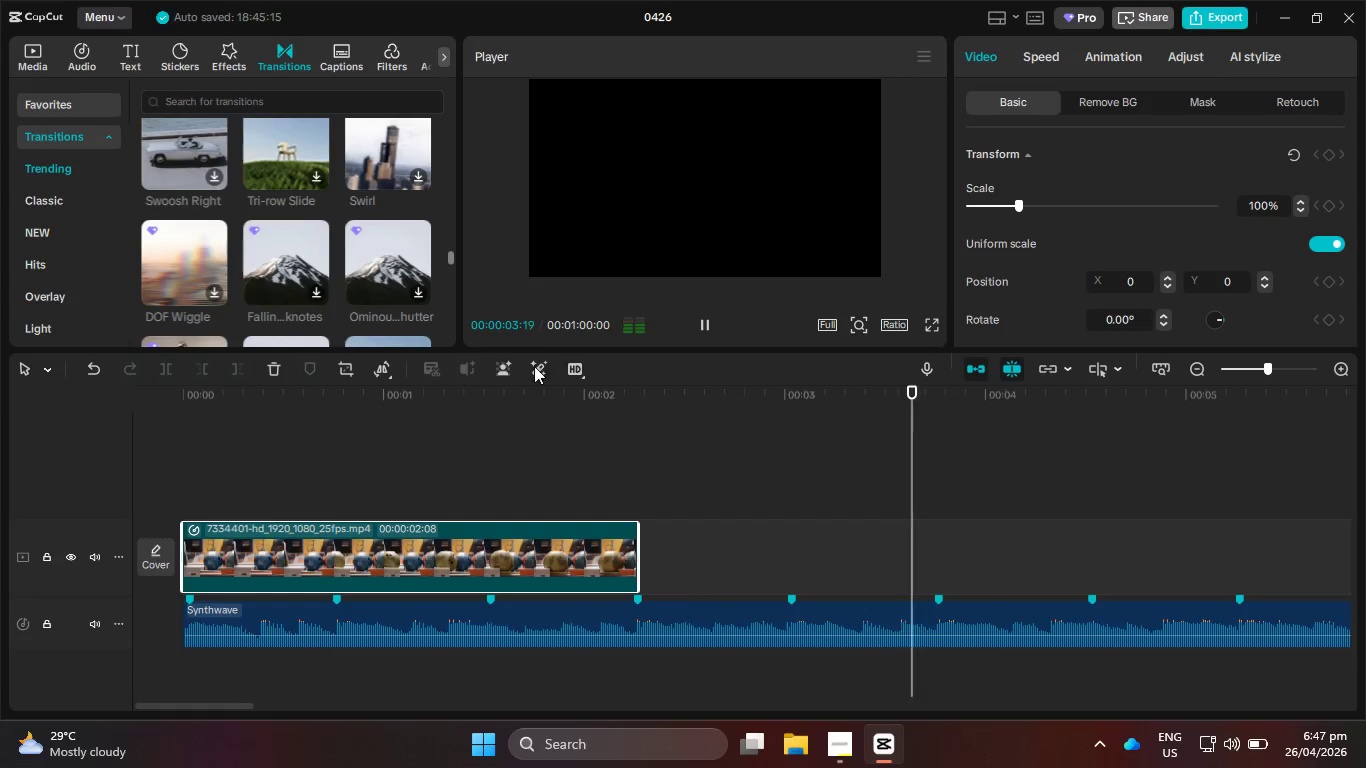 
left_click_drag(start_coordinate=[504, 408], to_coordinate=[153, 383])
 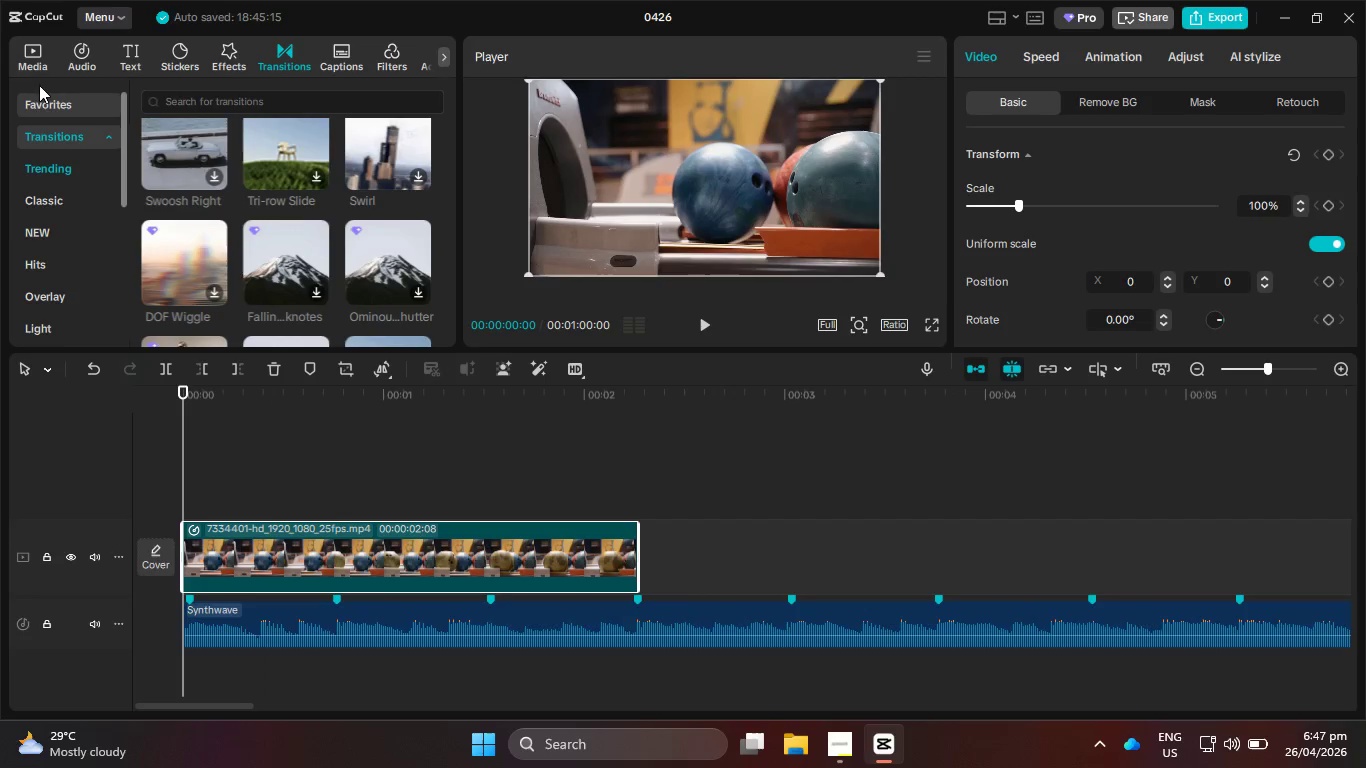 
left_click([41, 65])
 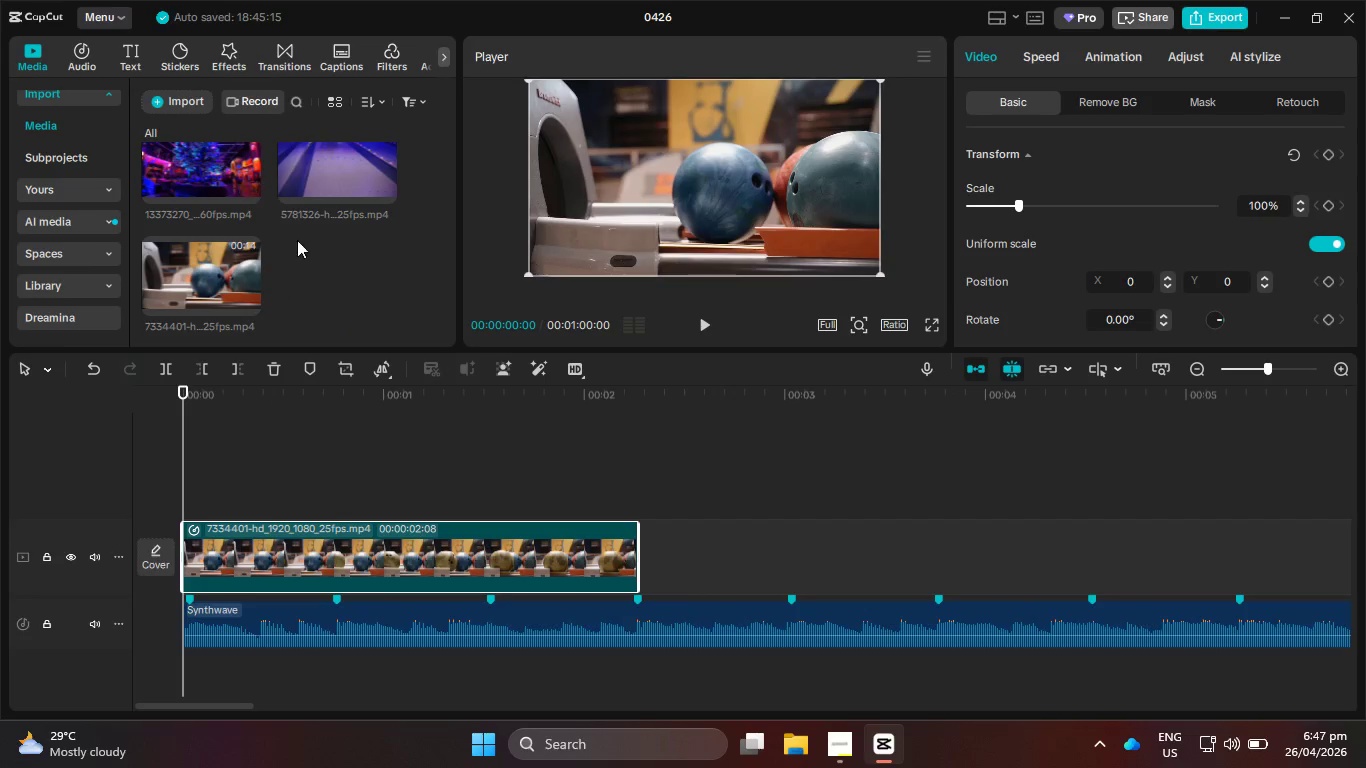 
scroll: coordinate [321, 255], scroll_direction: up, amount: 2.0
 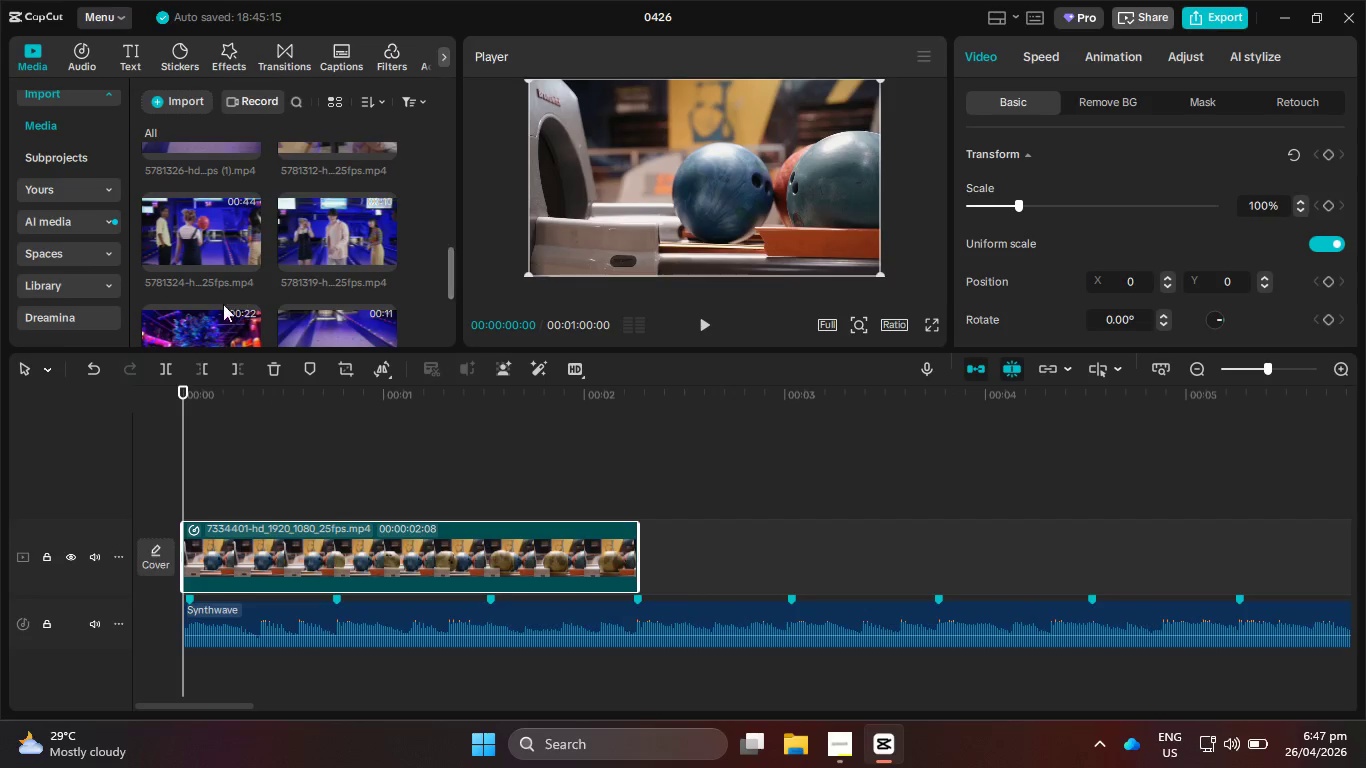 
left_click_drag(start_coordinate=[215, 313], to_coordinate=[185, 567])
 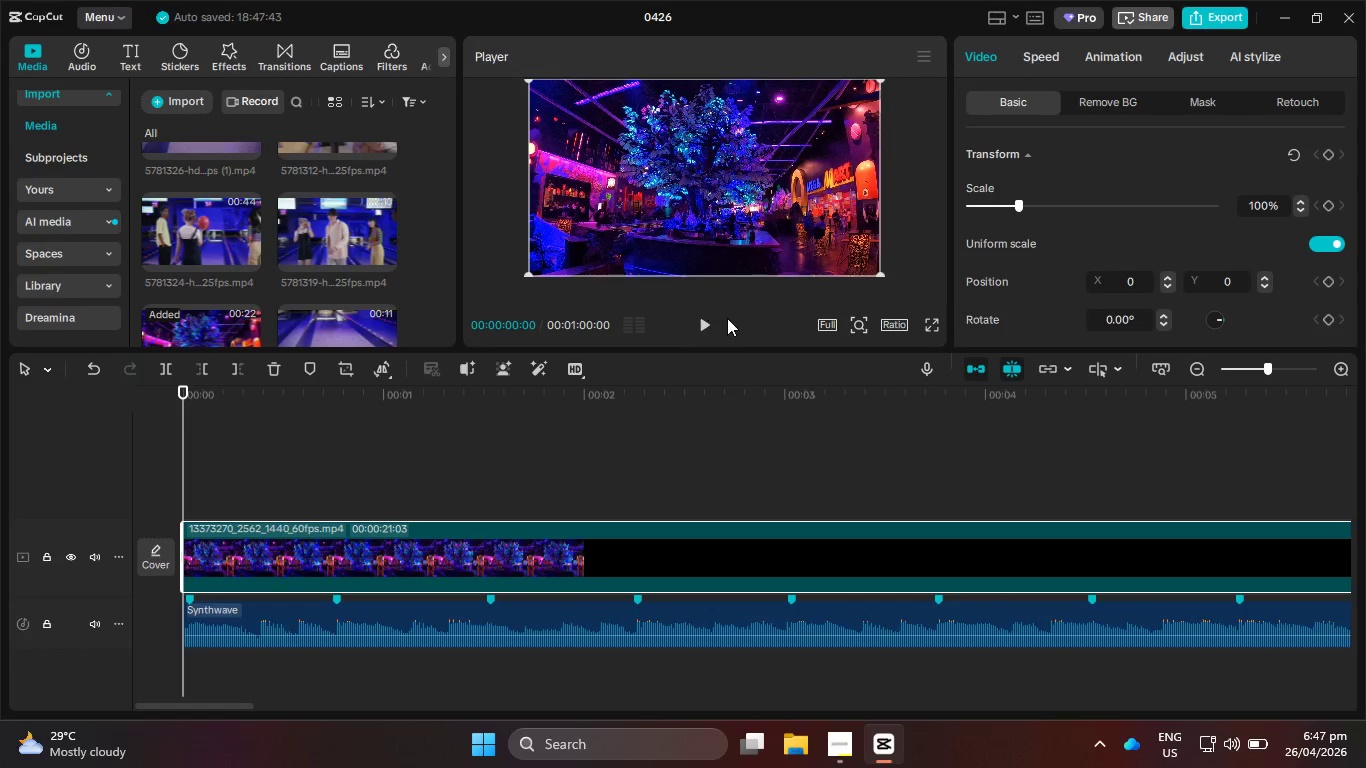 
left_click([709, 326])
 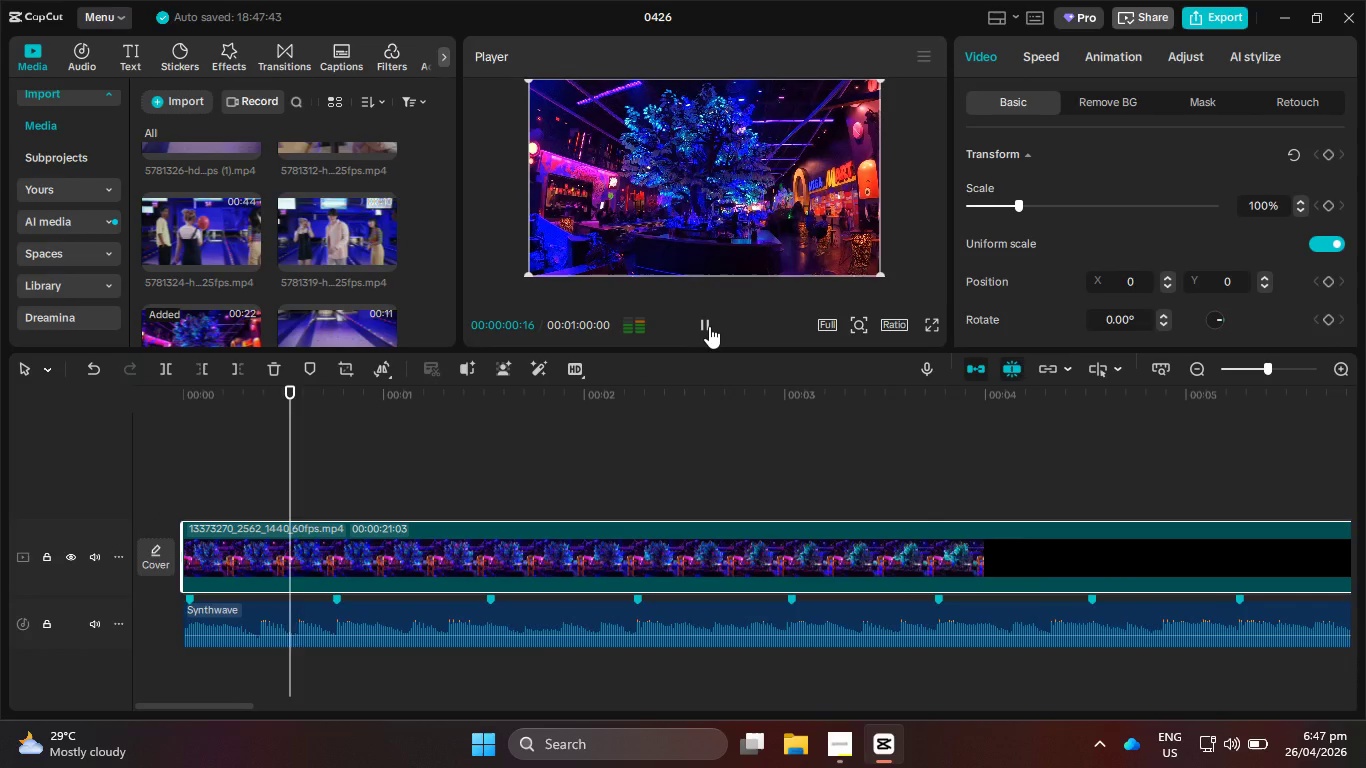 
left_click([709, 326])
 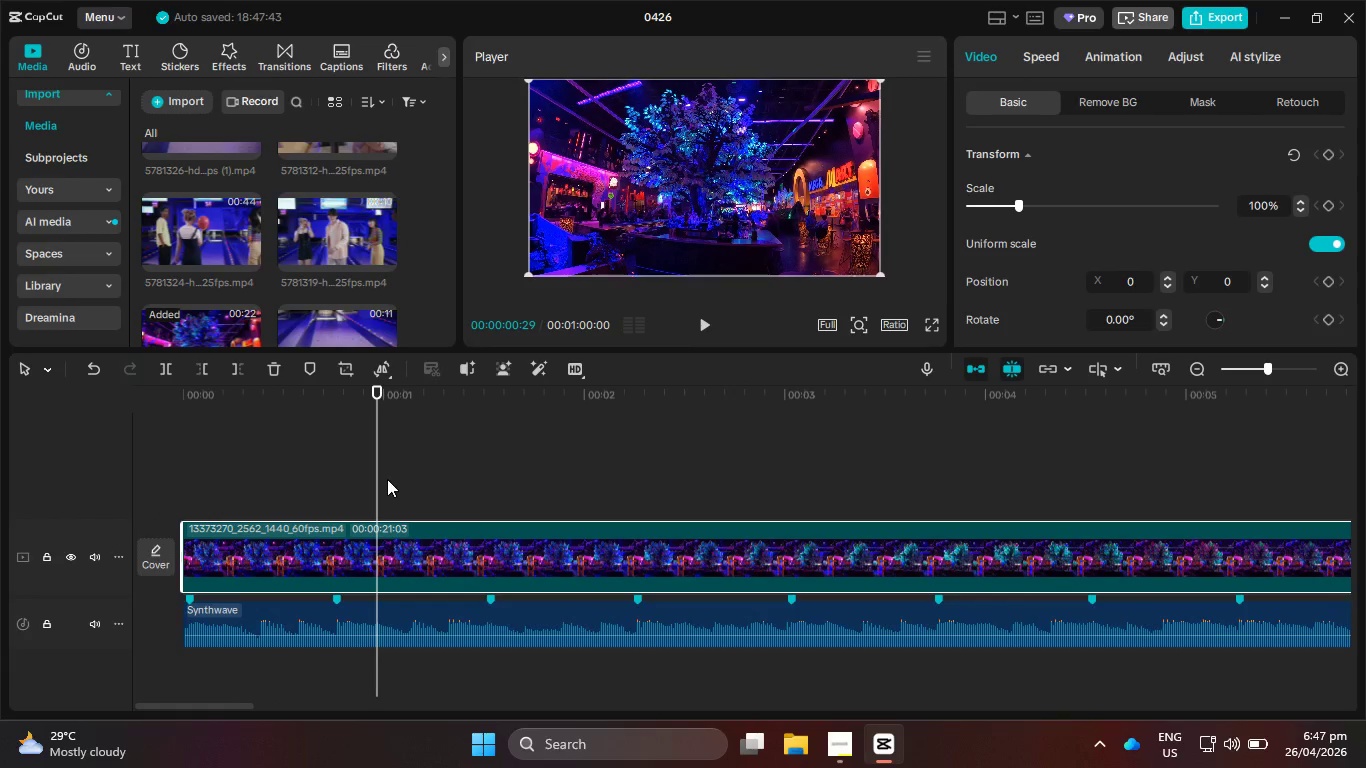 
left_click_drag(start_coordinate=[377, 479], to_coordinate=[642, 509])
 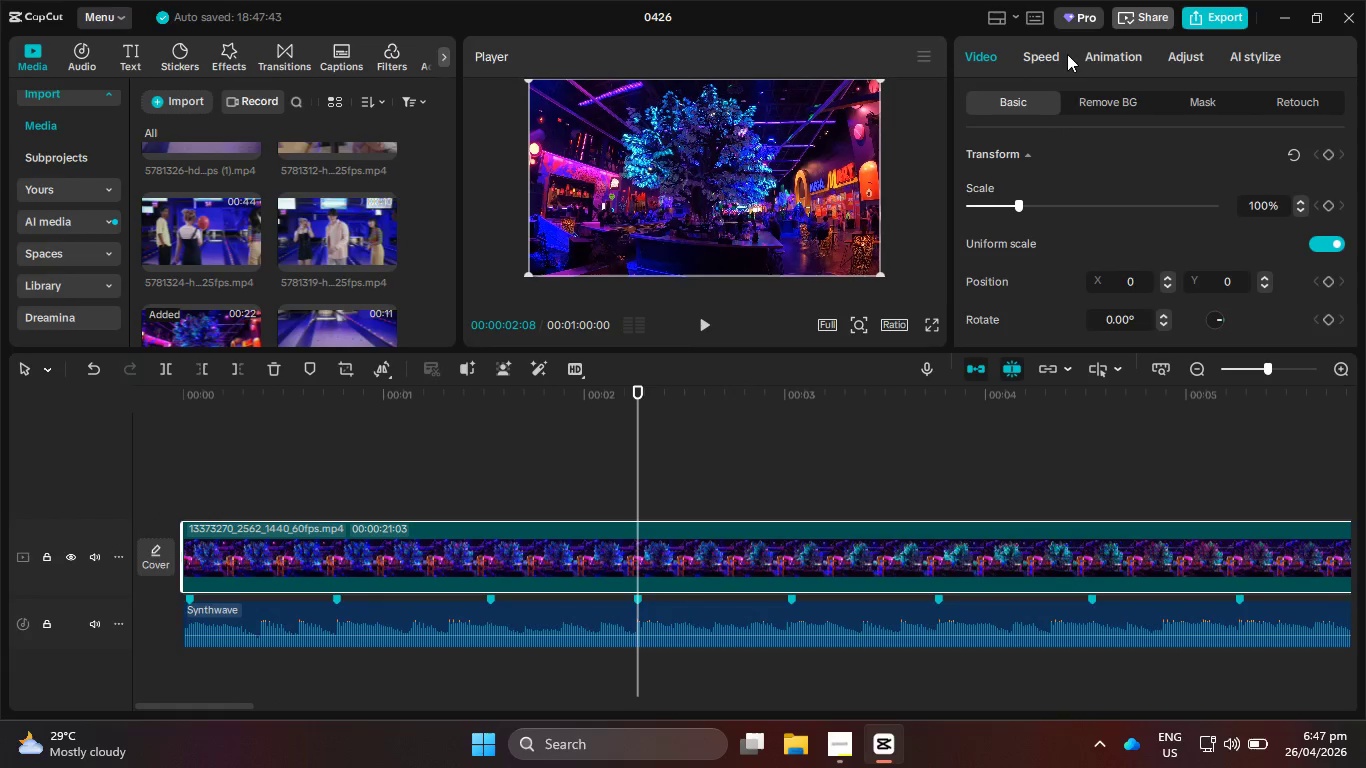 
left_click([1056, 58])
 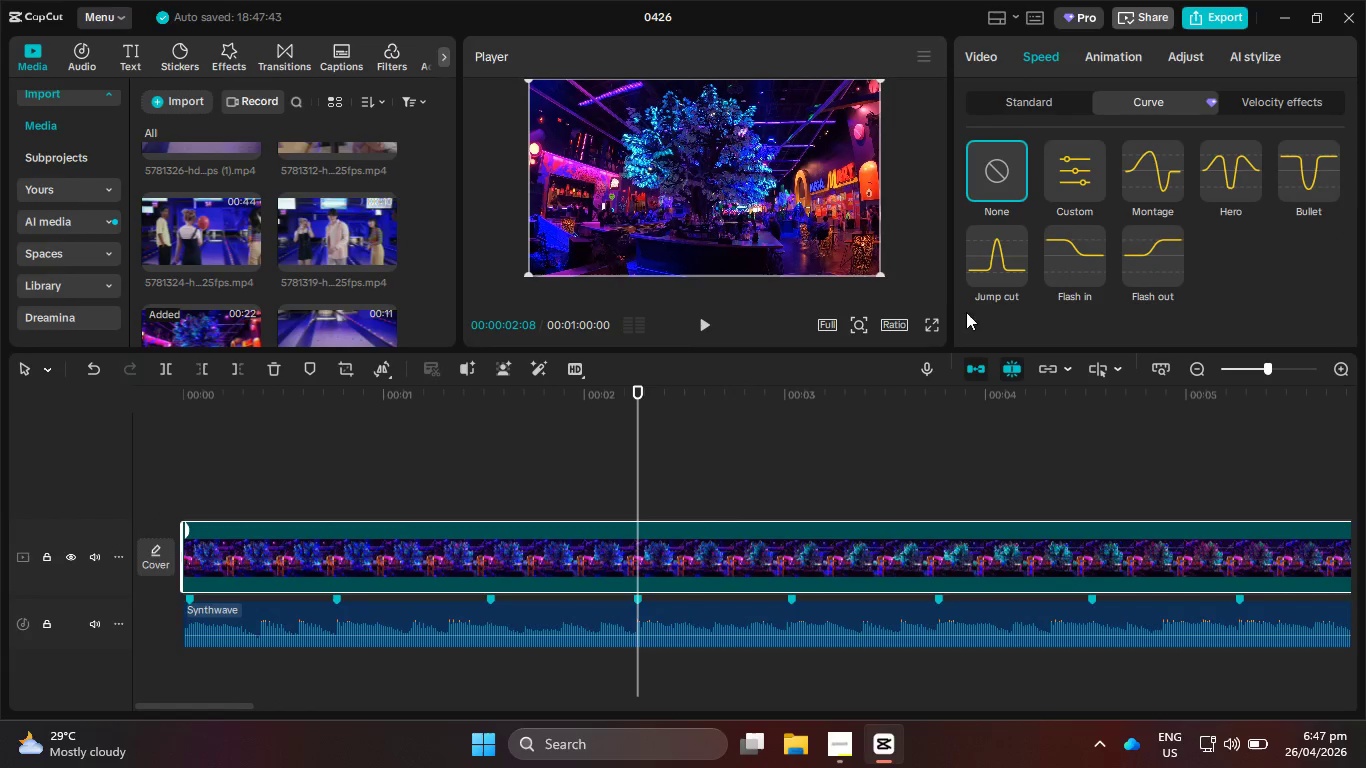 
left_click([1078, 174])
 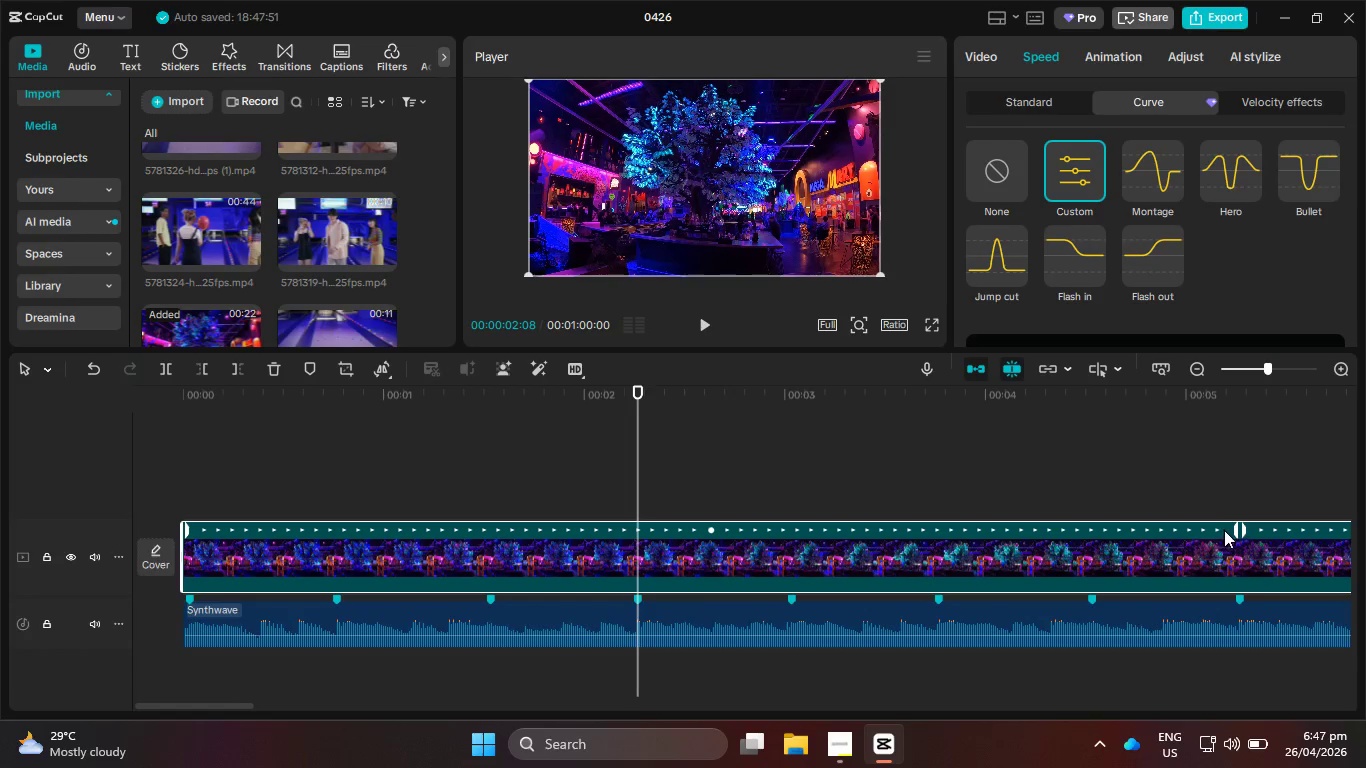 
left_click_drag(start_coordinate=[1233, 530], to_coordinate=[329, 556])
 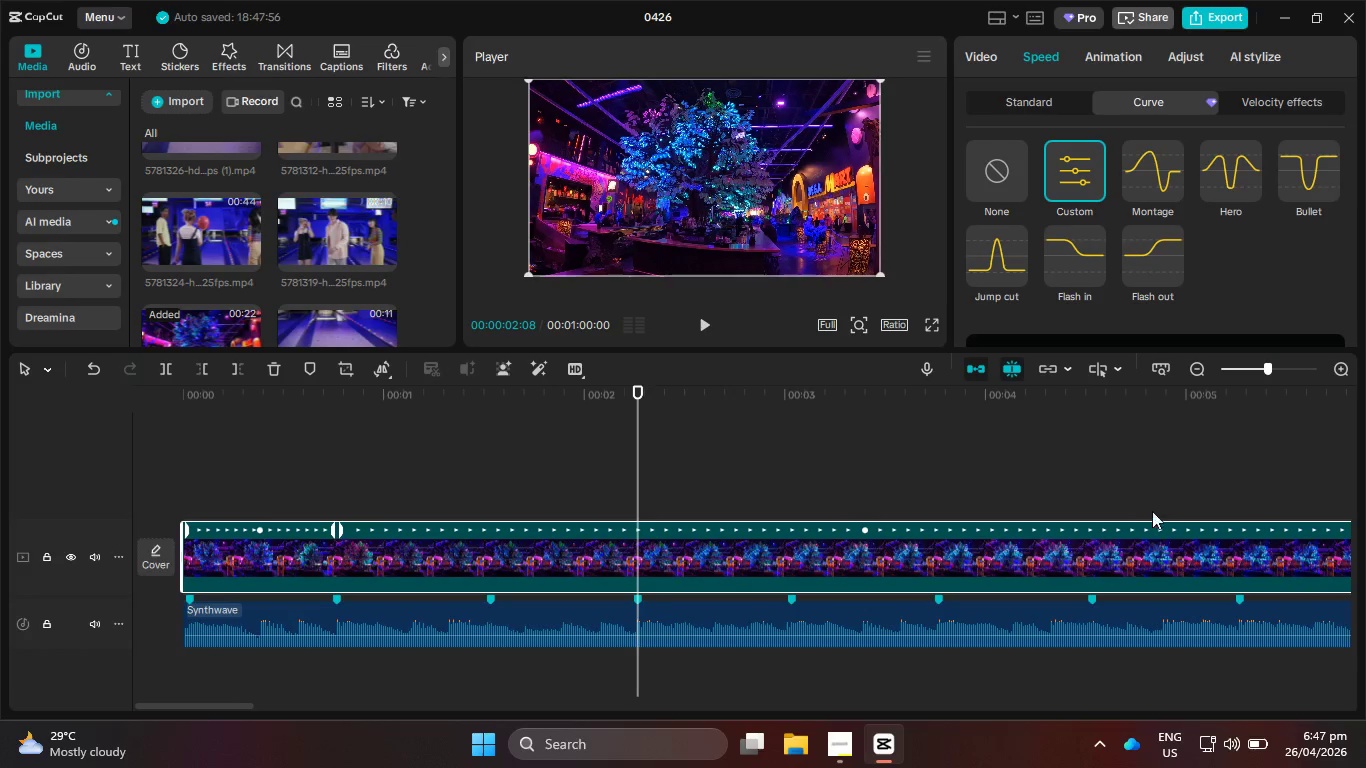 
hold_key(key=ControlLeft, duration=0.53)
scroll: coordinate [1119, 481], scroll_direction: down, amount: 7.0
 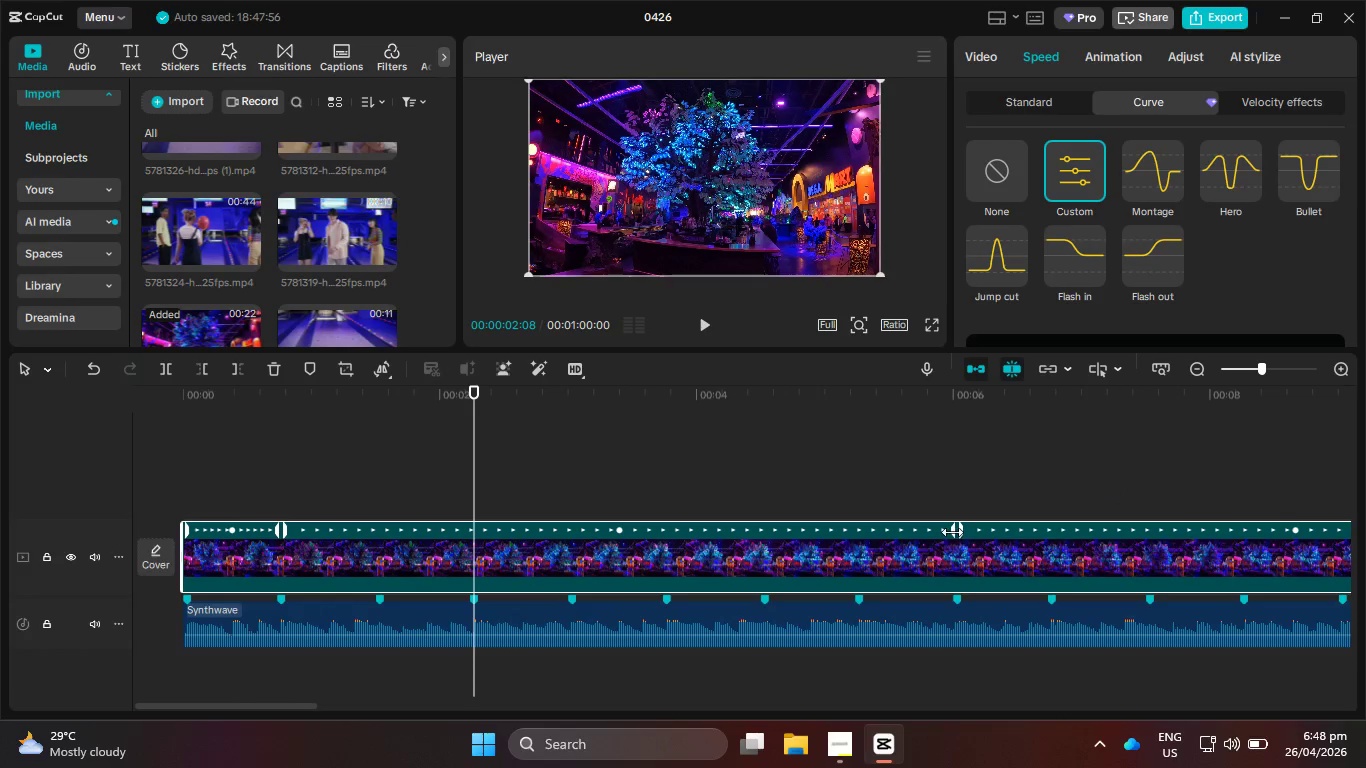 
left_click_drag(start_coordinate=[952, 532], to_coordinate=[469, 553])
 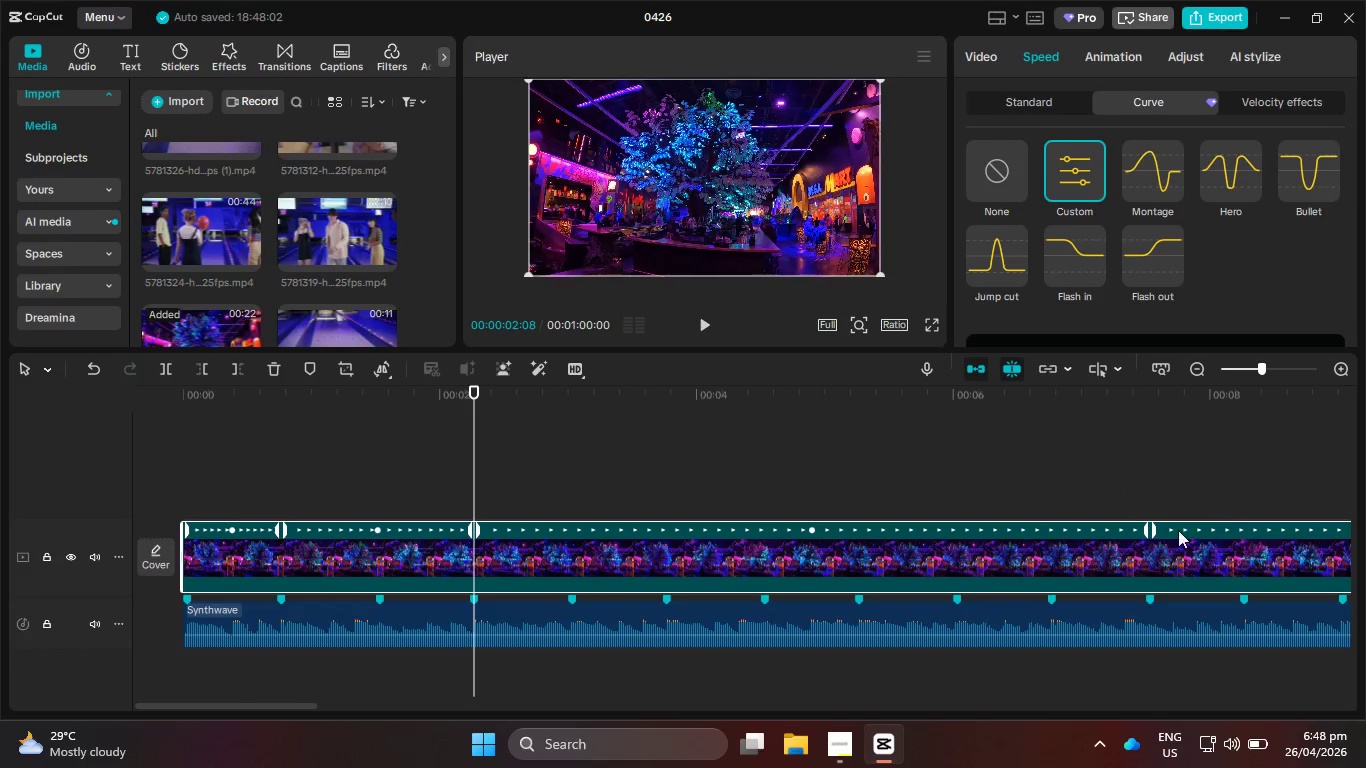 
left_click([1073, 565])
 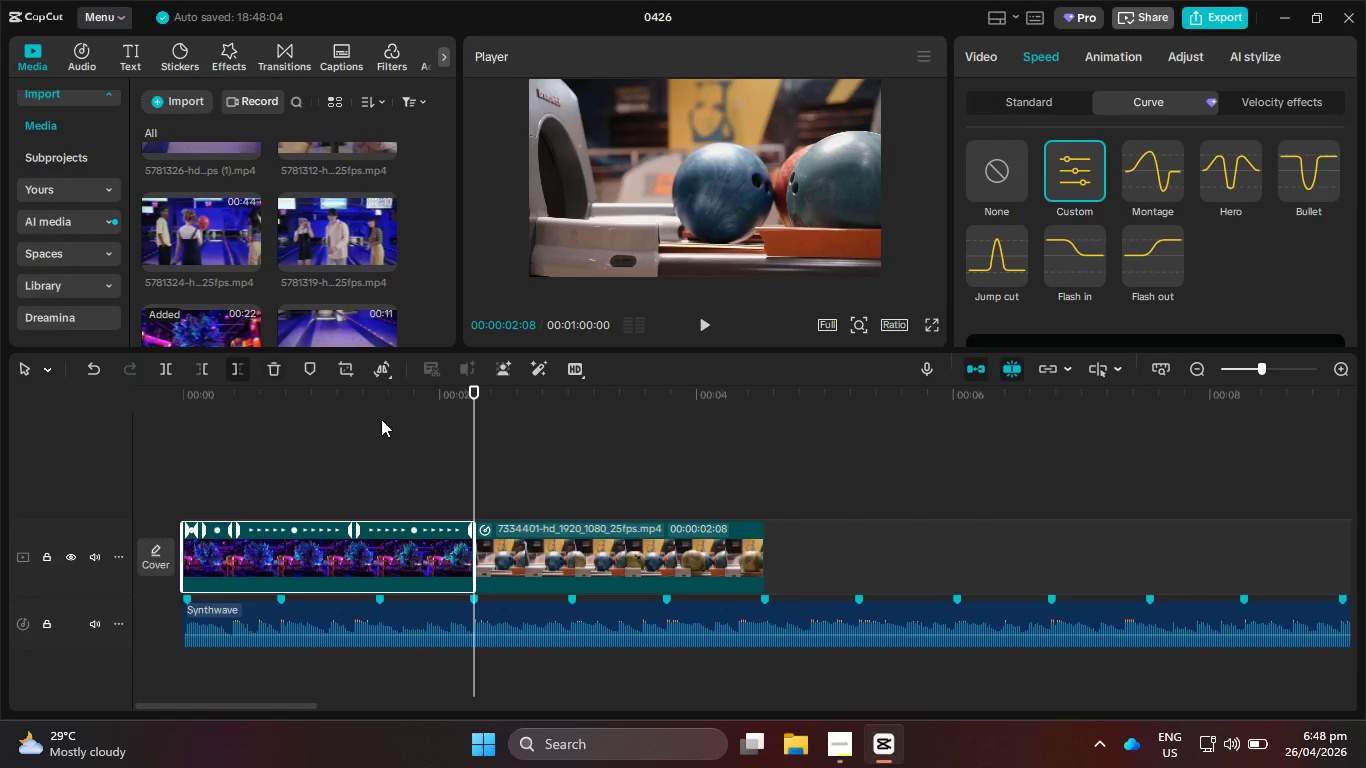 
left_click_drag(start_coordinate=[341, 401], to_coordinate=[90, 412])
 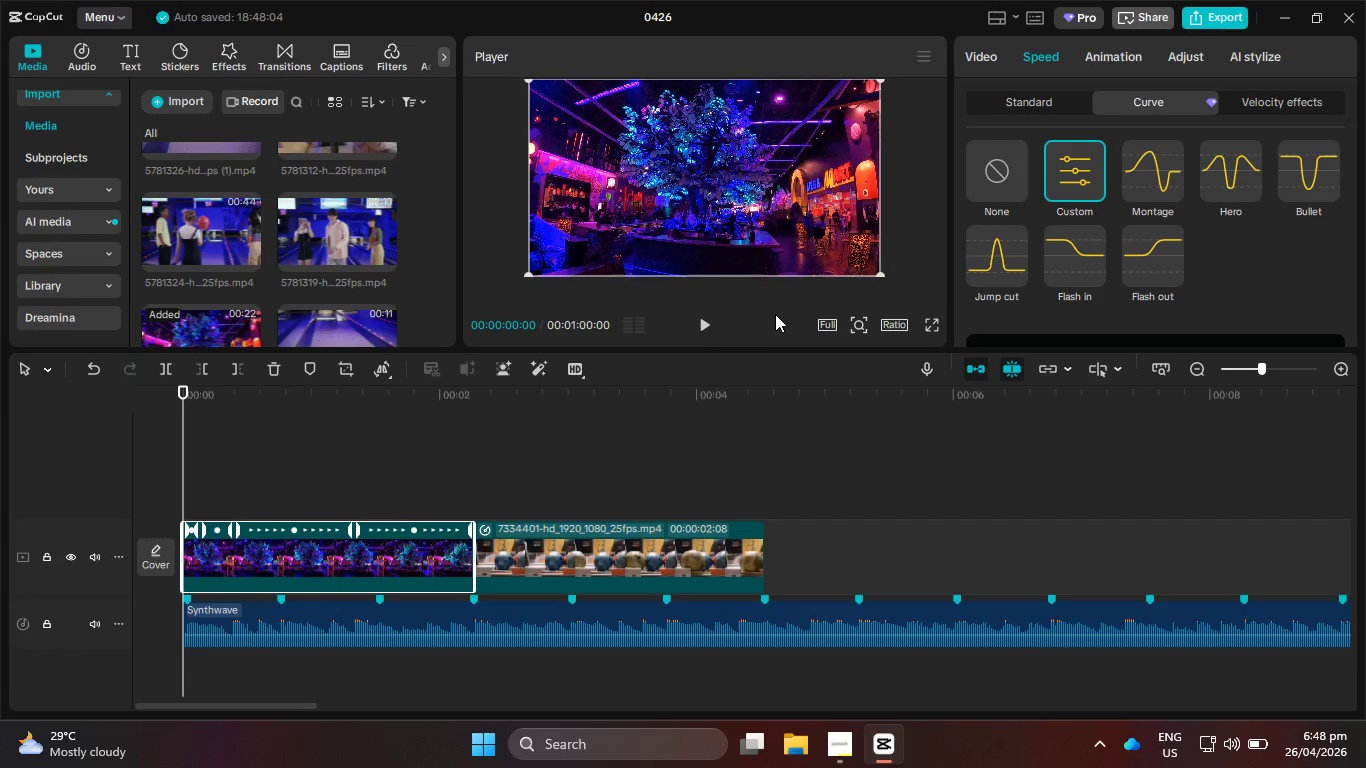 
left_click([697, 314])
 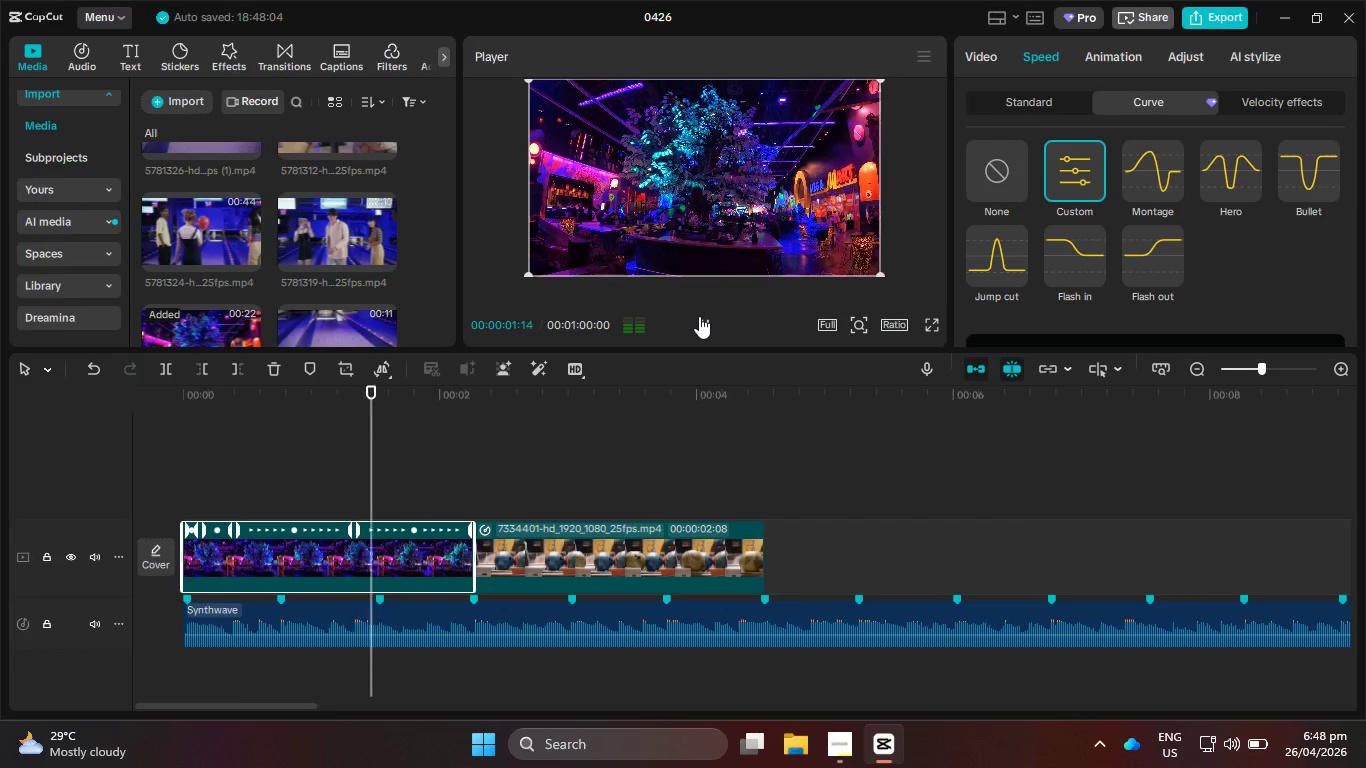 
left_click([699, 316])
 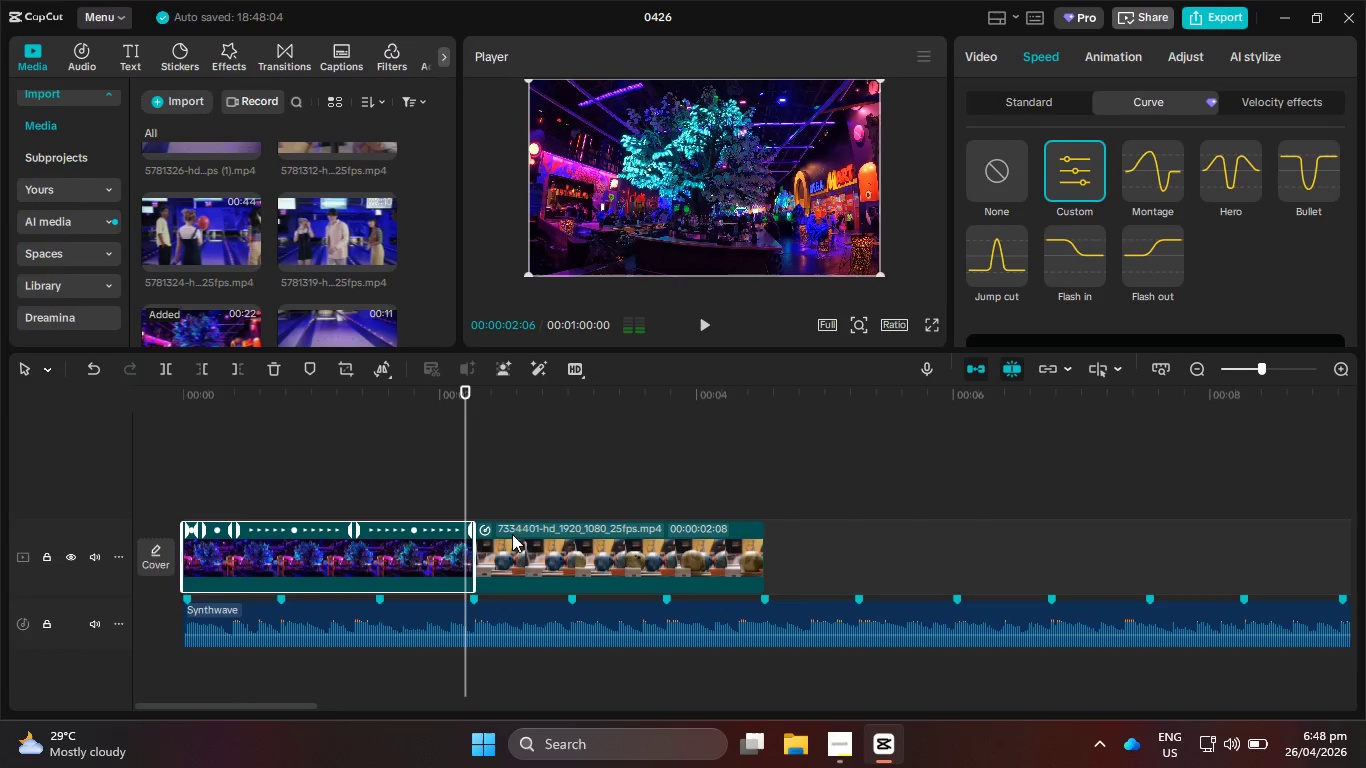 
hold_key(key=ControlLeft, duration=0.7)
scroll: coordinate [367, 564], scroll_direction: up, amount: 13.0
 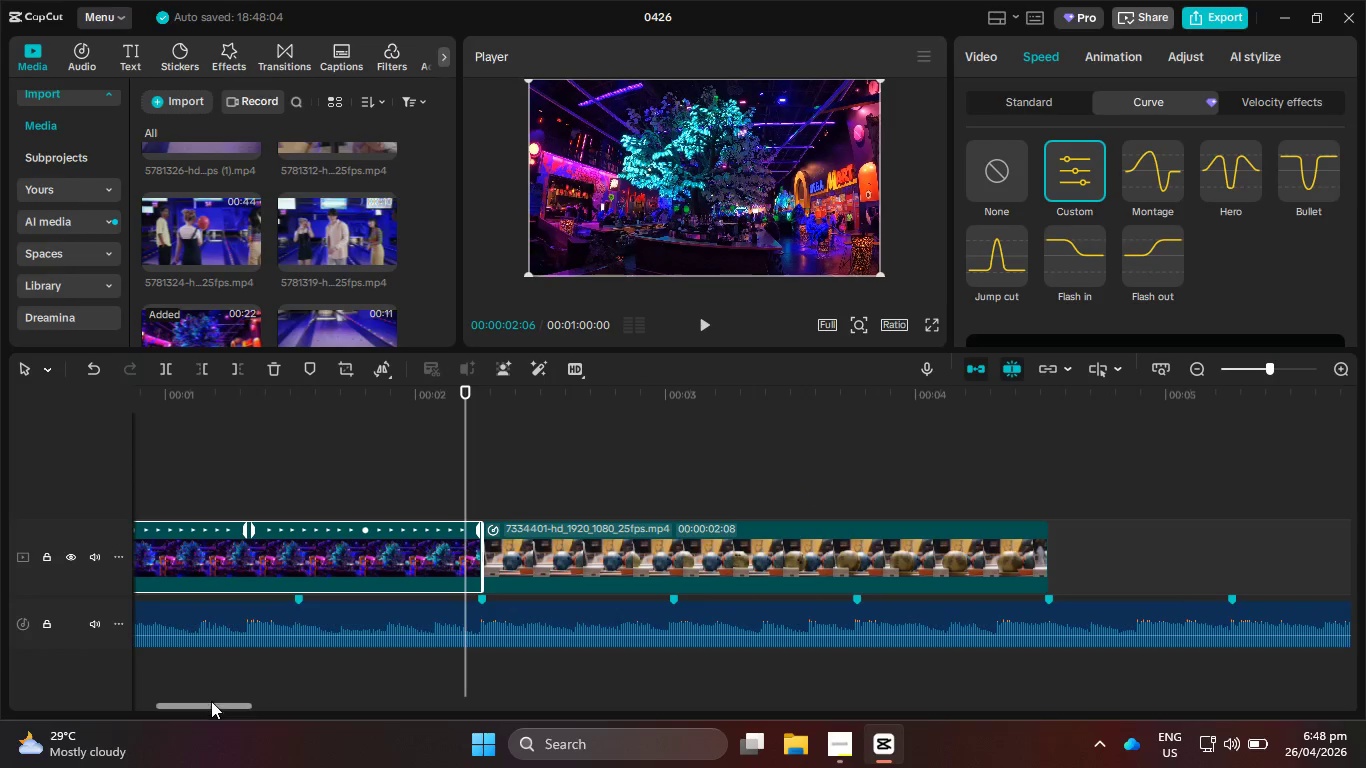 
left_click_drag(start_coordinate=[212, 710], to_coordinate=[156, 699])
 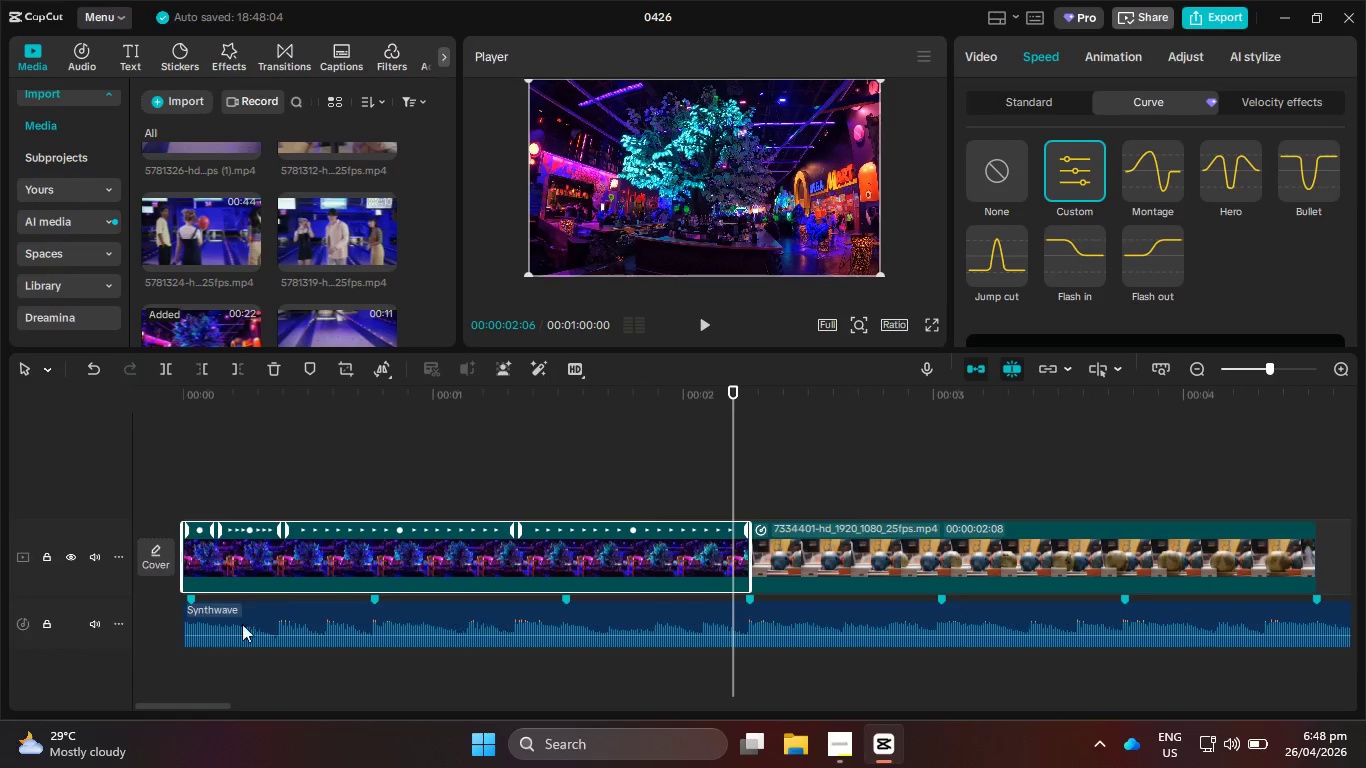 
hold_key(key=ControlLeft, duration=0.5)
scroll: coordinate [192, 540], scroll_direction: up, amount: 6.0
 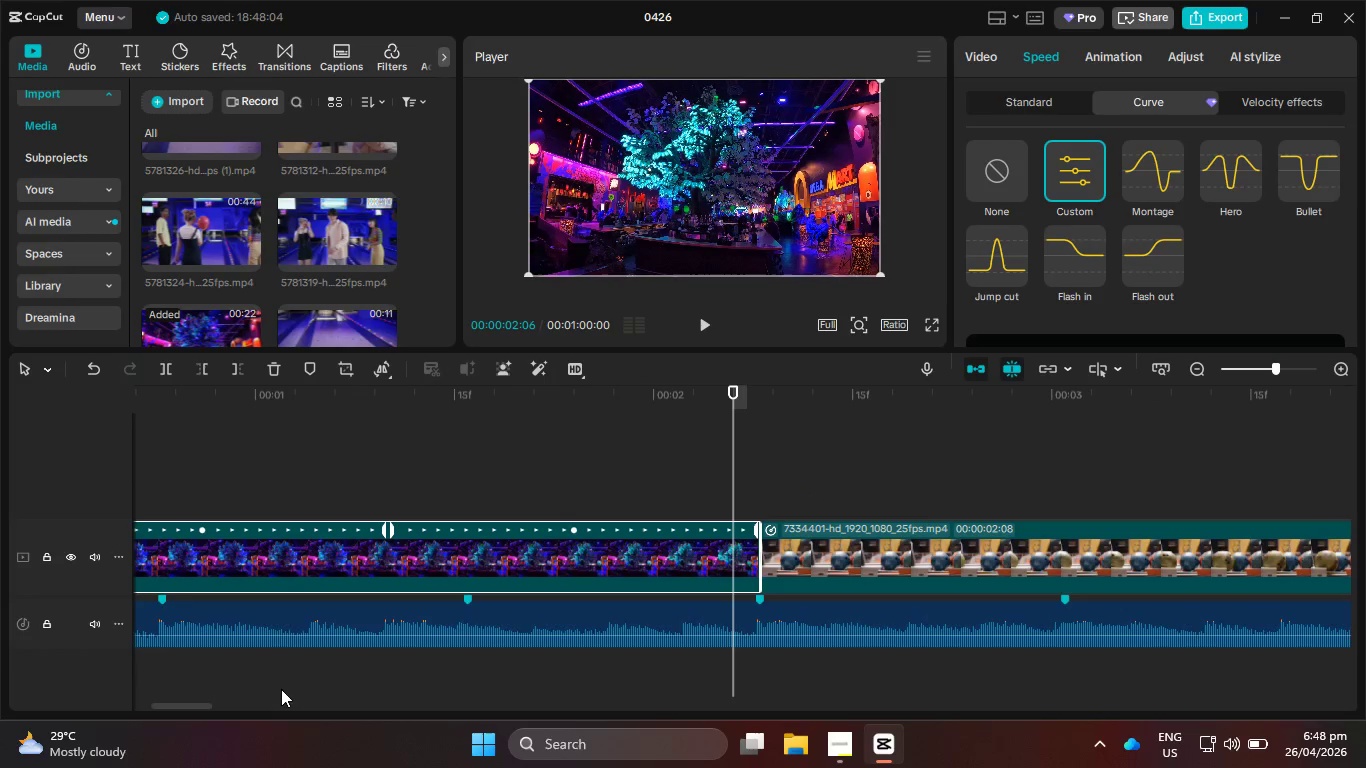 
left_click_drag(start_coordinate=[201, 703], to_coordinate=[139, 696])
 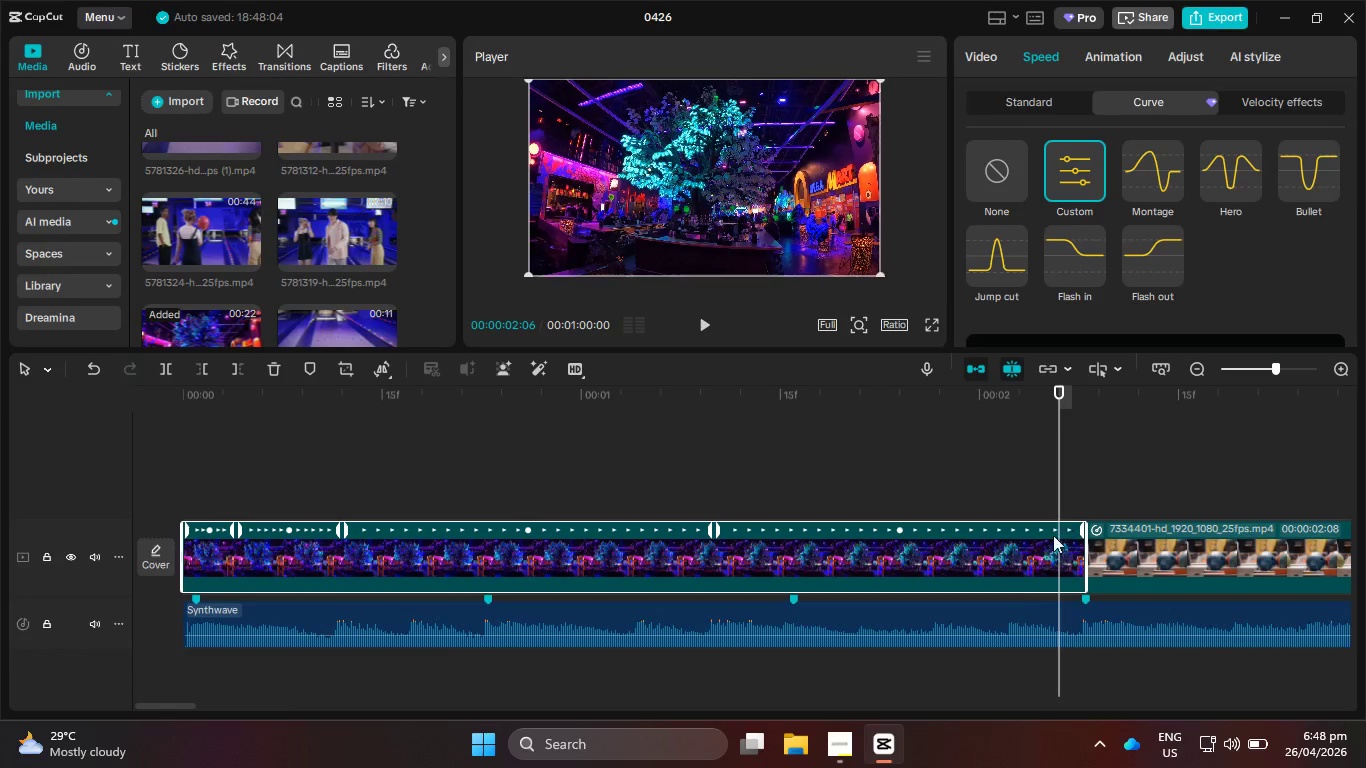 
left_click_drag(start_coordinate=[1086, 534], to_coordinate=[836, 547])
 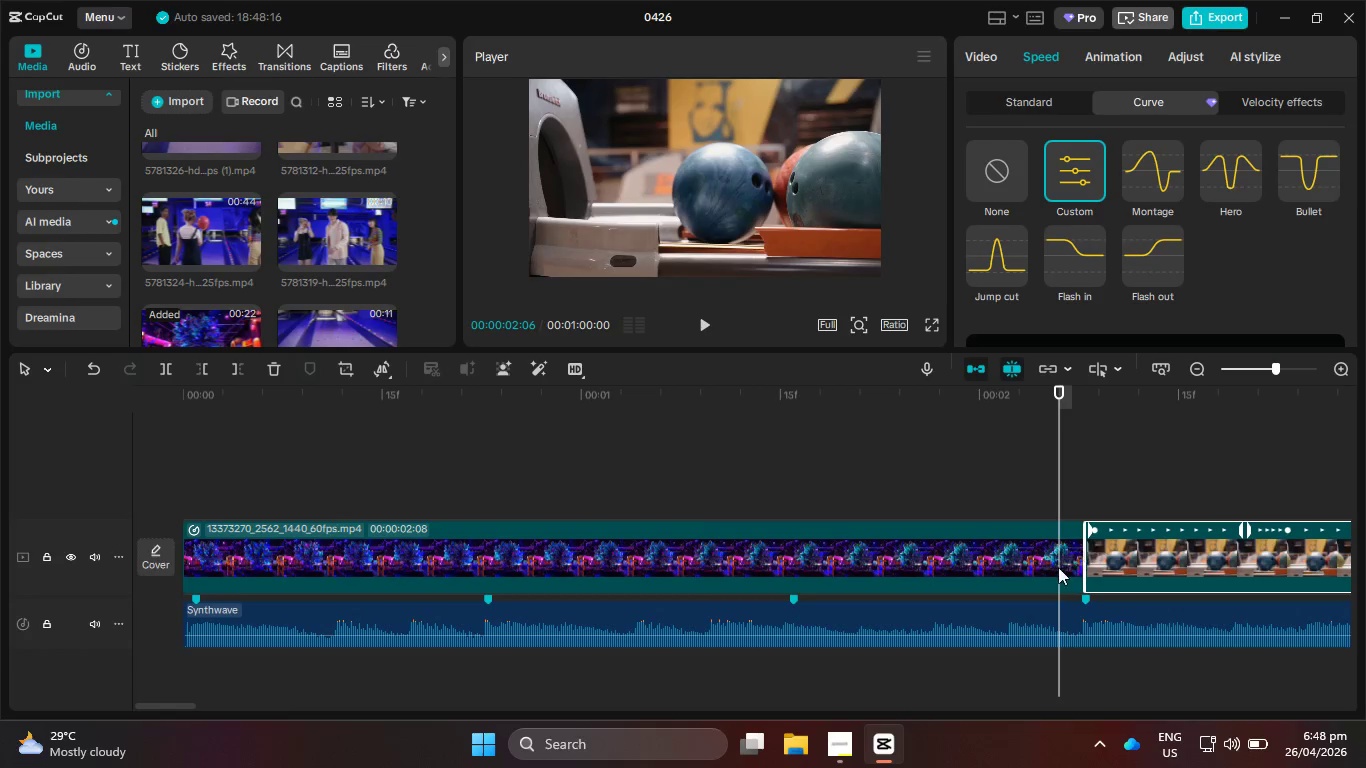 
left_click([1047, 567])
 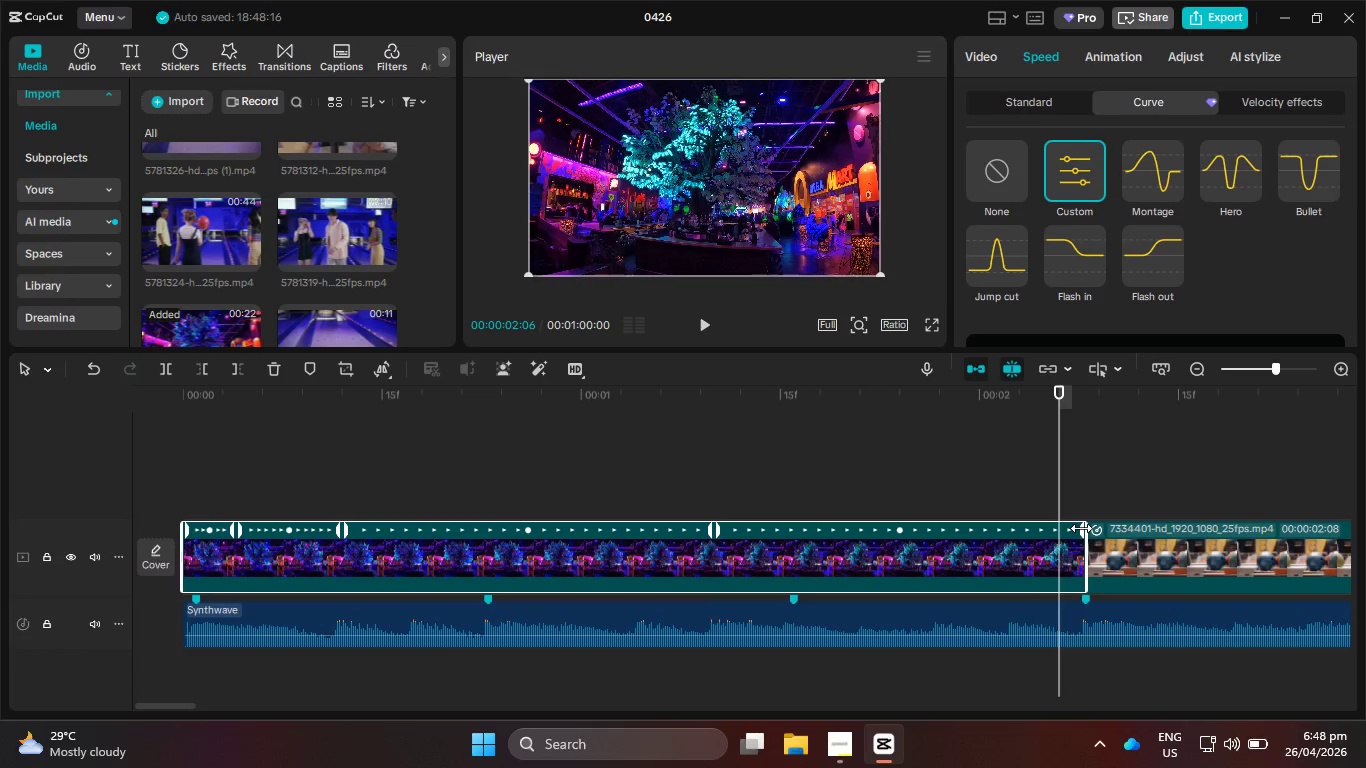 
left_click_drag(start_coordinate=[1081, 528], to_coordinate=[782, 549])
 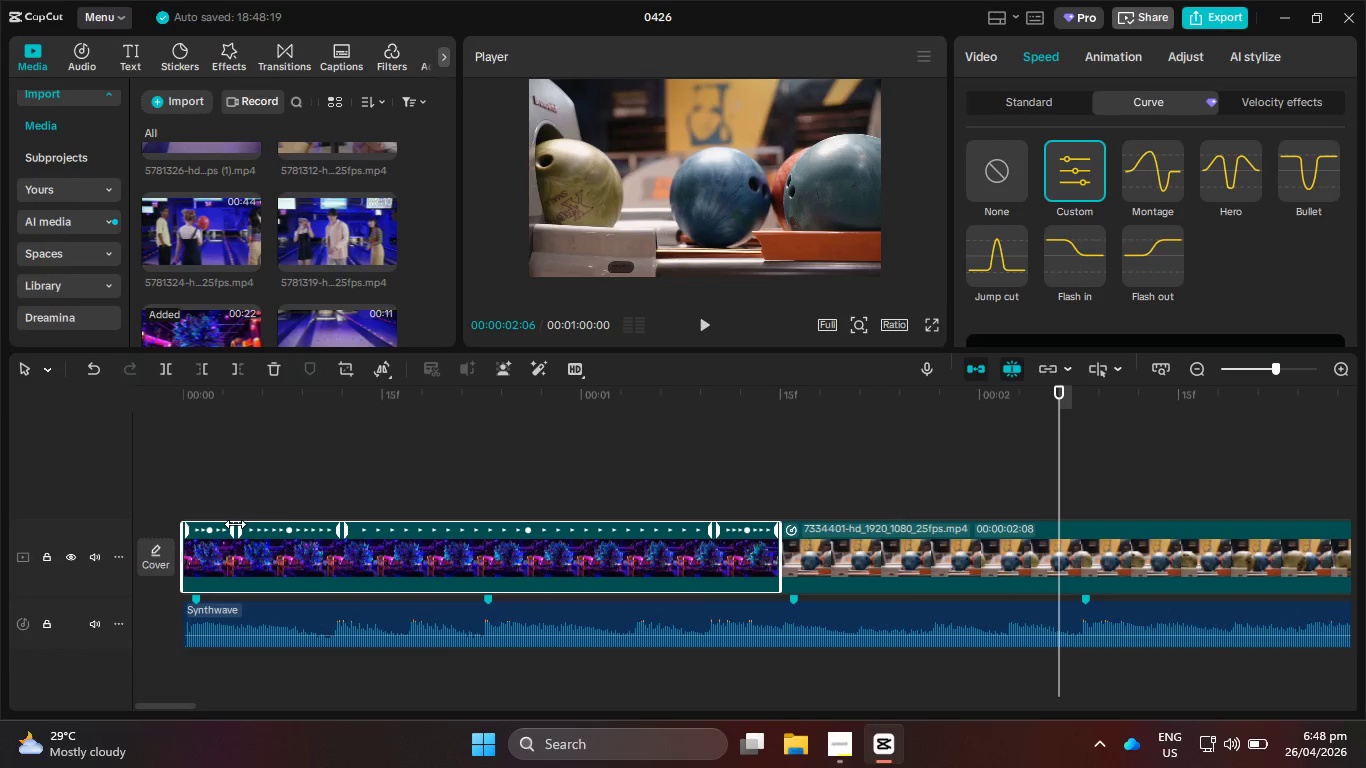 
left_click_drag(start_coordinate=[231, 531], to_coordinate=[482, 541])
 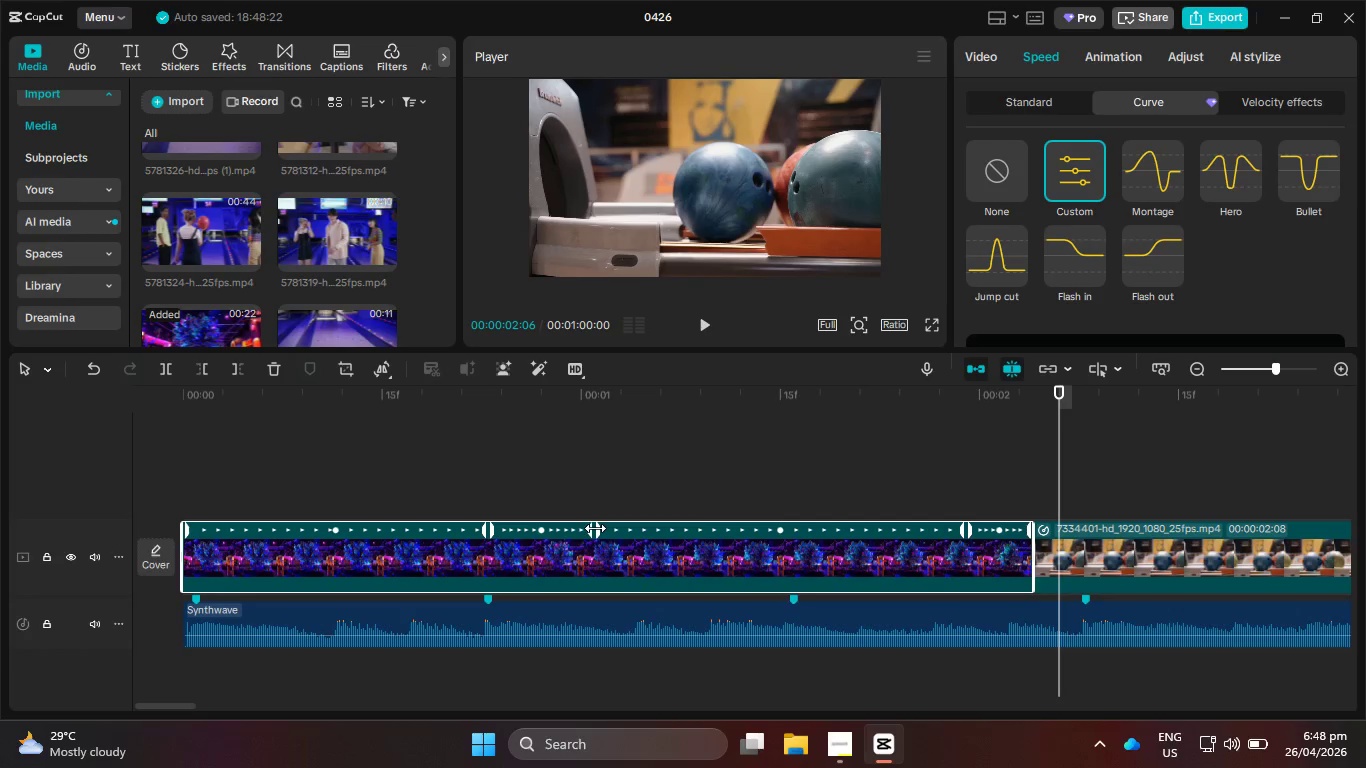 
left_click_drag(start_coordinate=[591, 528], to_coordinate=[793, 546])
 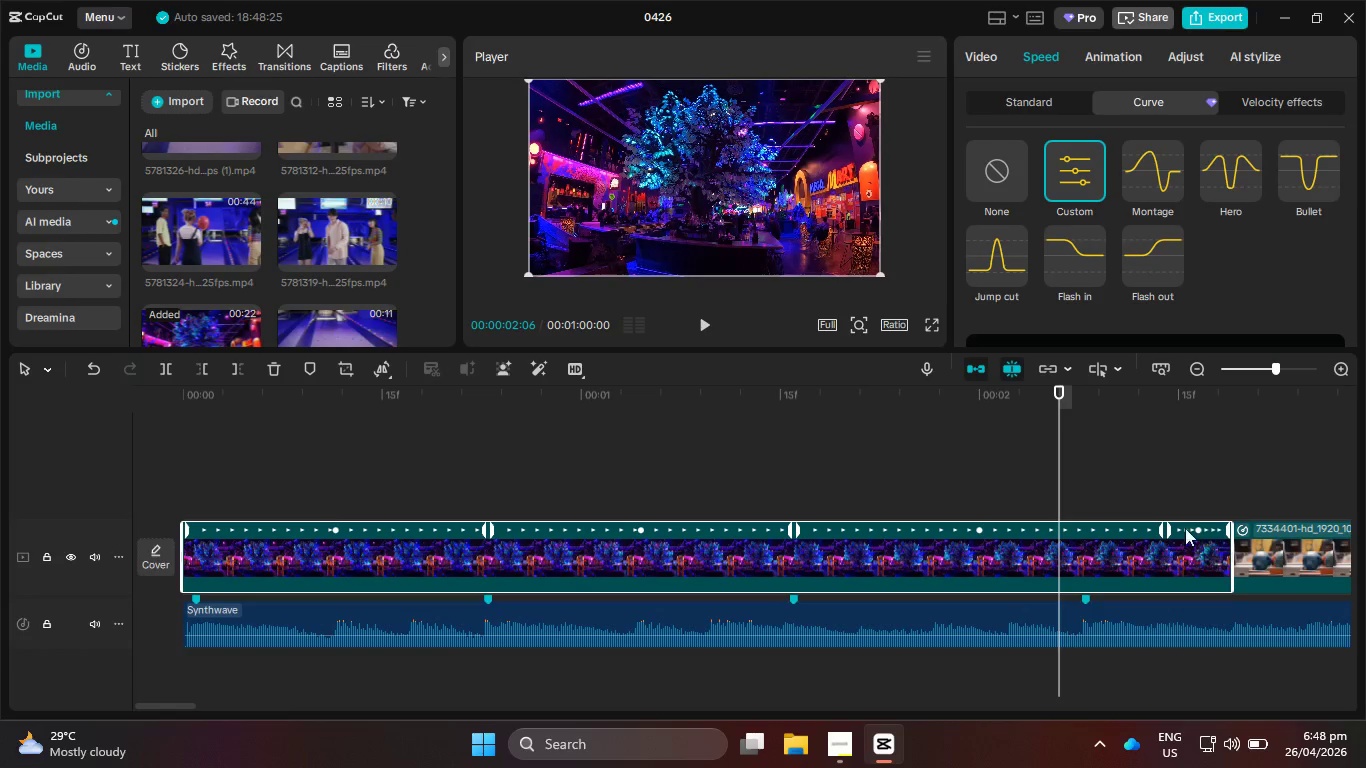 
left_click_drag(start_coordinate=[1160, 526], to_coordinate=[1014, 531])
 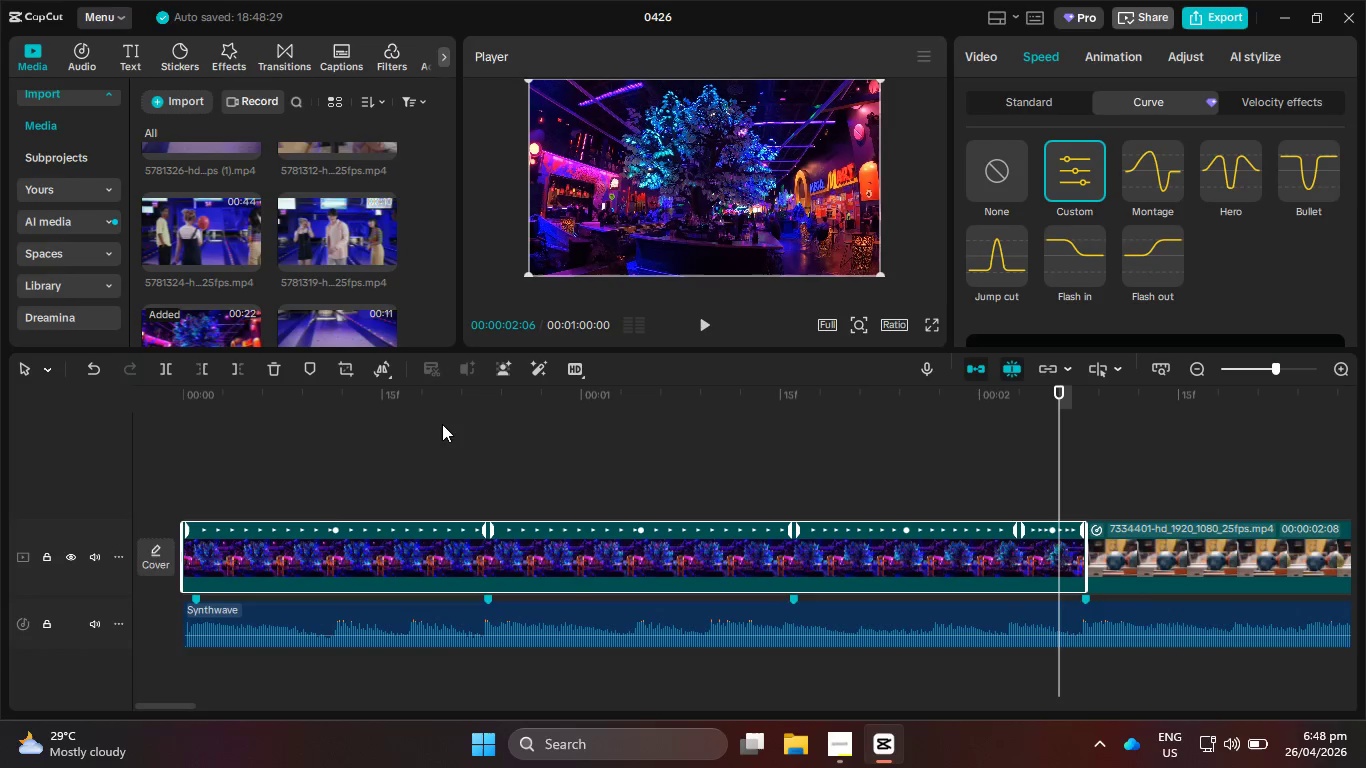 
left_click_drag(start_coordinate=[424, 400], to_coordinate=[92, 399])
 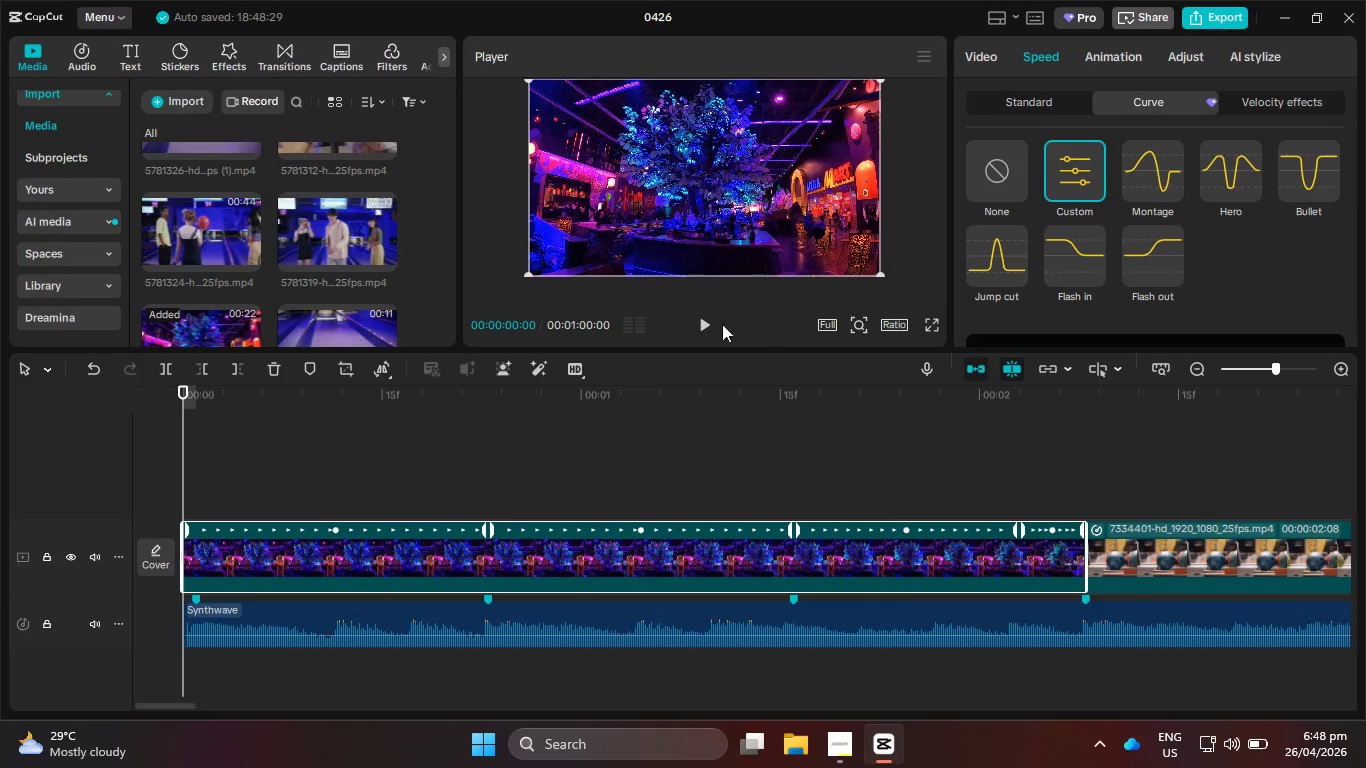 
left_click([699, 338])
 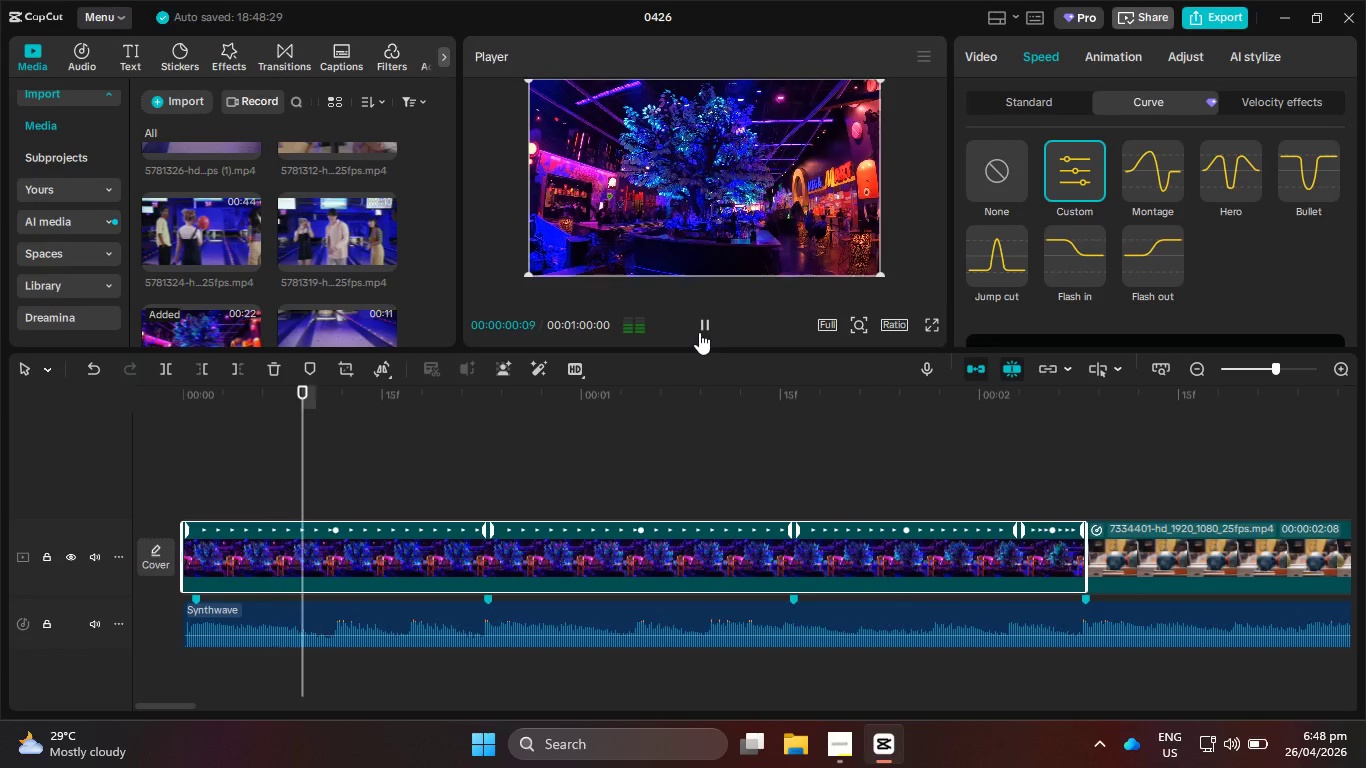 
left_click([699, 332])
 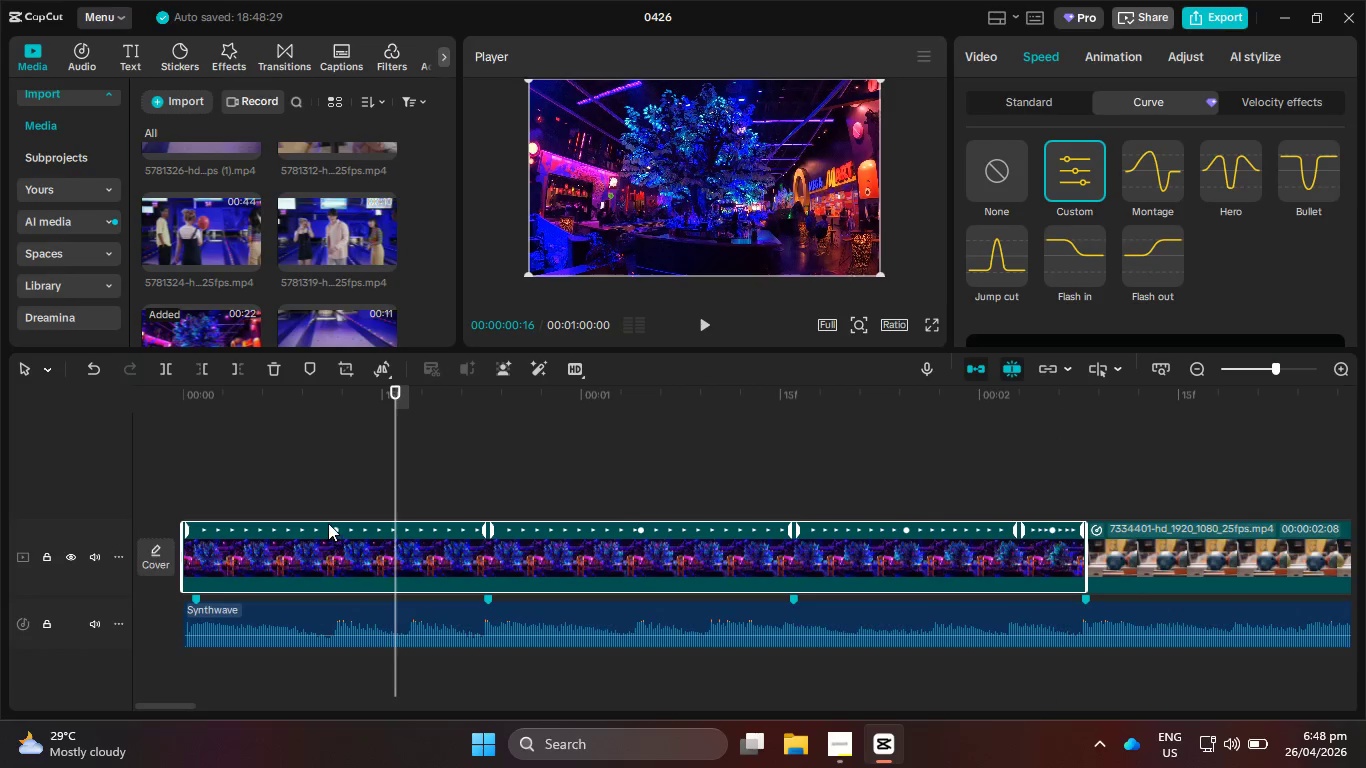 
left_click_drag(start_coordinate=[331, 527], to_coordinate=[272, 526])
 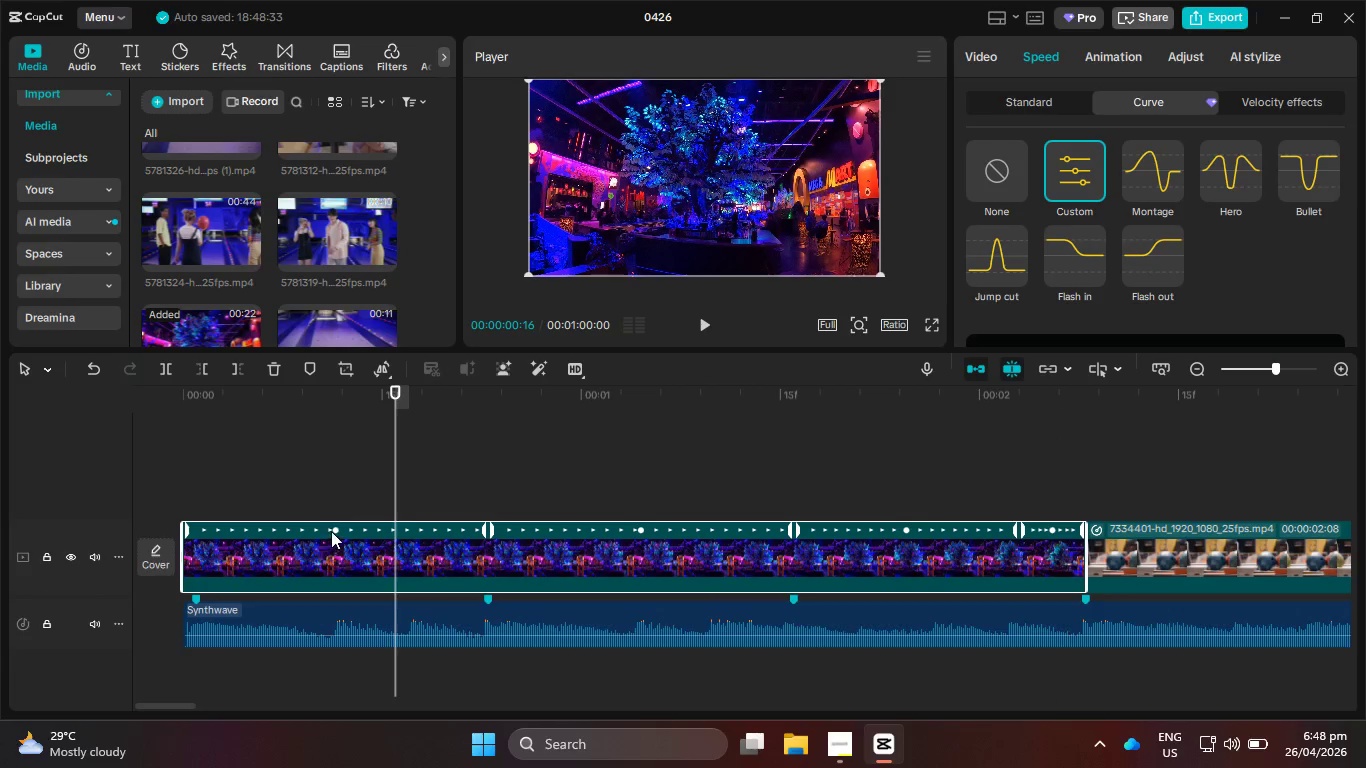 
left_click_drag(start_coordinate=[333, 530], to_coordinate=[202, 549])
 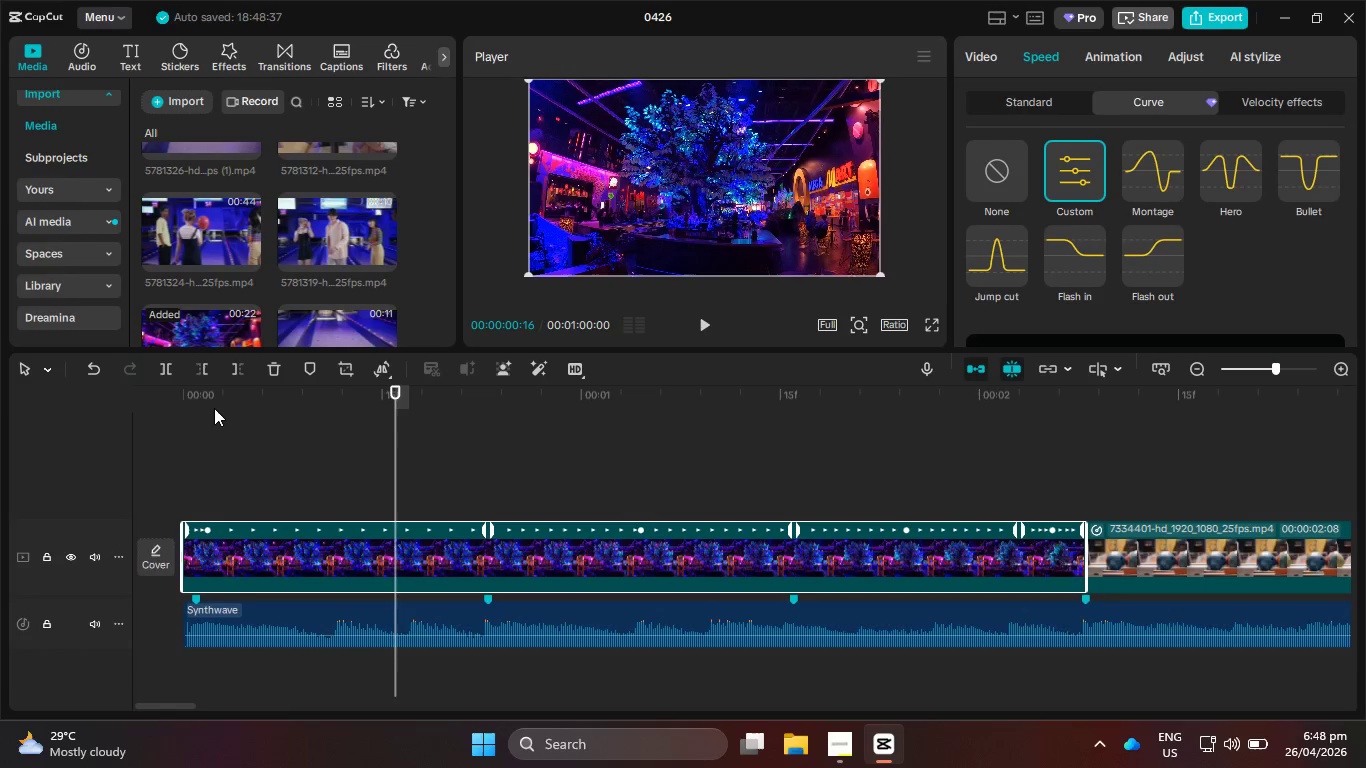 
left_click_drag(start_coordinate=[215, 399], to_coordinate=[134, 398])
 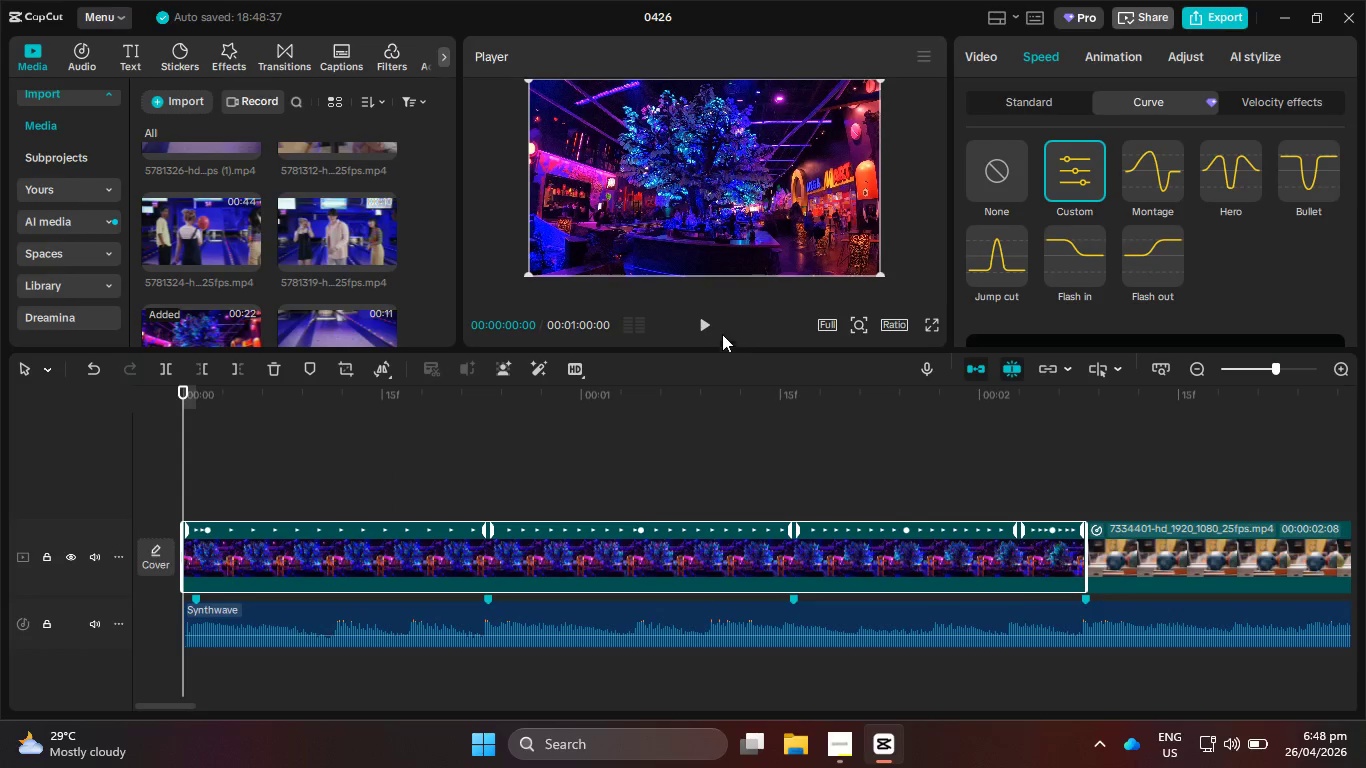 
left_click([703, 328])
 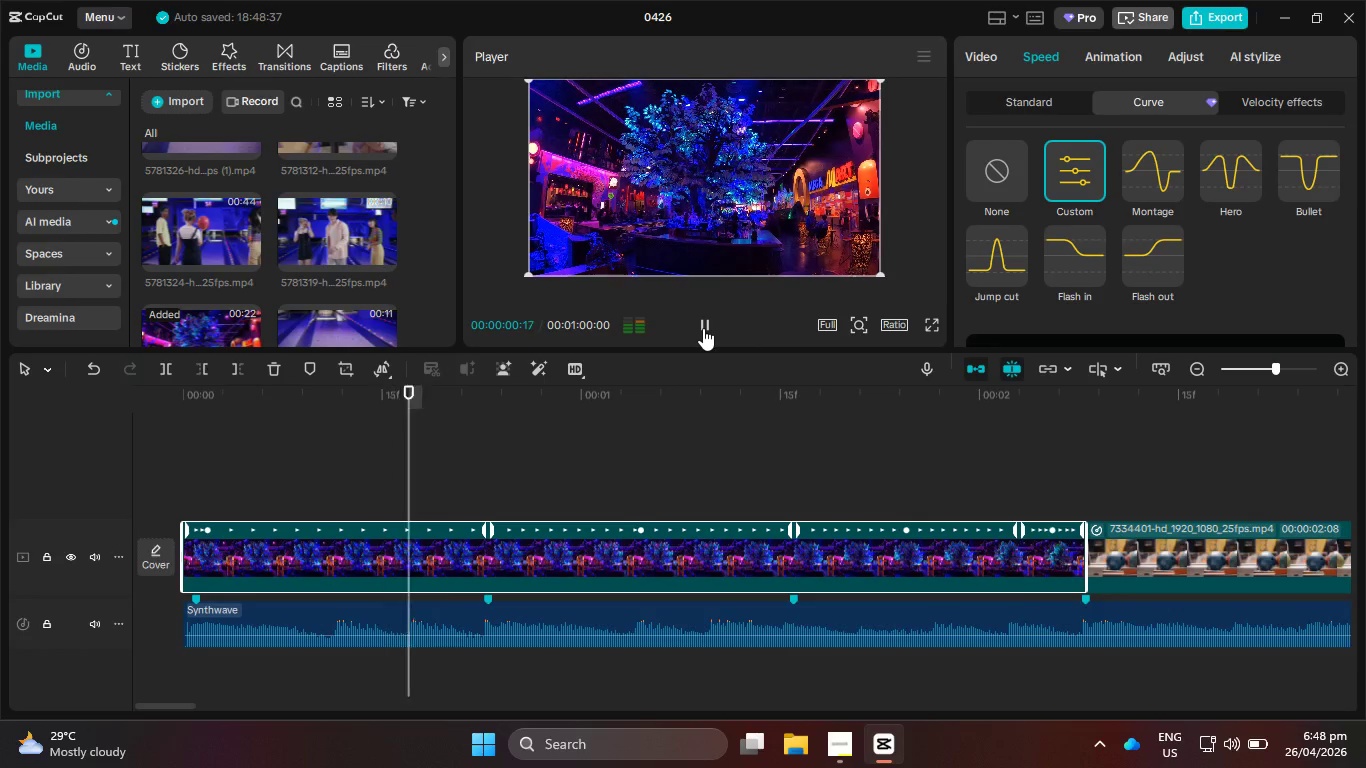 
left_click([703, 328])
 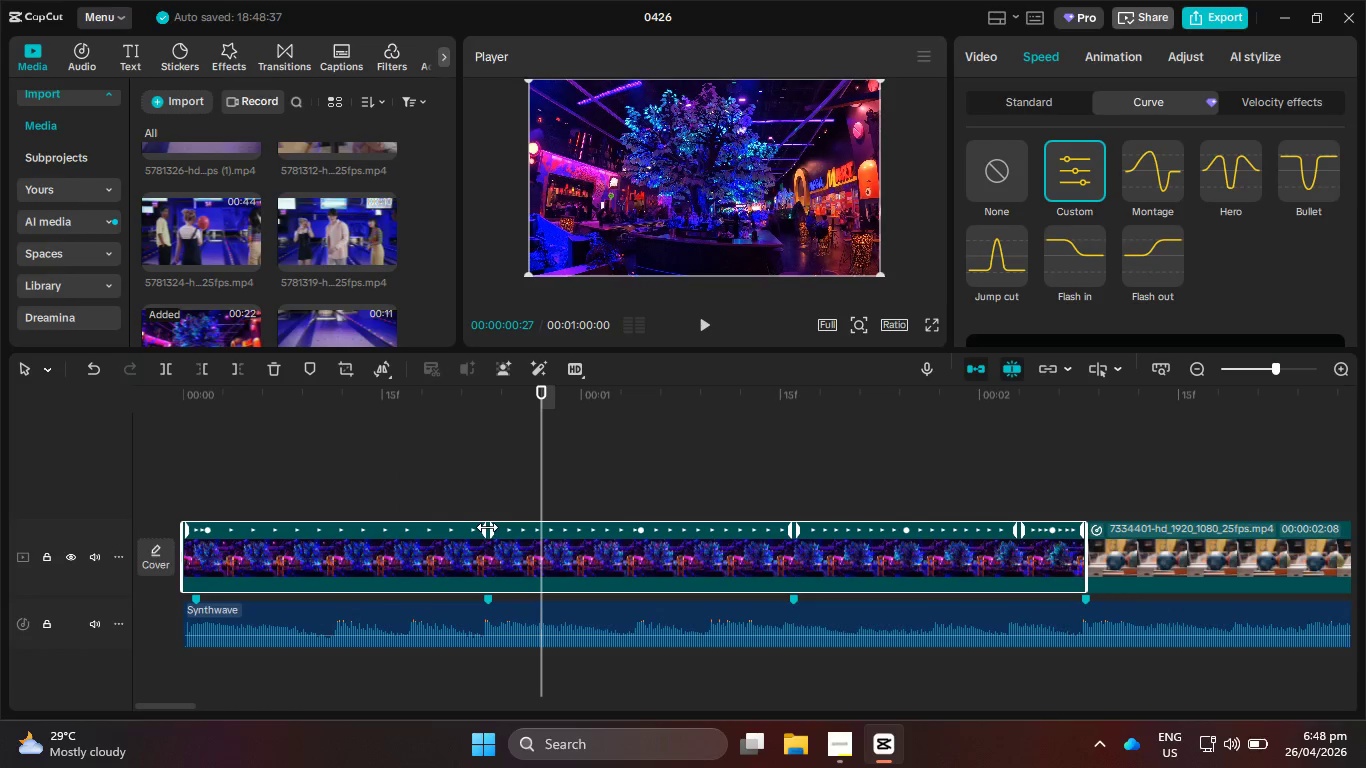 
left_click_drag(start_coordinate=[479, 527], to_coordinate=[444, 535])
 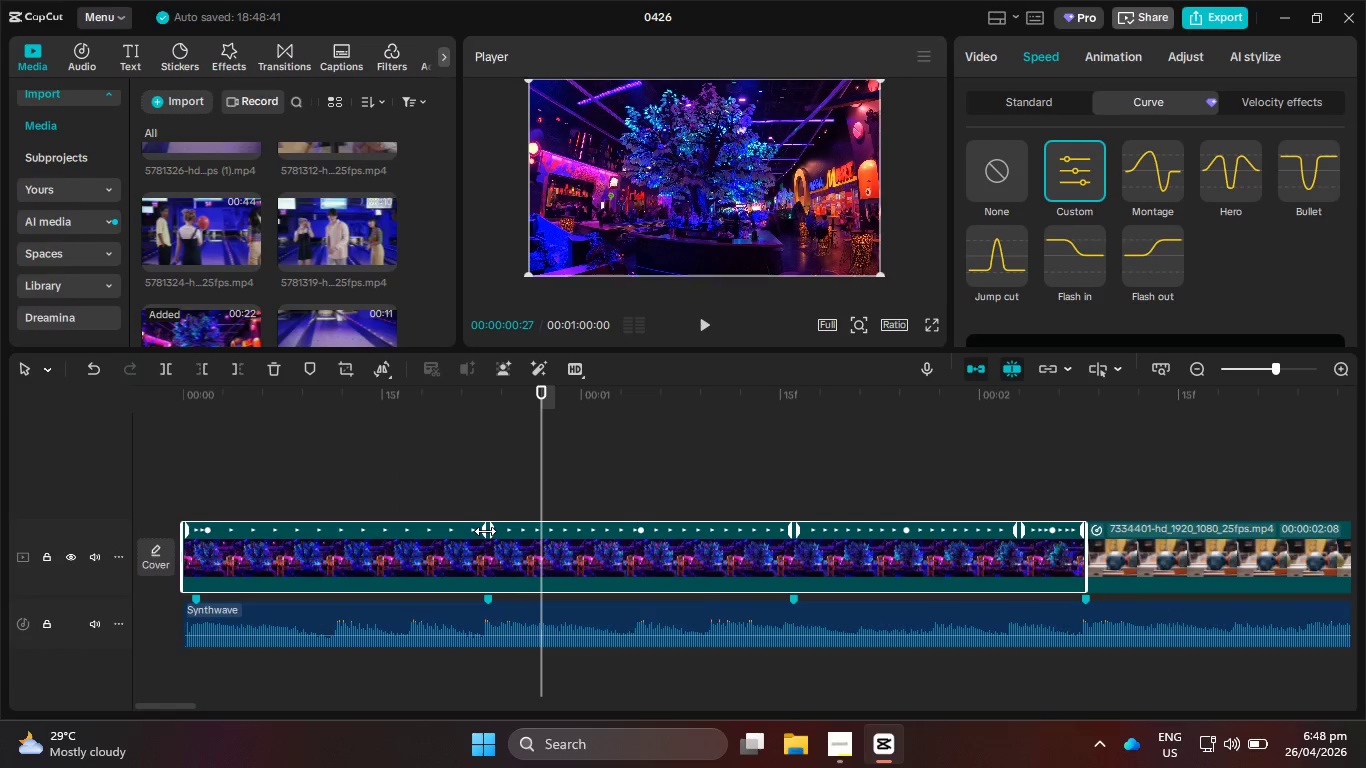 
left_click_drag(start_coordinate=[485, 531], to_coordinate=[278, 529])
 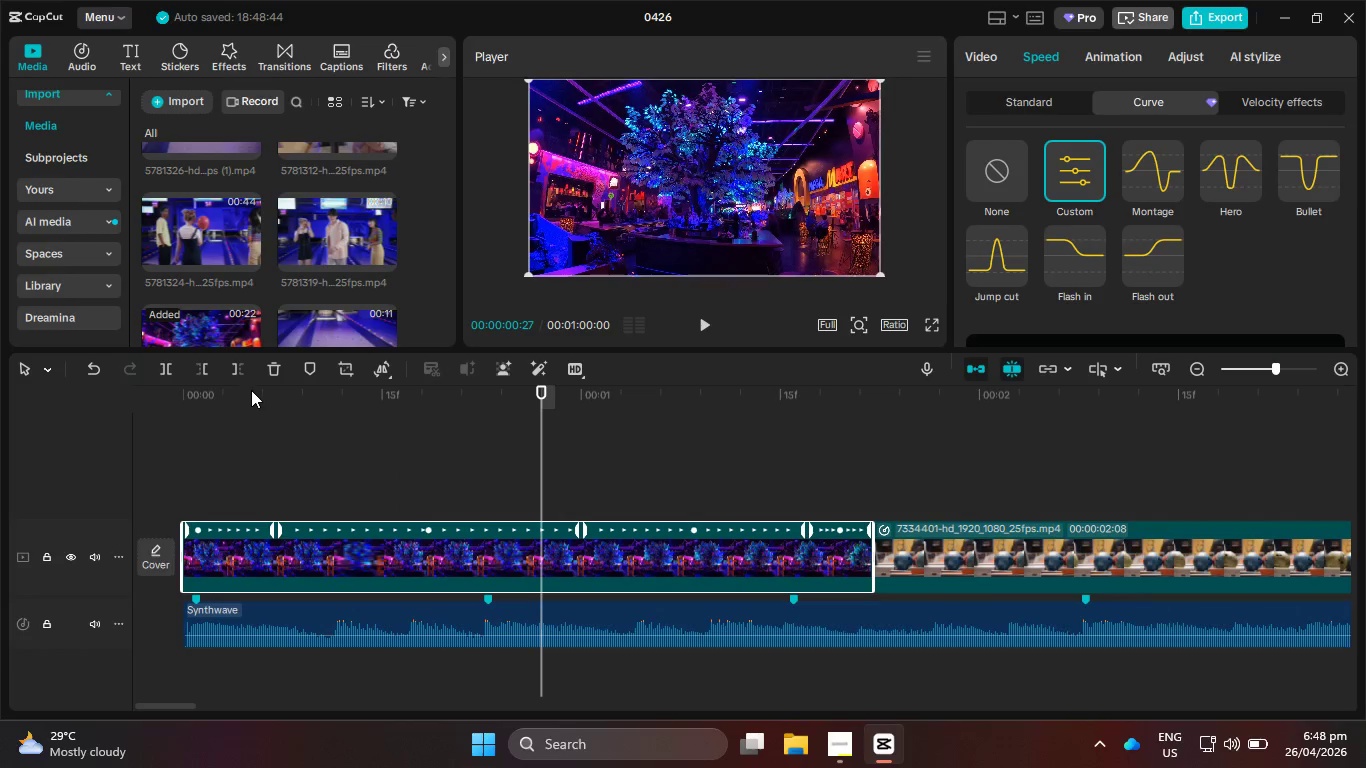 
left_click_drag(start_coordinate=[250, 390], to_coordinate=[111, 394])
 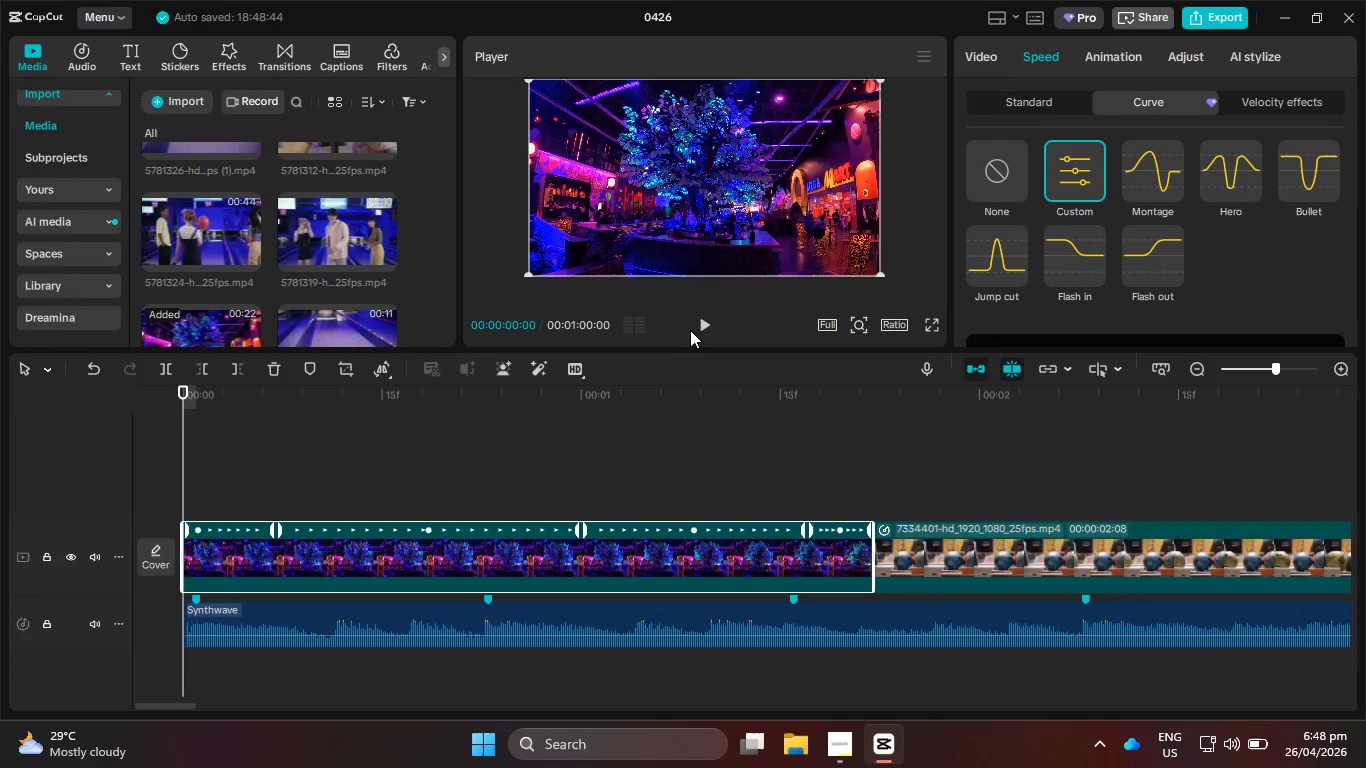 
double_click([701, 330])
 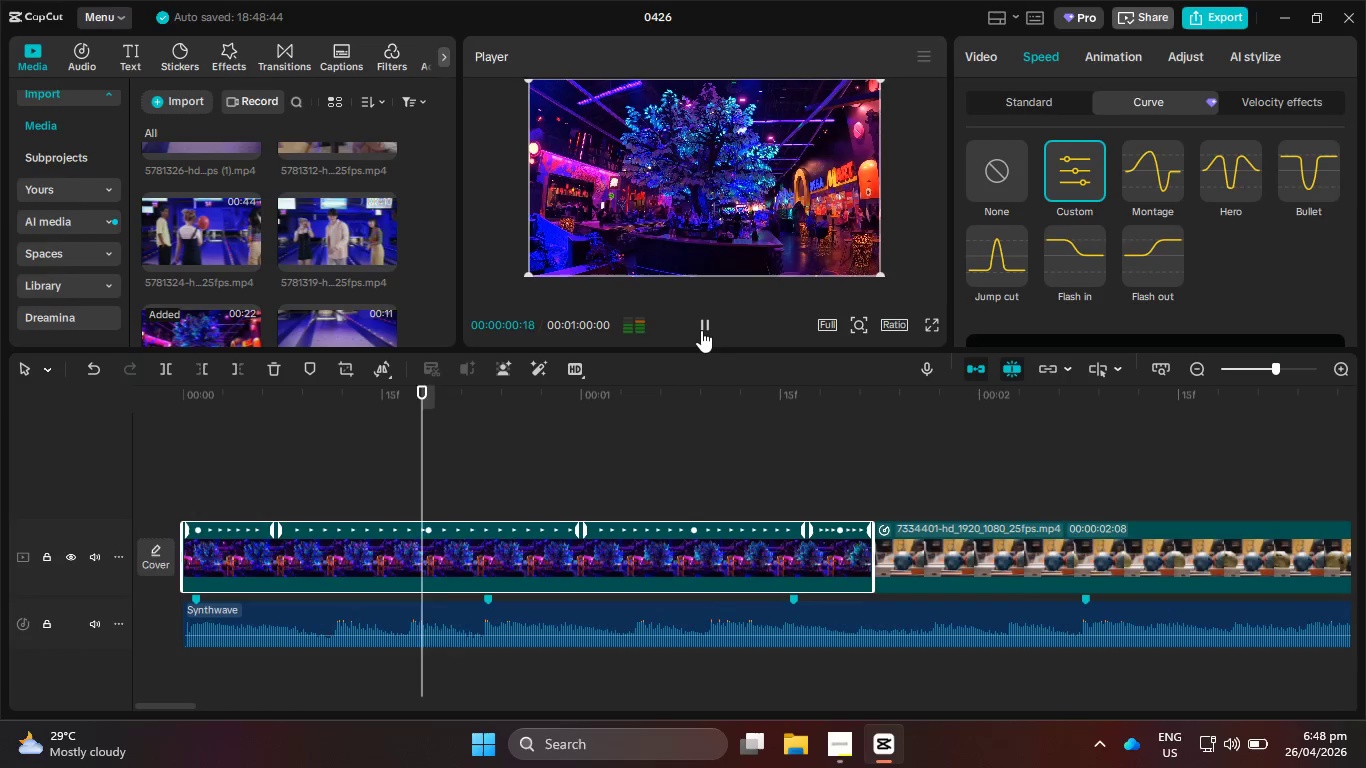 
left_click([701, 330])
 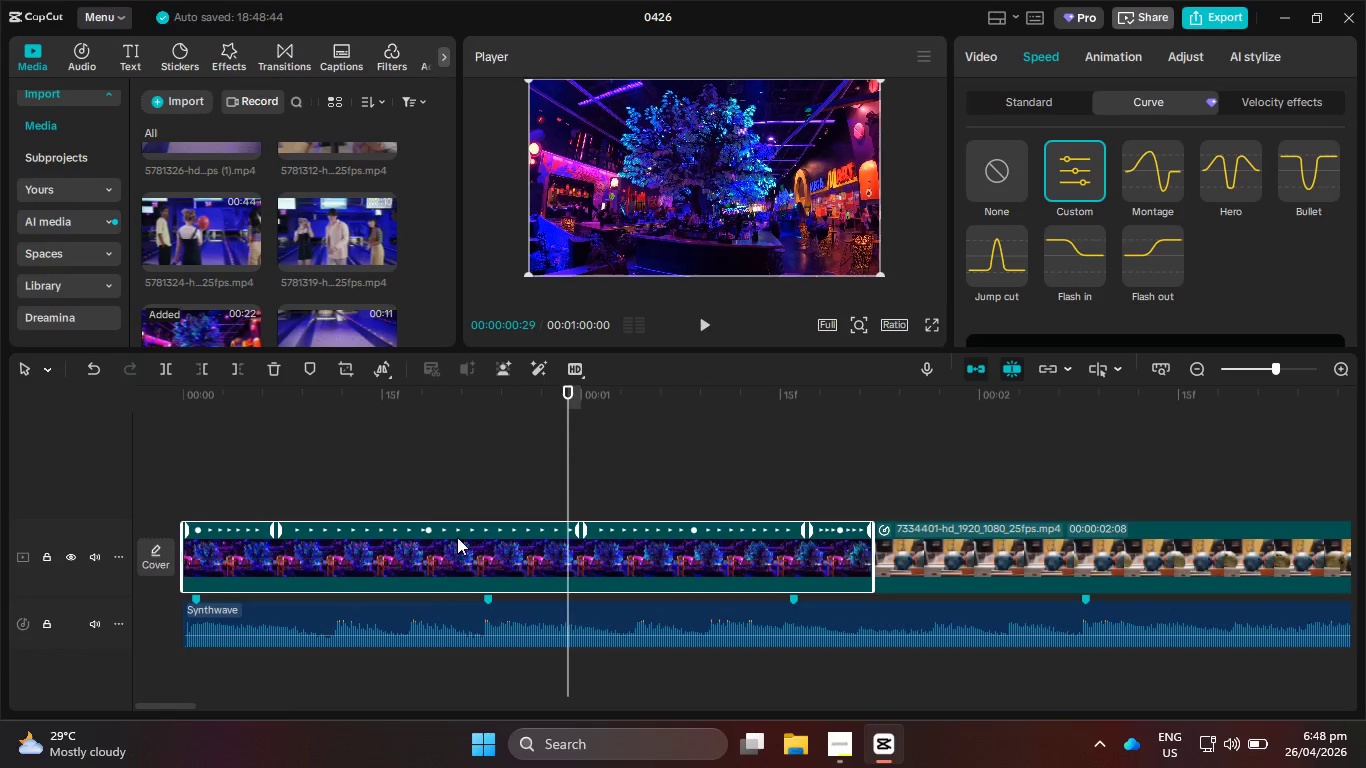 
left_click_drag(start_coordinate=[430, 528], to_coordinate=[603, 529])
 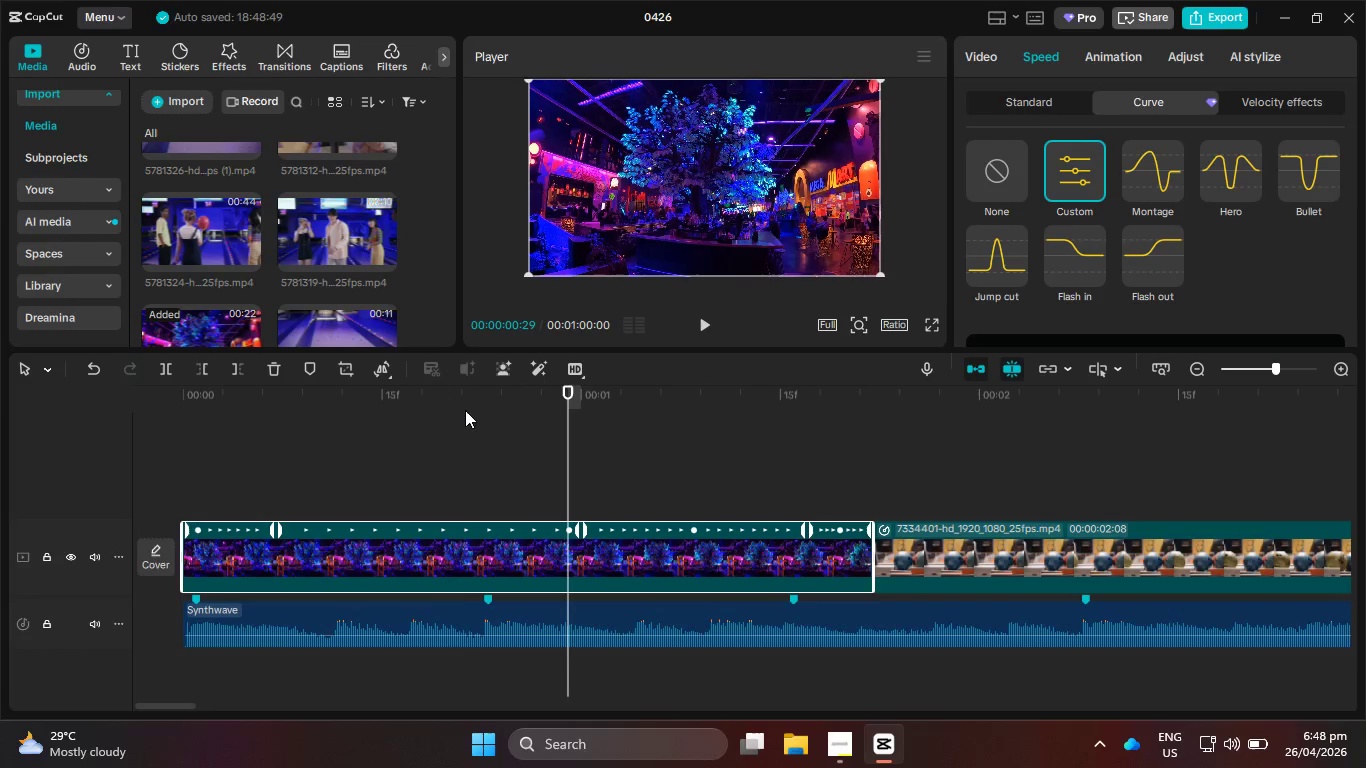 
left_click_drag(start_coordinate=[466, 402], to_coordinate=[190, 384])
 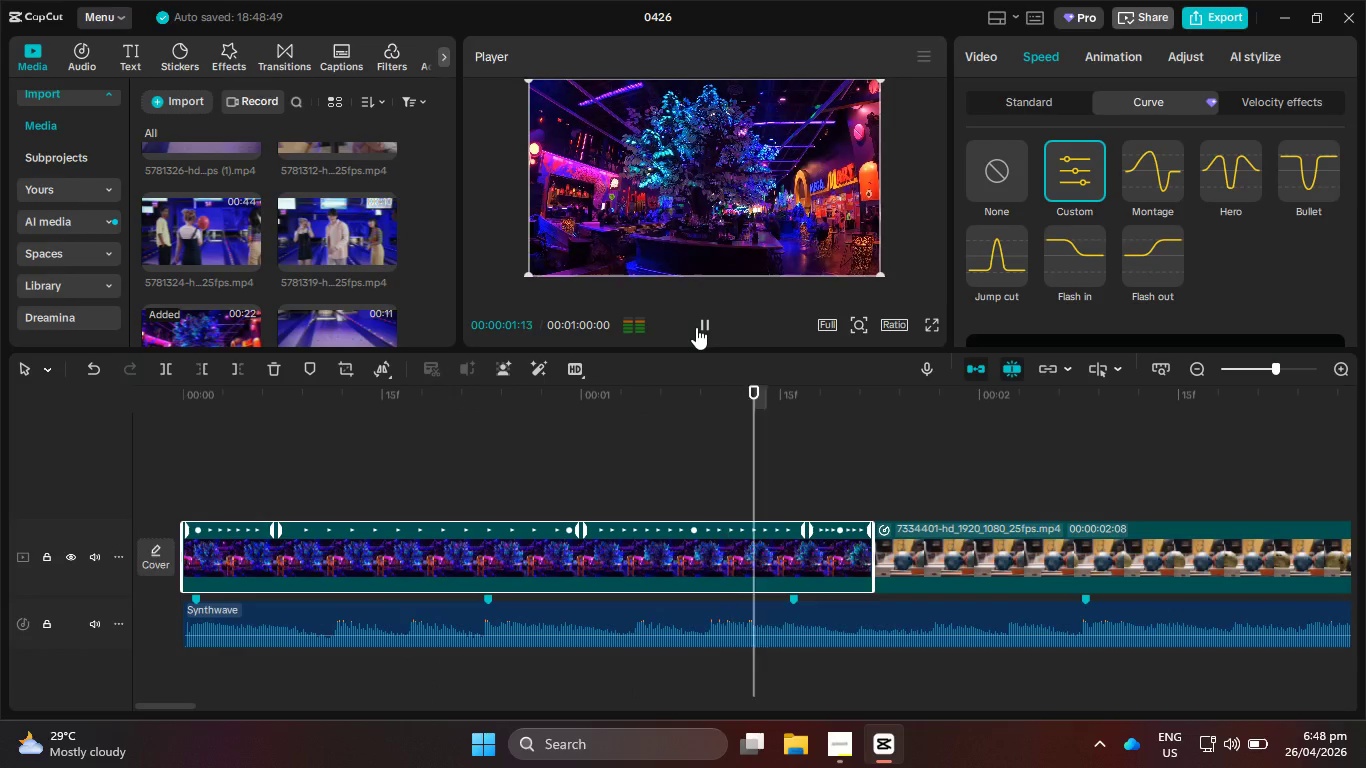 
left_click_drag(start_coordinate=[696, 327], to_coordinate=[702, 327])
 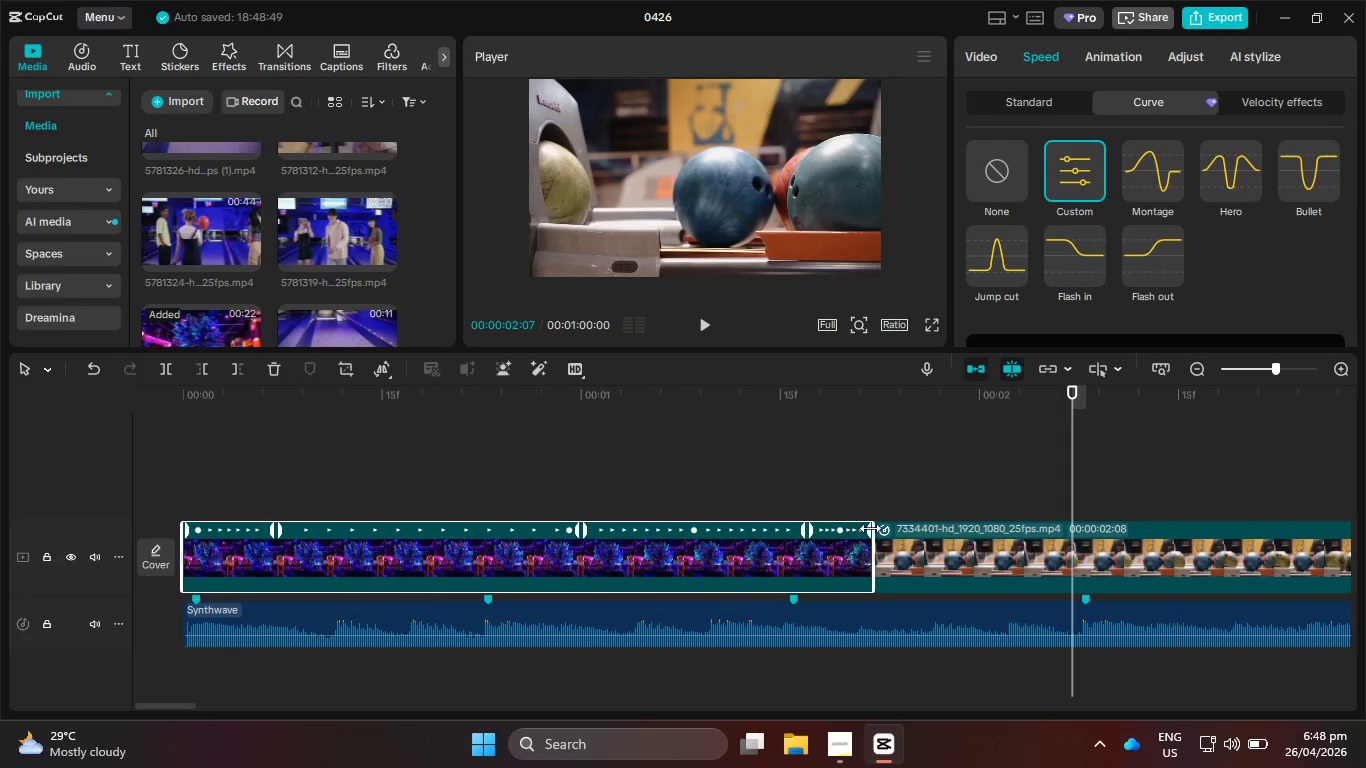 
left_click_drag(start_coordinate=[871, 528], to_coordinate=[1084, 542])
 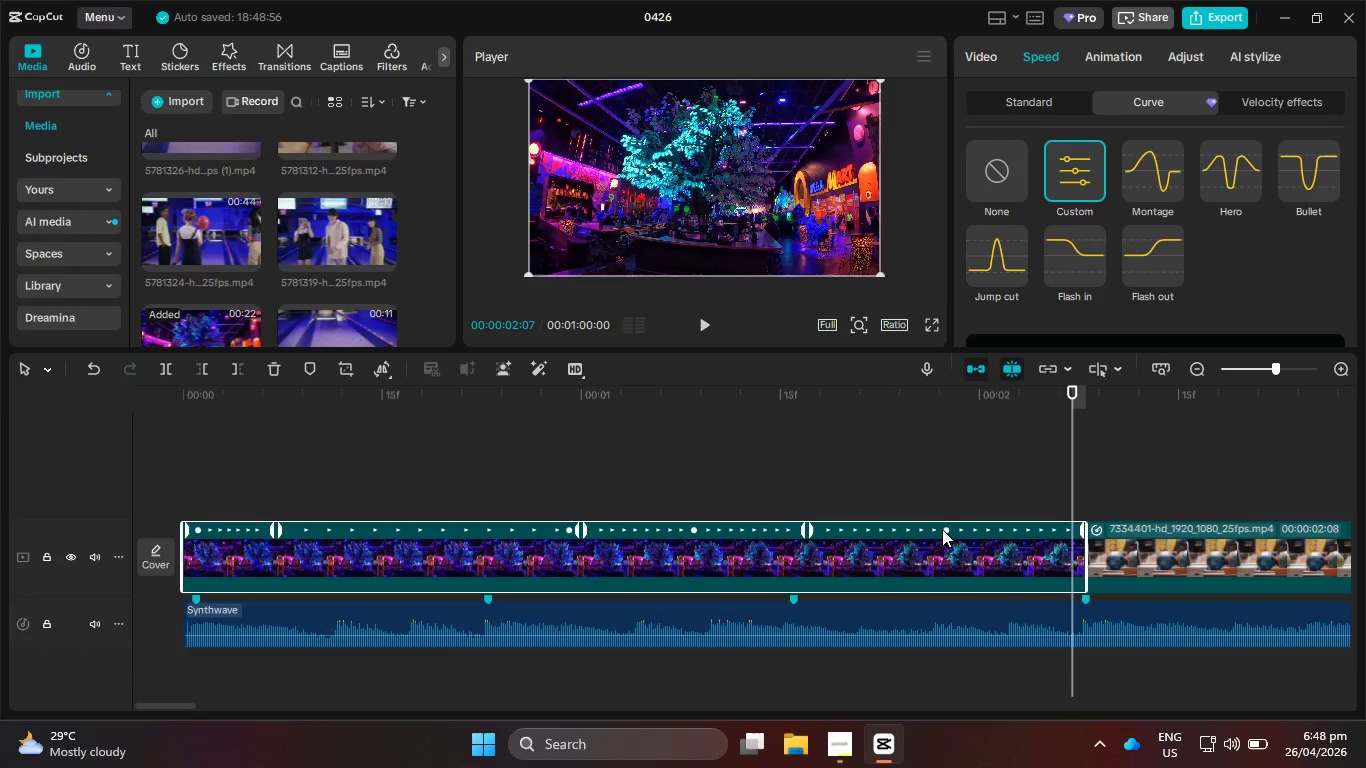 
left_click_drag(start_coordinate=[944, 529], to_coordinate=[1067, 537])
 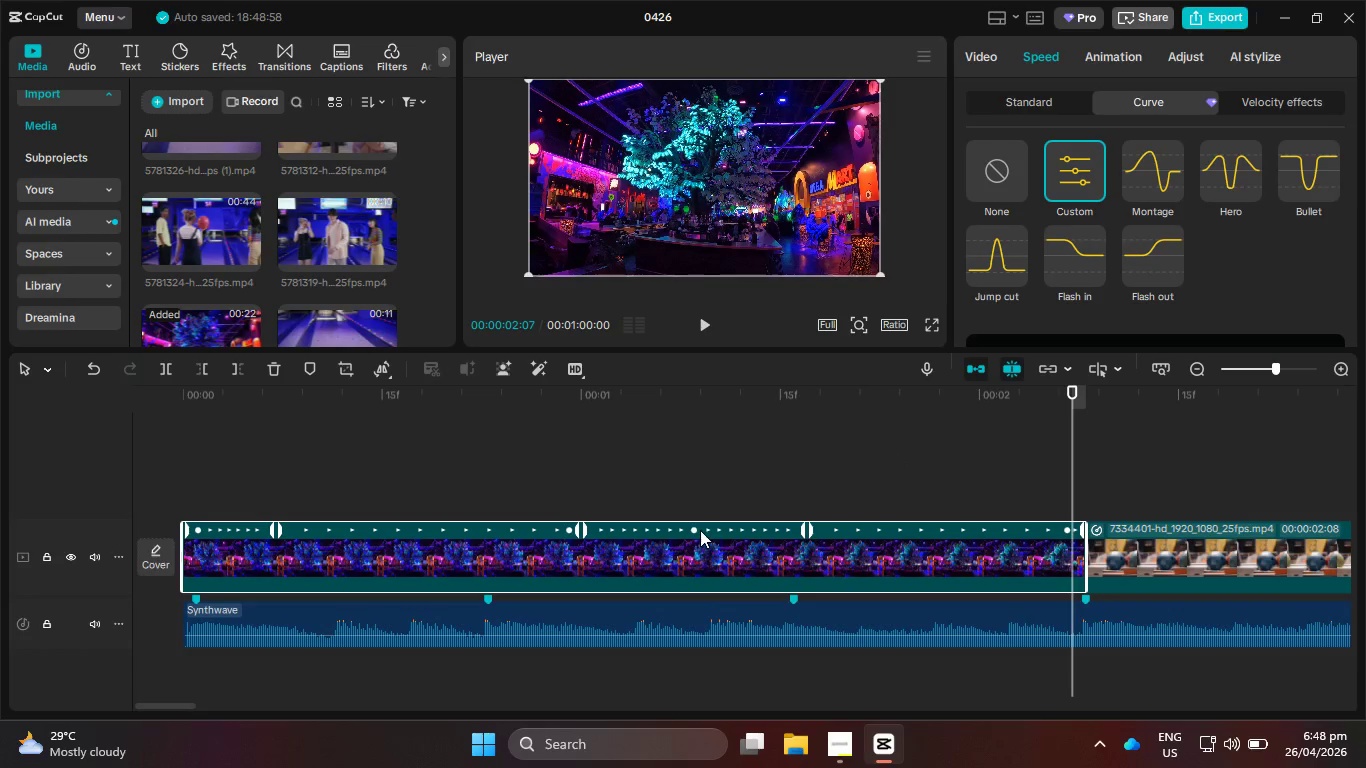 
left_click_drag(start_coordinate=[694, 530], to_coordinate=[789, 534])
 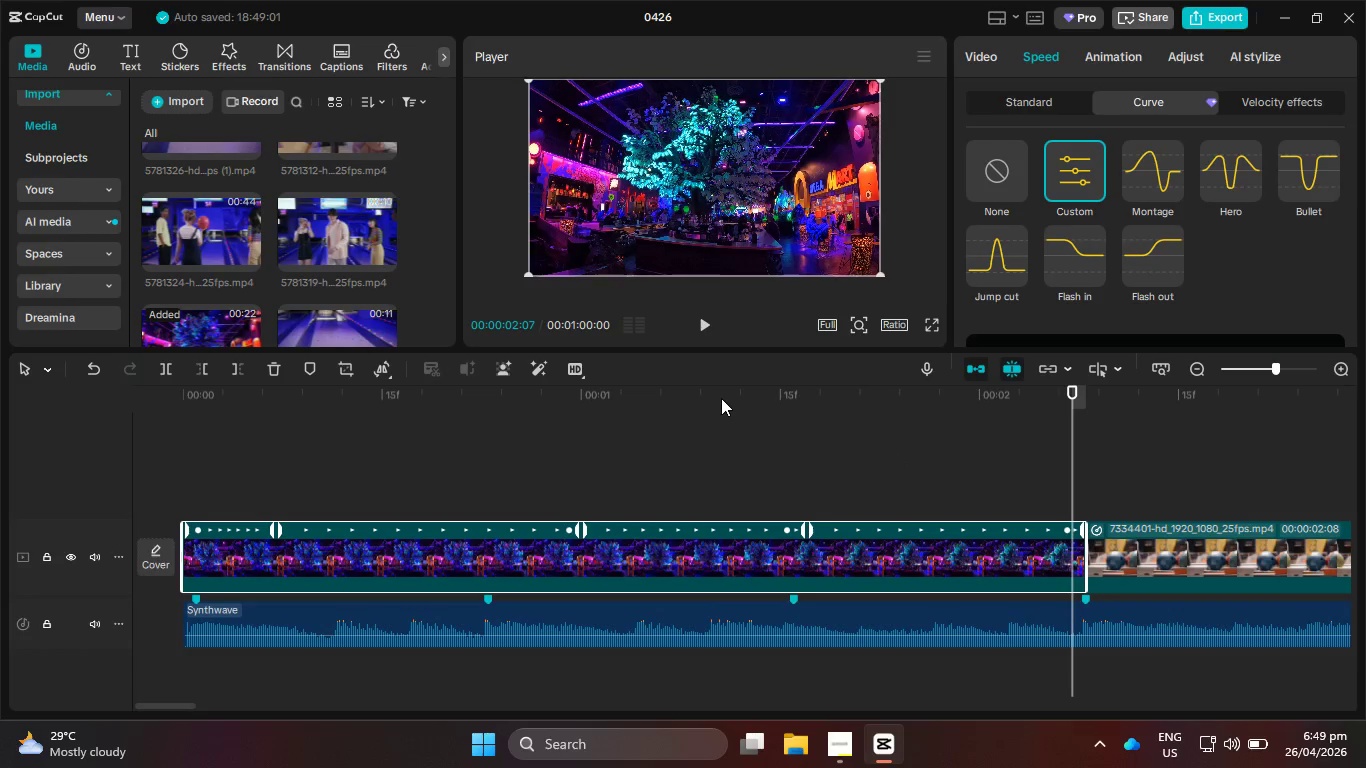 
left_click_drag(start_coordinate=[719, 398], to_coordinate=[124, 414])
 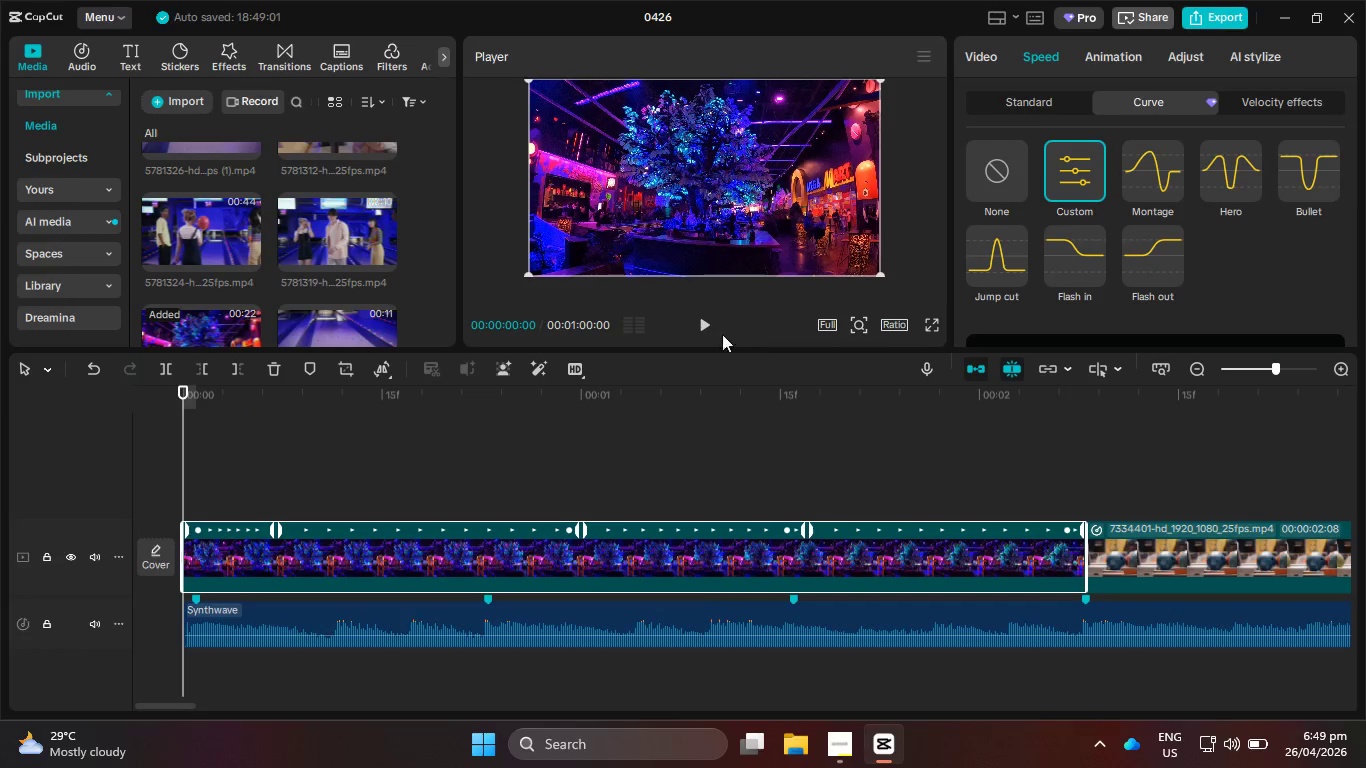 
left_click([710, 329])
 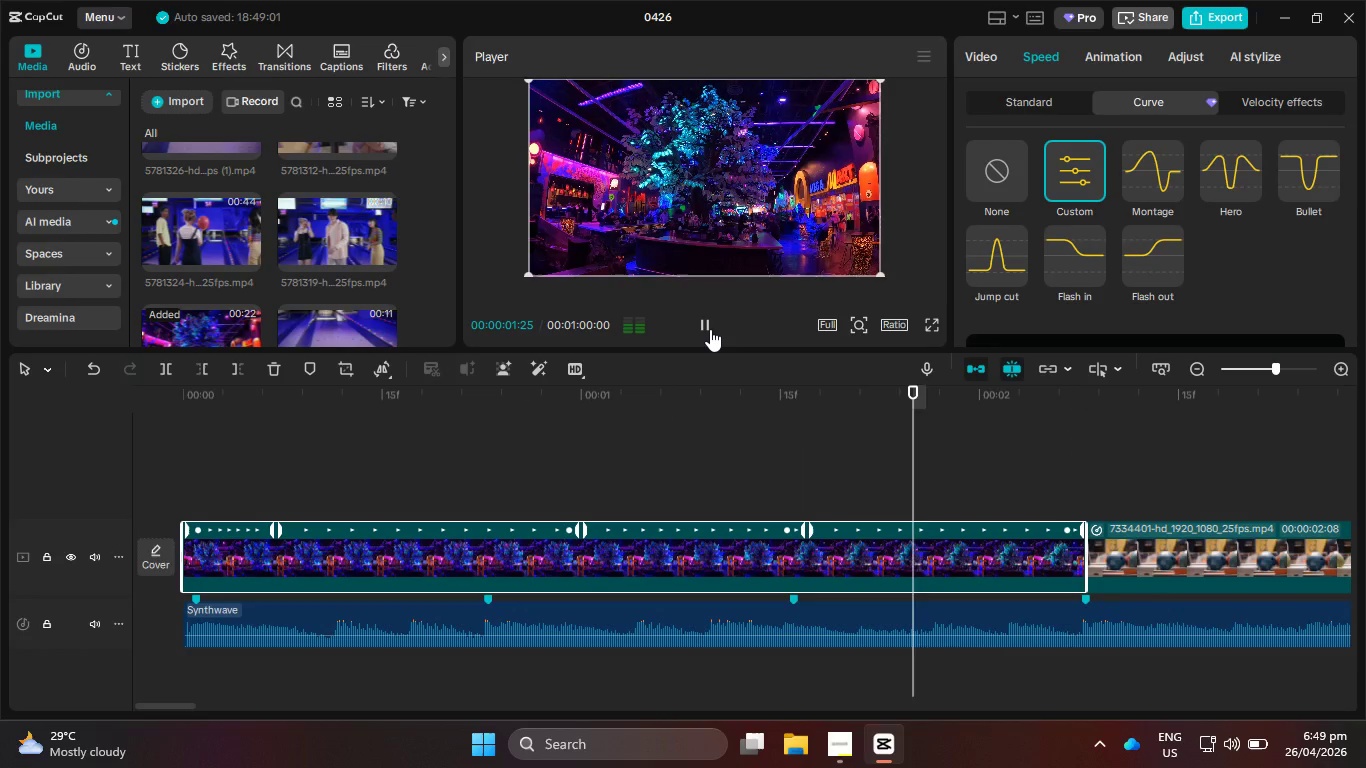 
left_click([710, 329])
 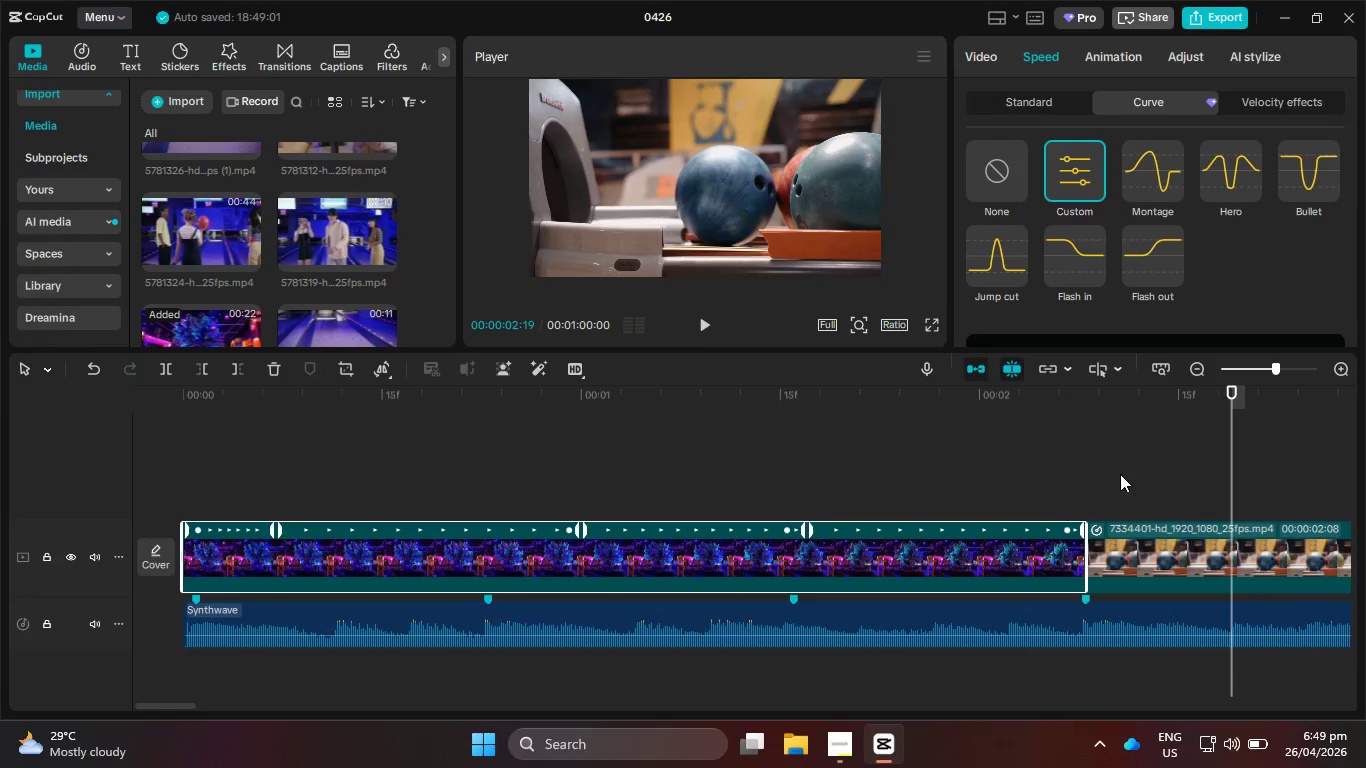 
left_click_drag(start_coordinate=[1108, 407], to_coordinate=[1104, 430])
 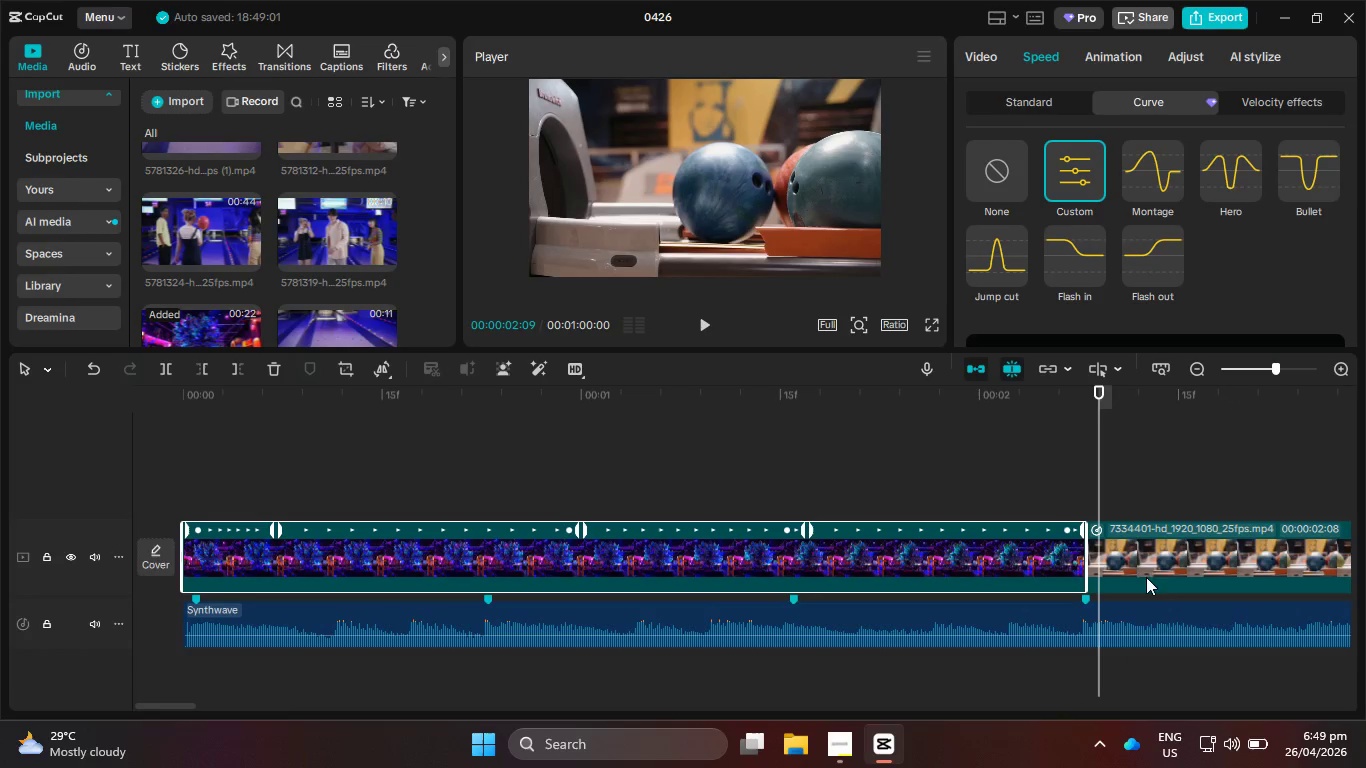 
left_click([1142, 567])
 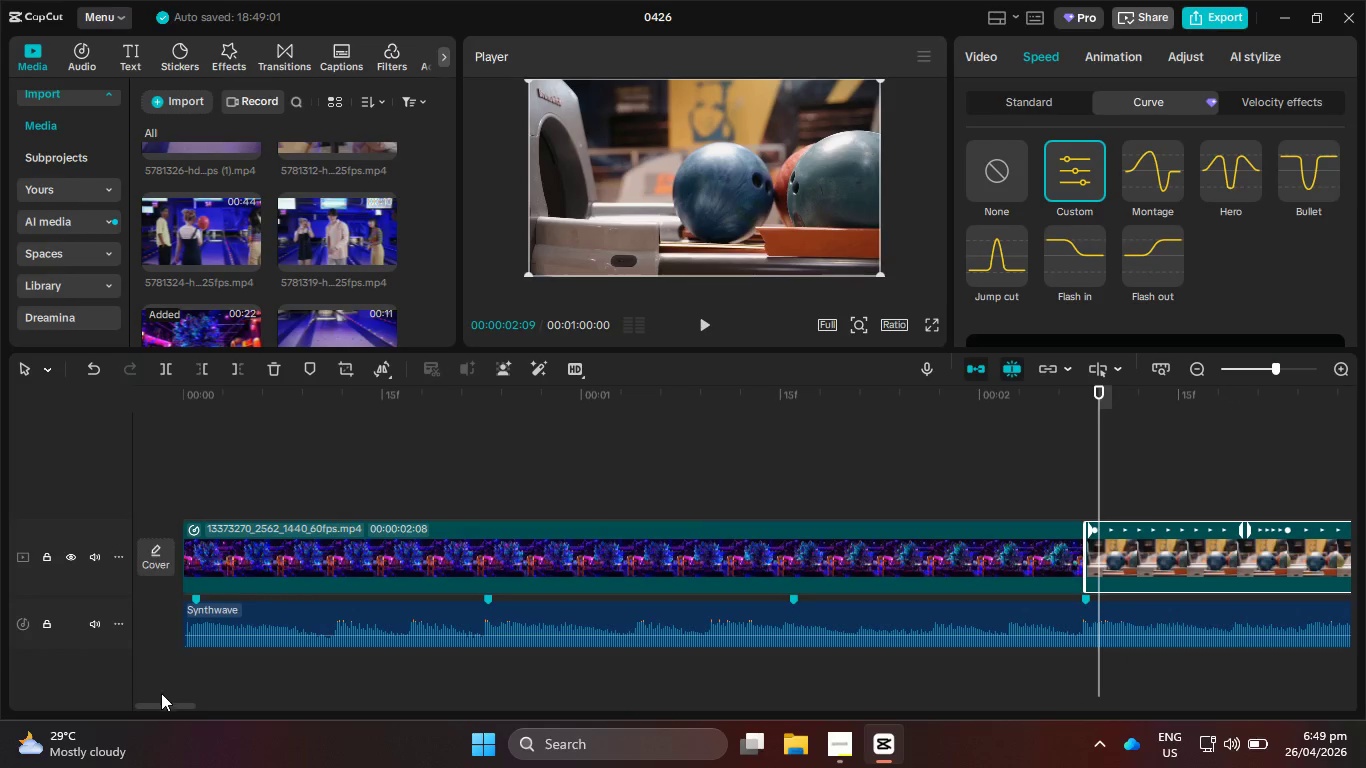 
left_click_drag(start_coordinate=[163, 704], to_coordinate=[196, 709])
 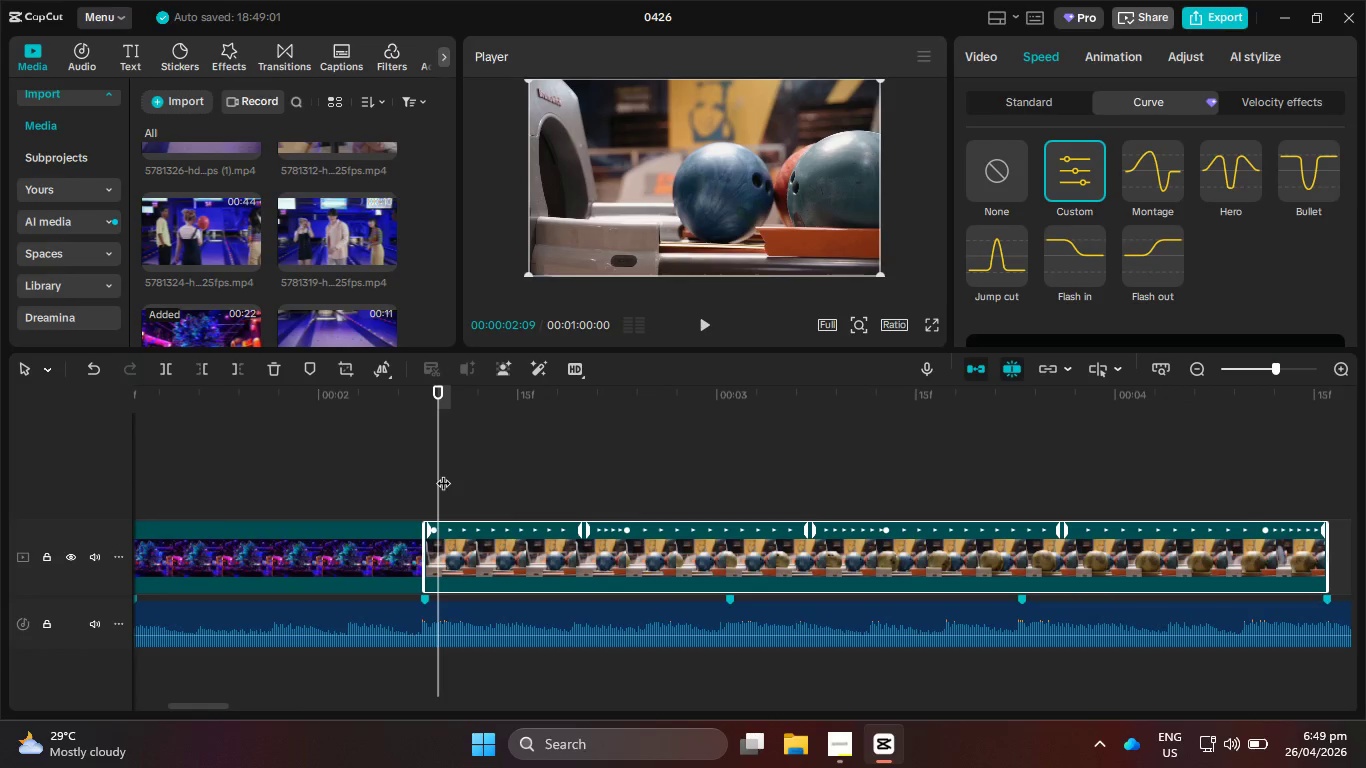 
left_click_drag(start_coordinate=[442, 473], to_coordinate=[575, 488])
 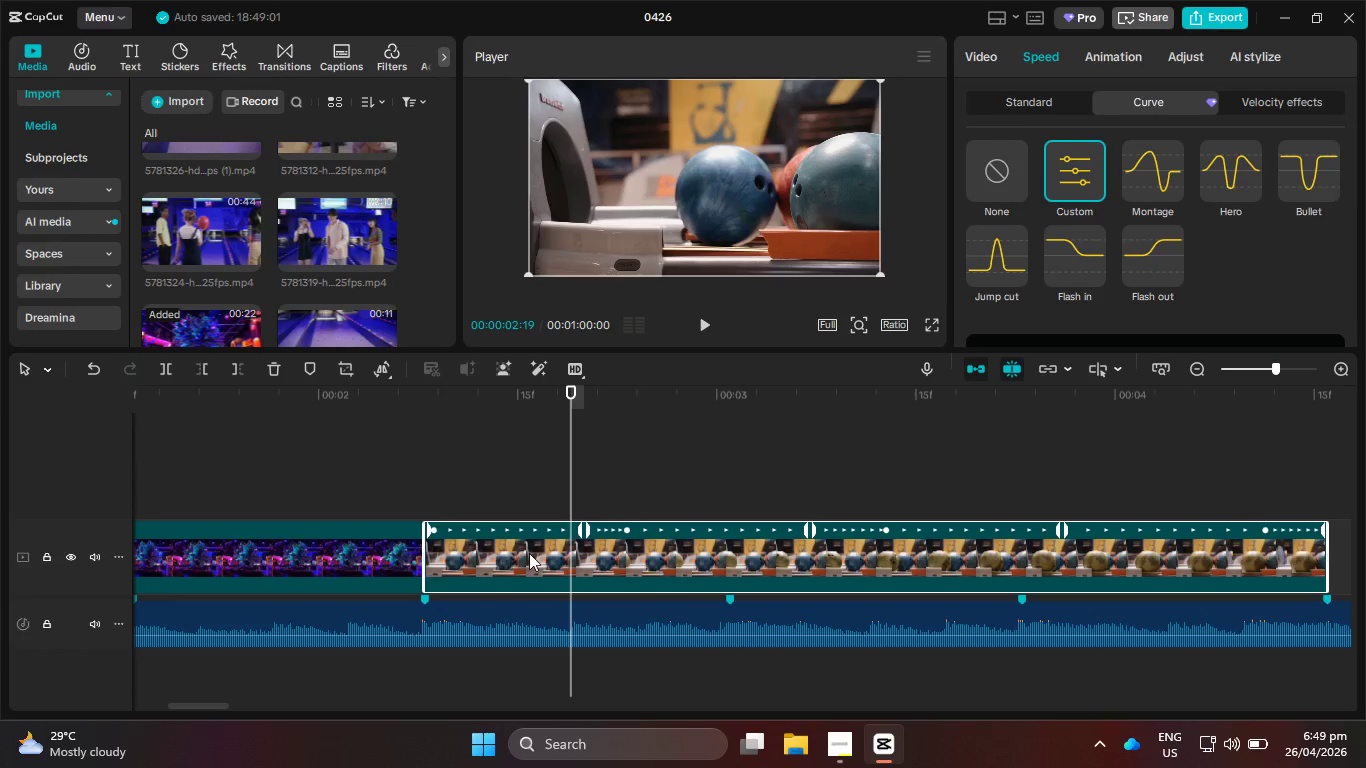 
left_click([648, 433])
 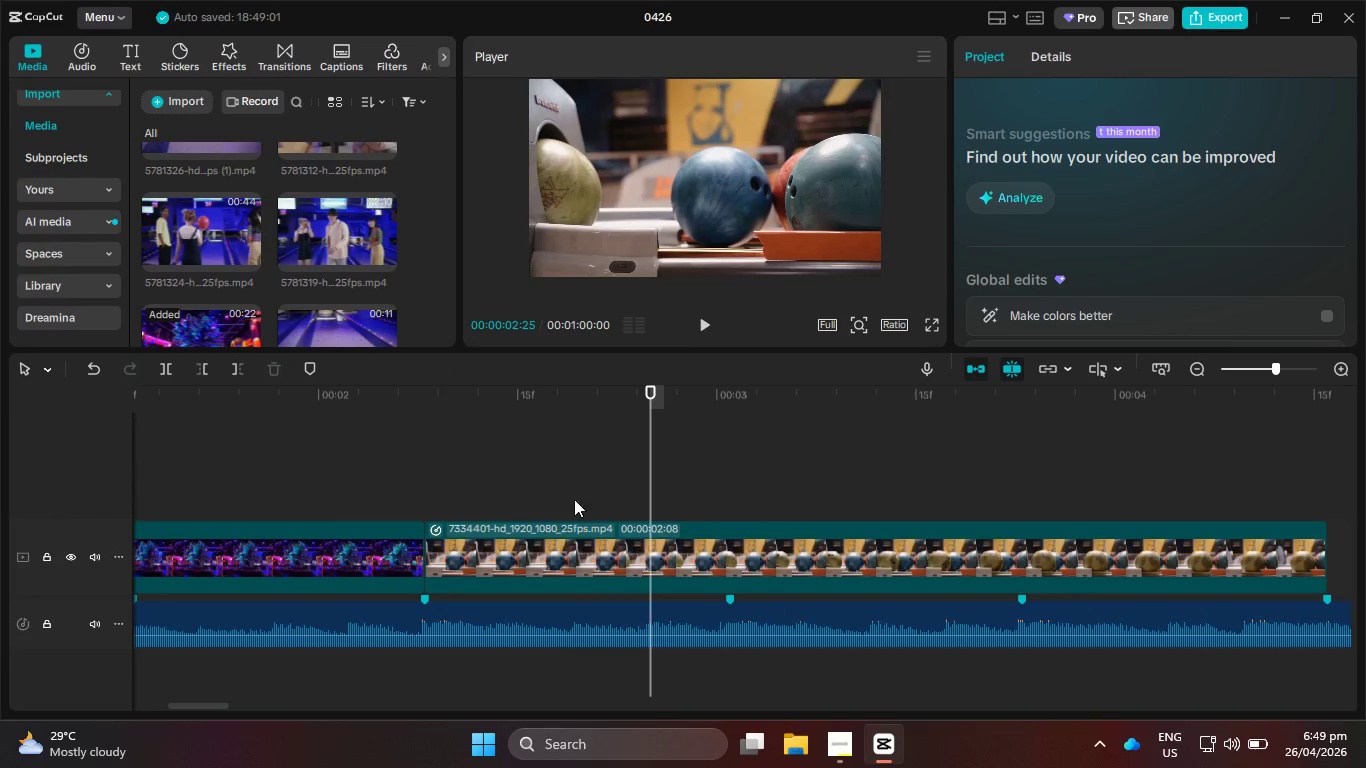 
left_click([568, 537])
 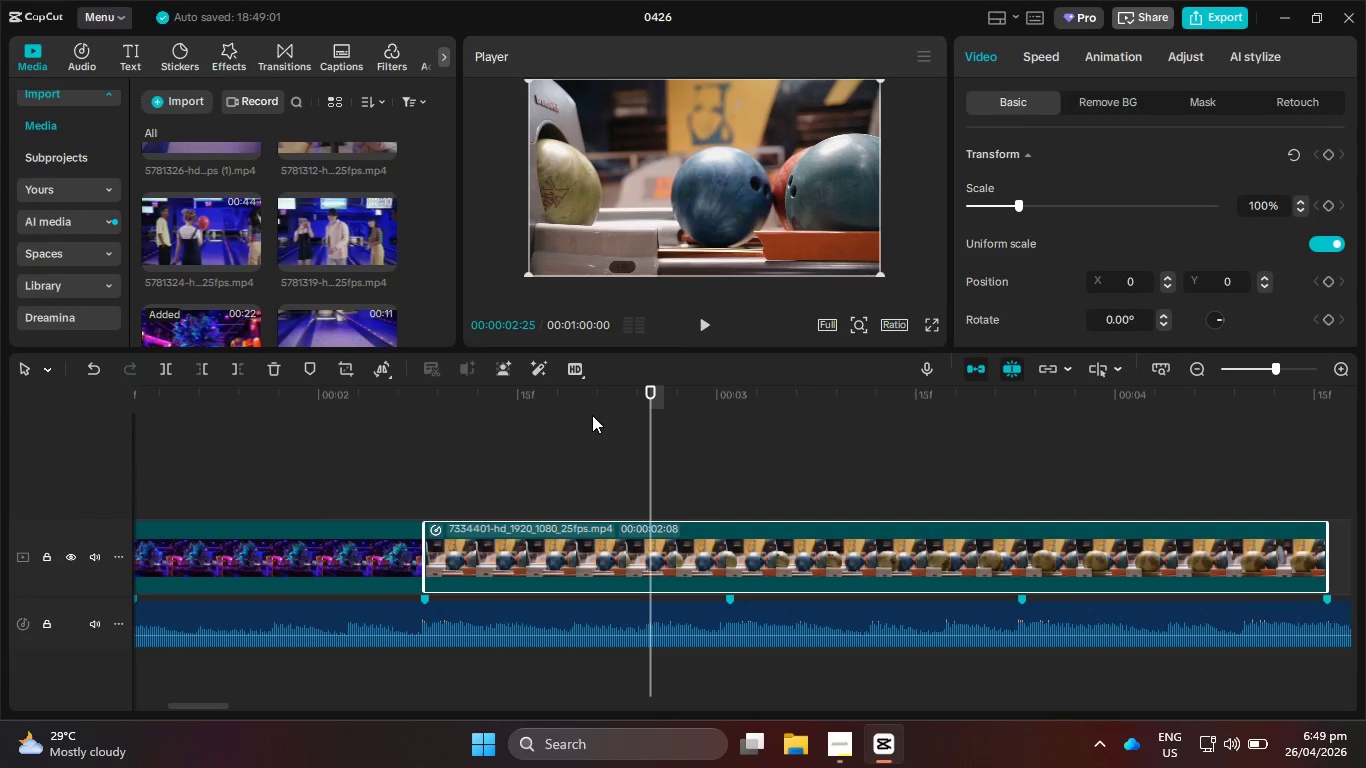 
left_click_drag(start_coordinate=[591, 413], to_coordinate=[580, 418])
 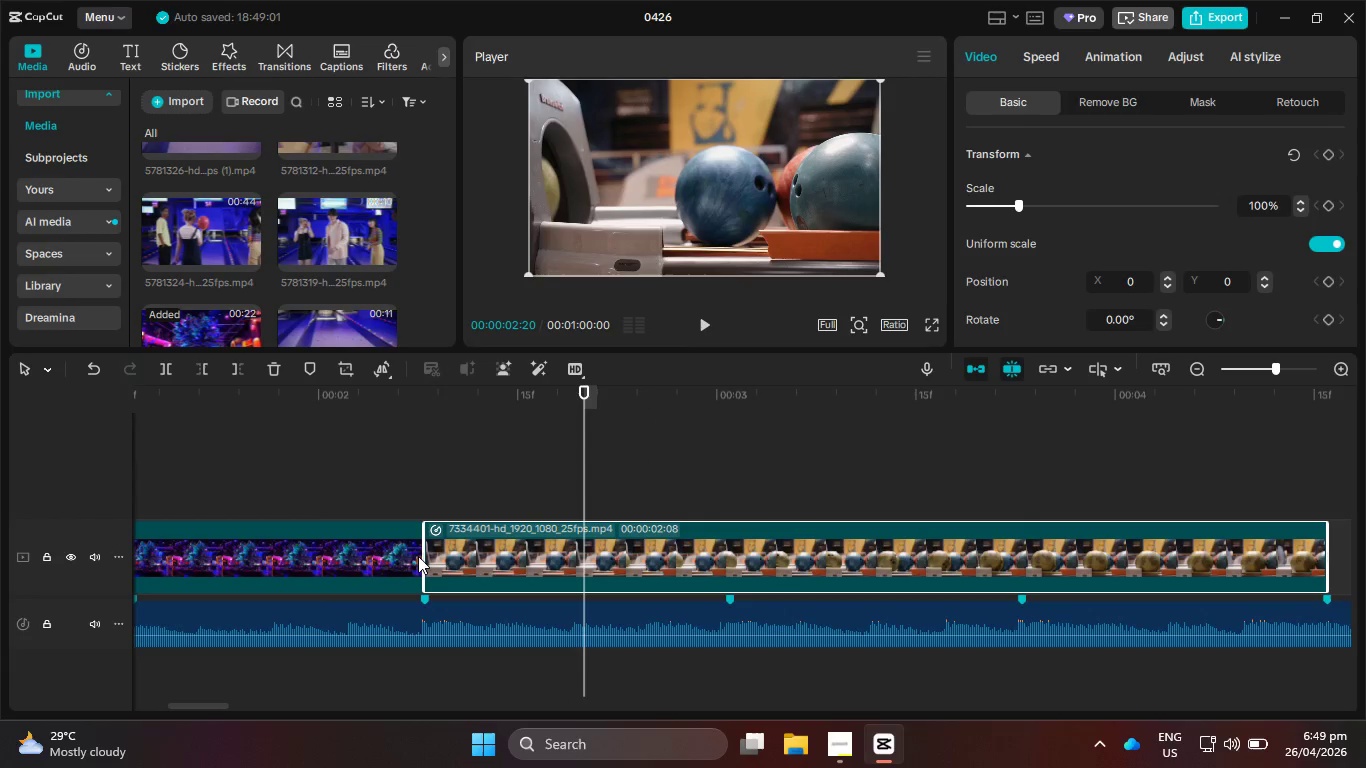 
left_click_drag(start_coordinate=[422, 558], to_coordinate=[580, 556])
 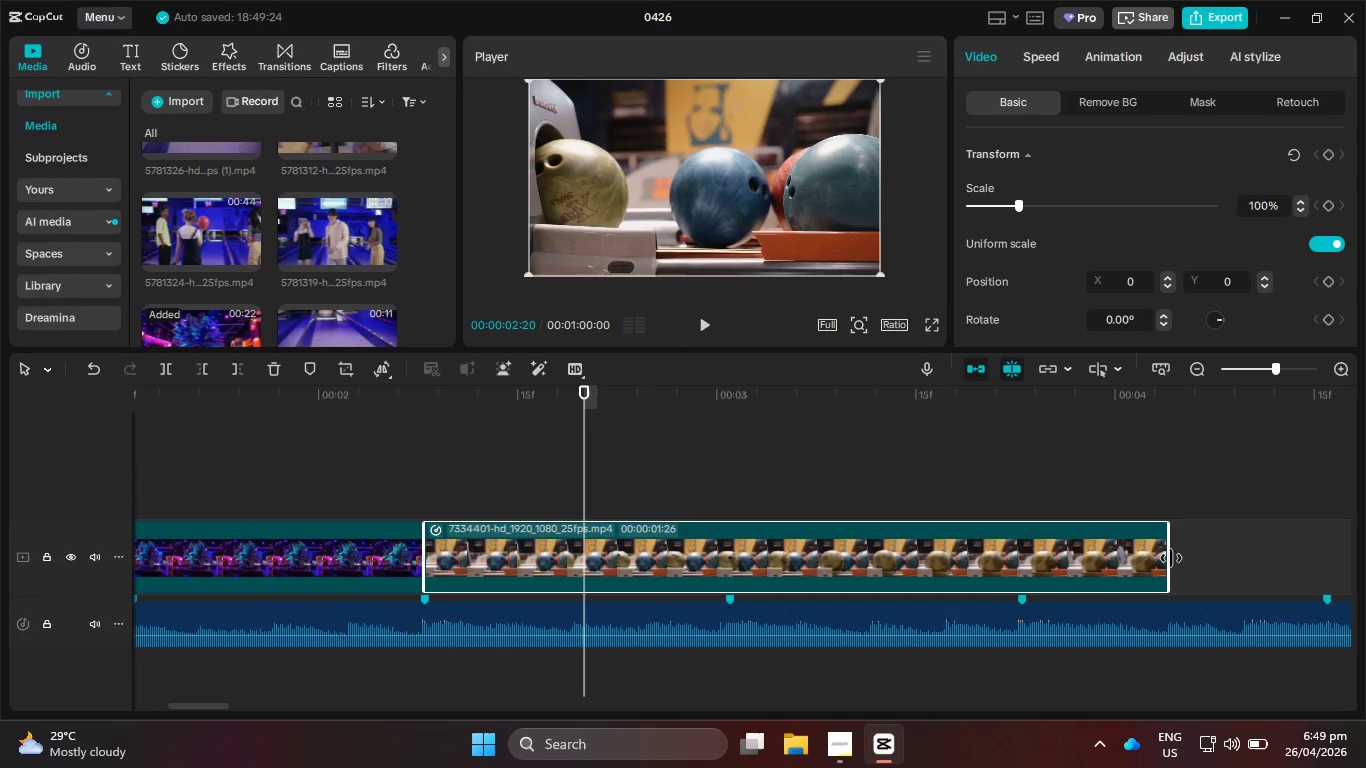 
left_click_drag(start_coordinate=[1169, 558], to_coordinate=[1286, 560])
 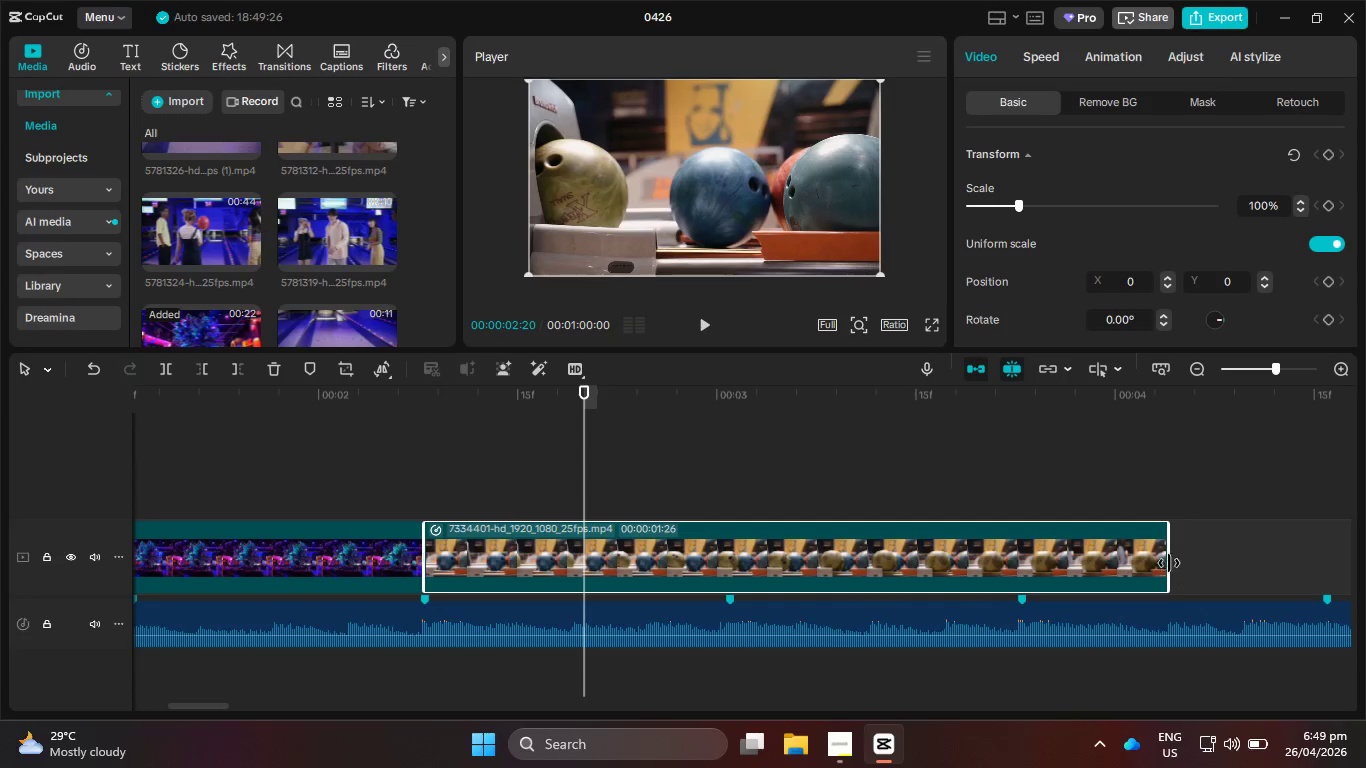 
left_click_drag(start_coordinate=[1166, 558], to_coordinate=[1193, 558])
 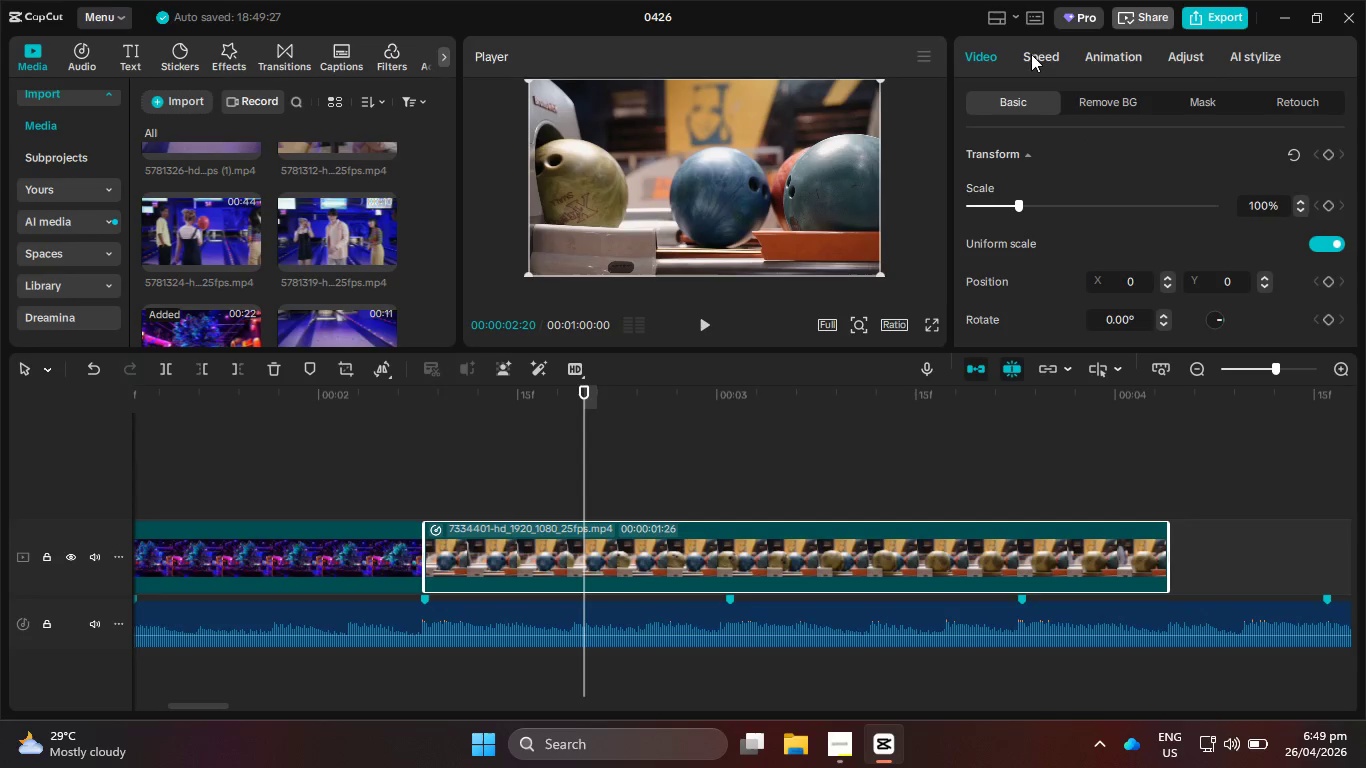 
left_click([1031, 54])
 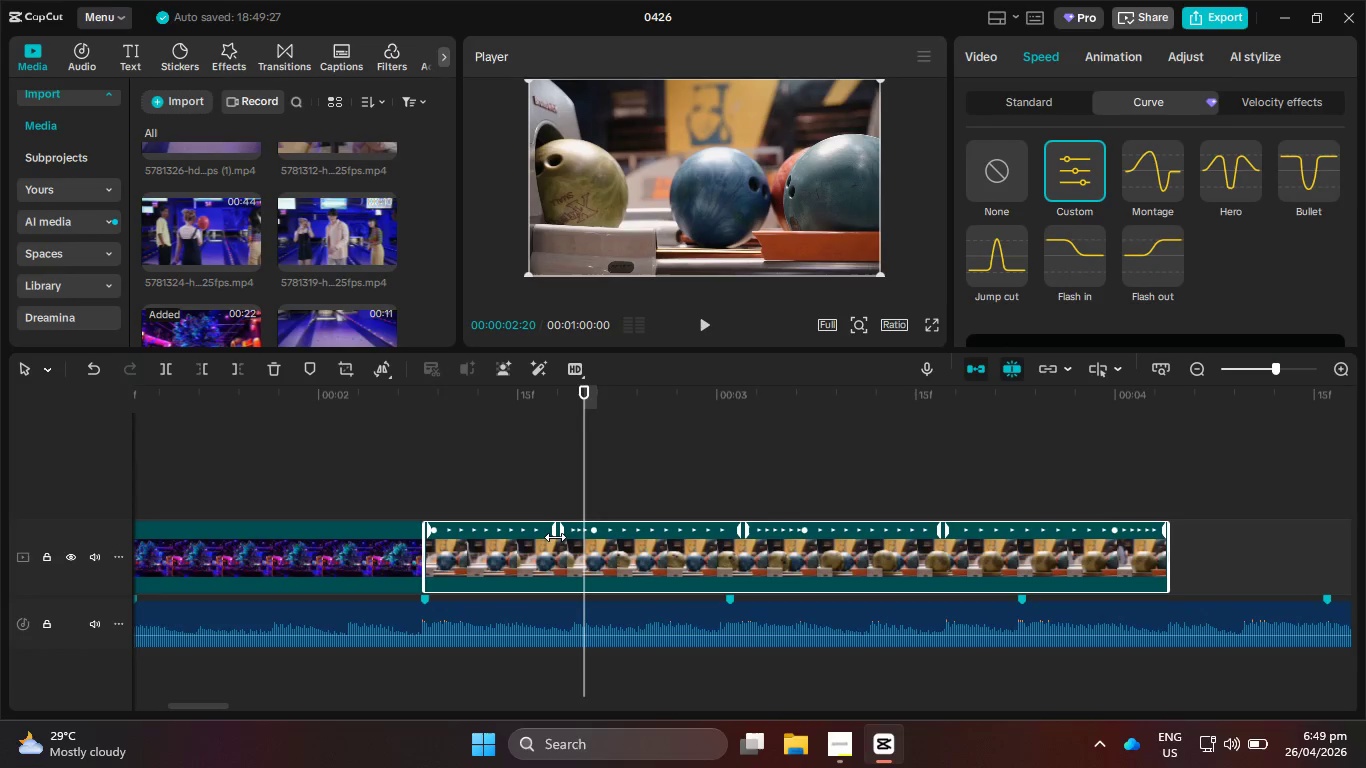 
left_click_drag(start_coordinate=[552, 533], to_coordinate=[598, 529])
 